 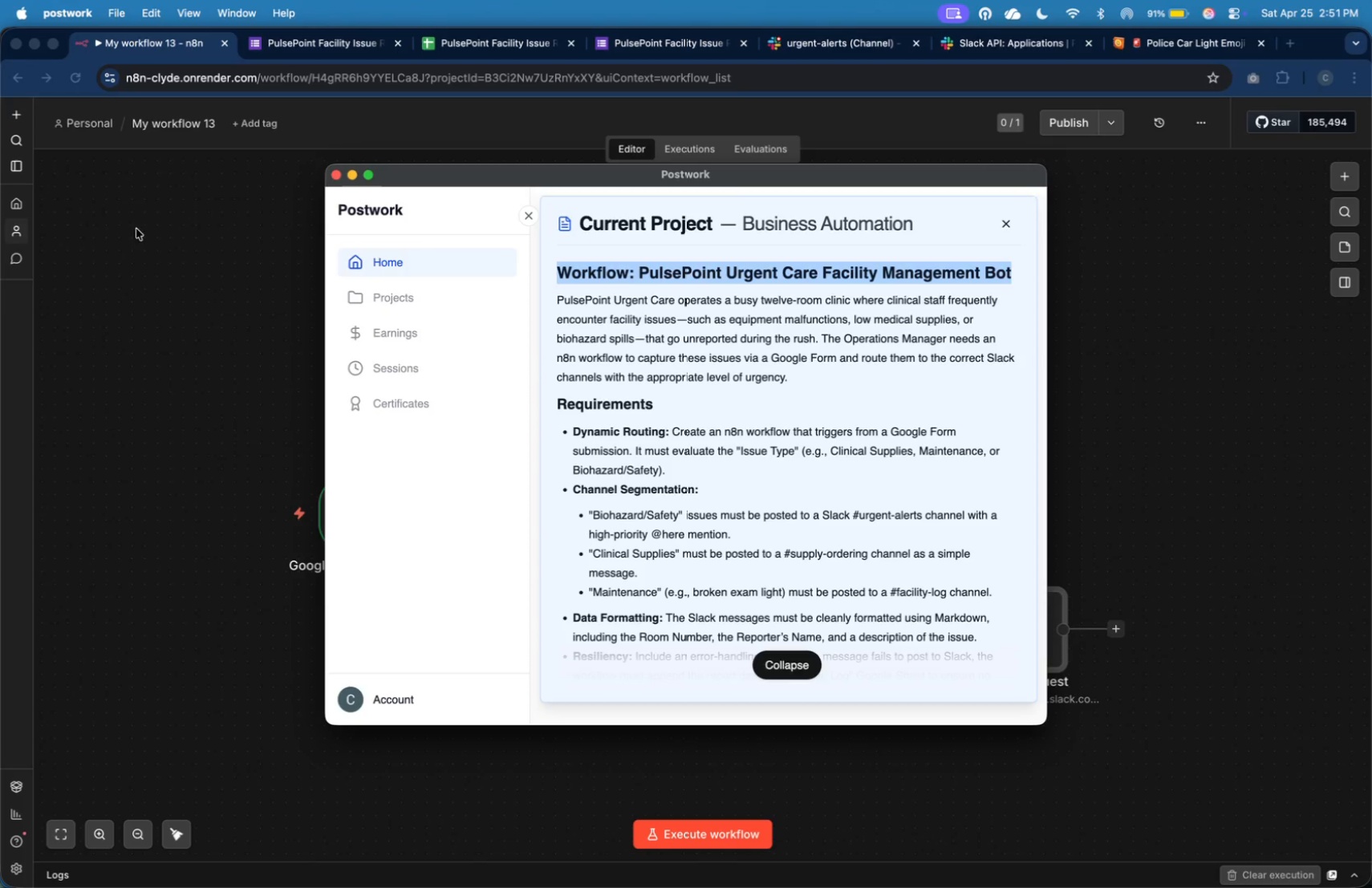 
key(Meta+V)
 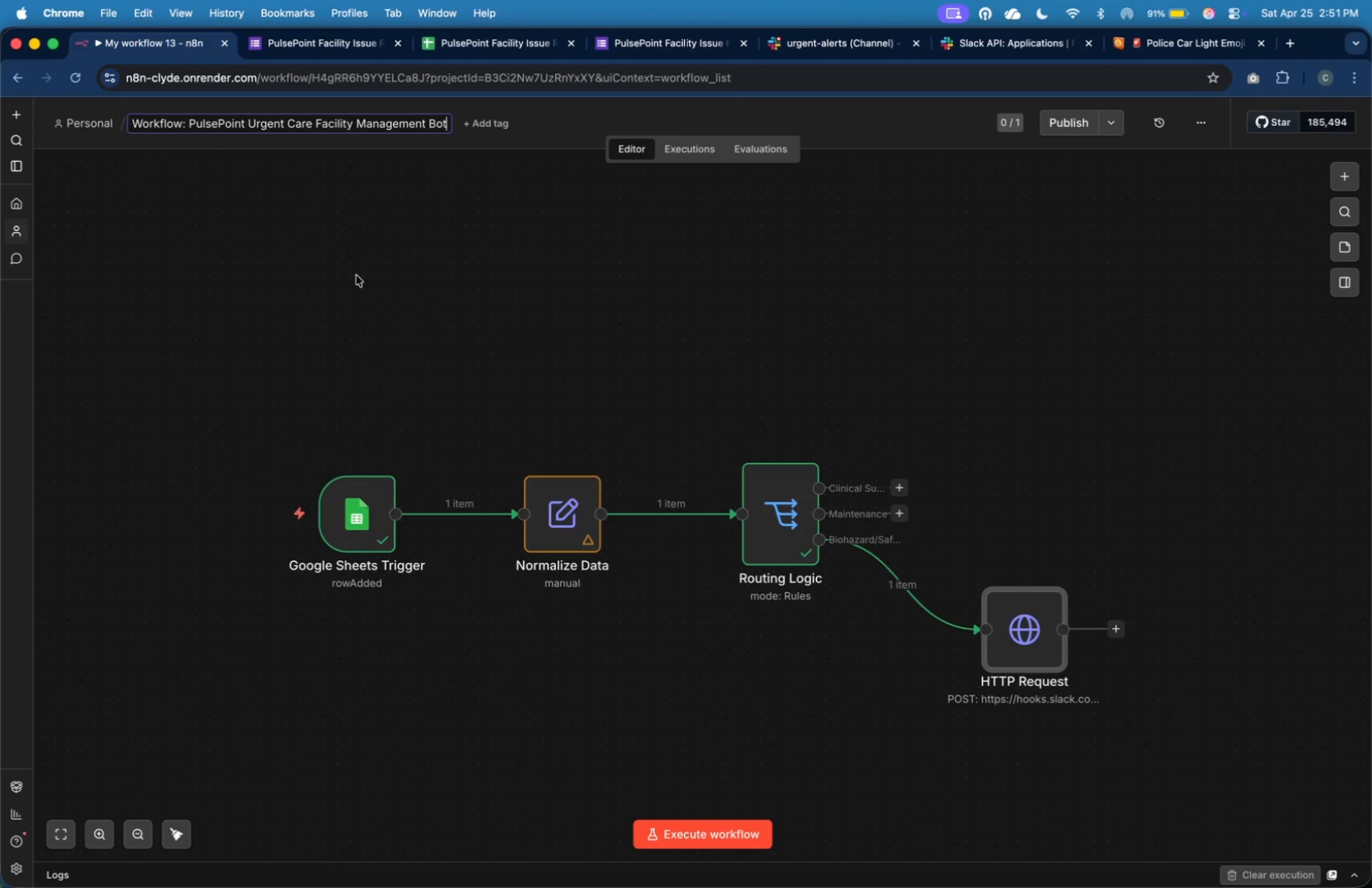 
left_click([387, 295])
 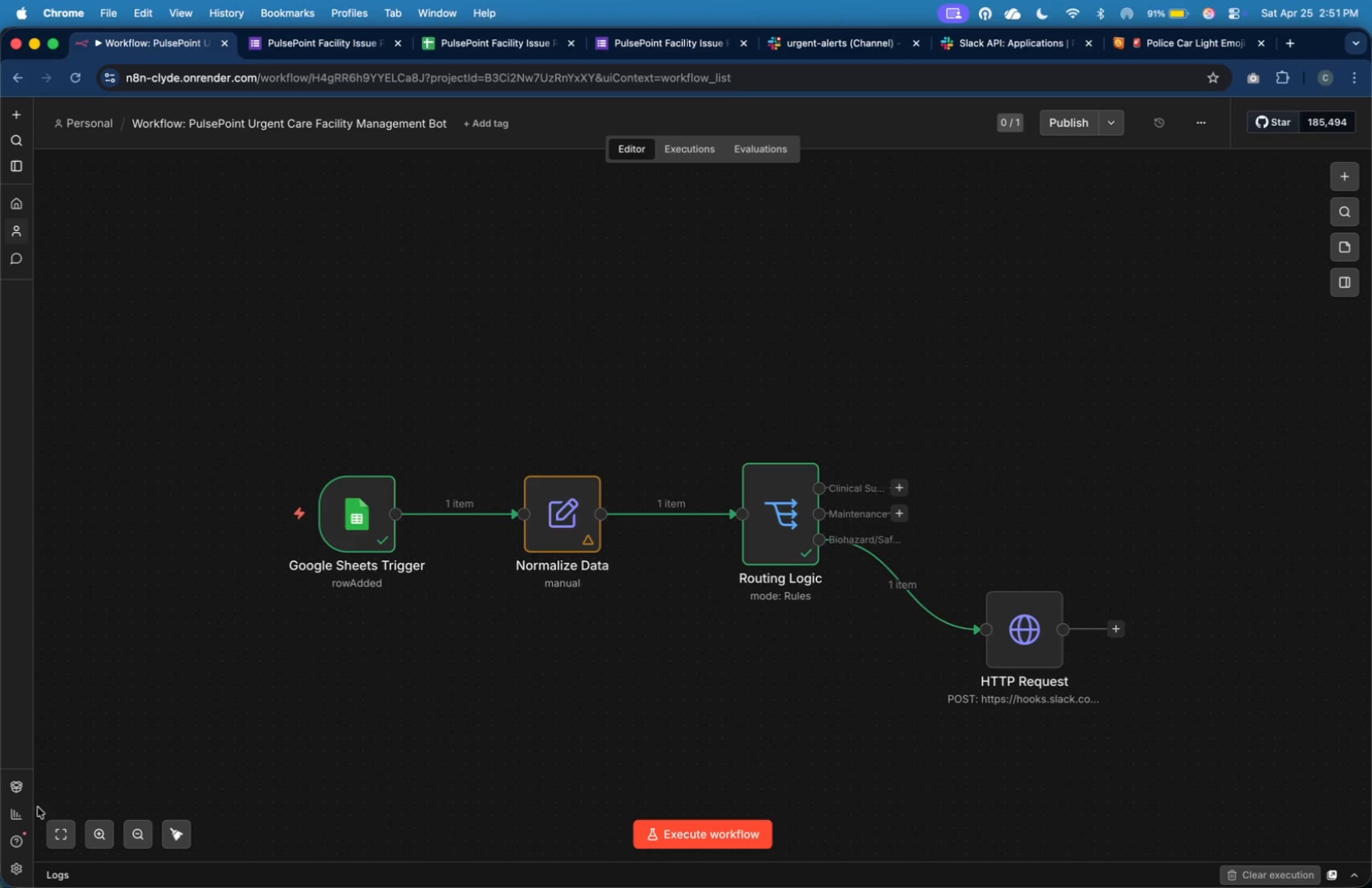 
left_click([61, 849])
 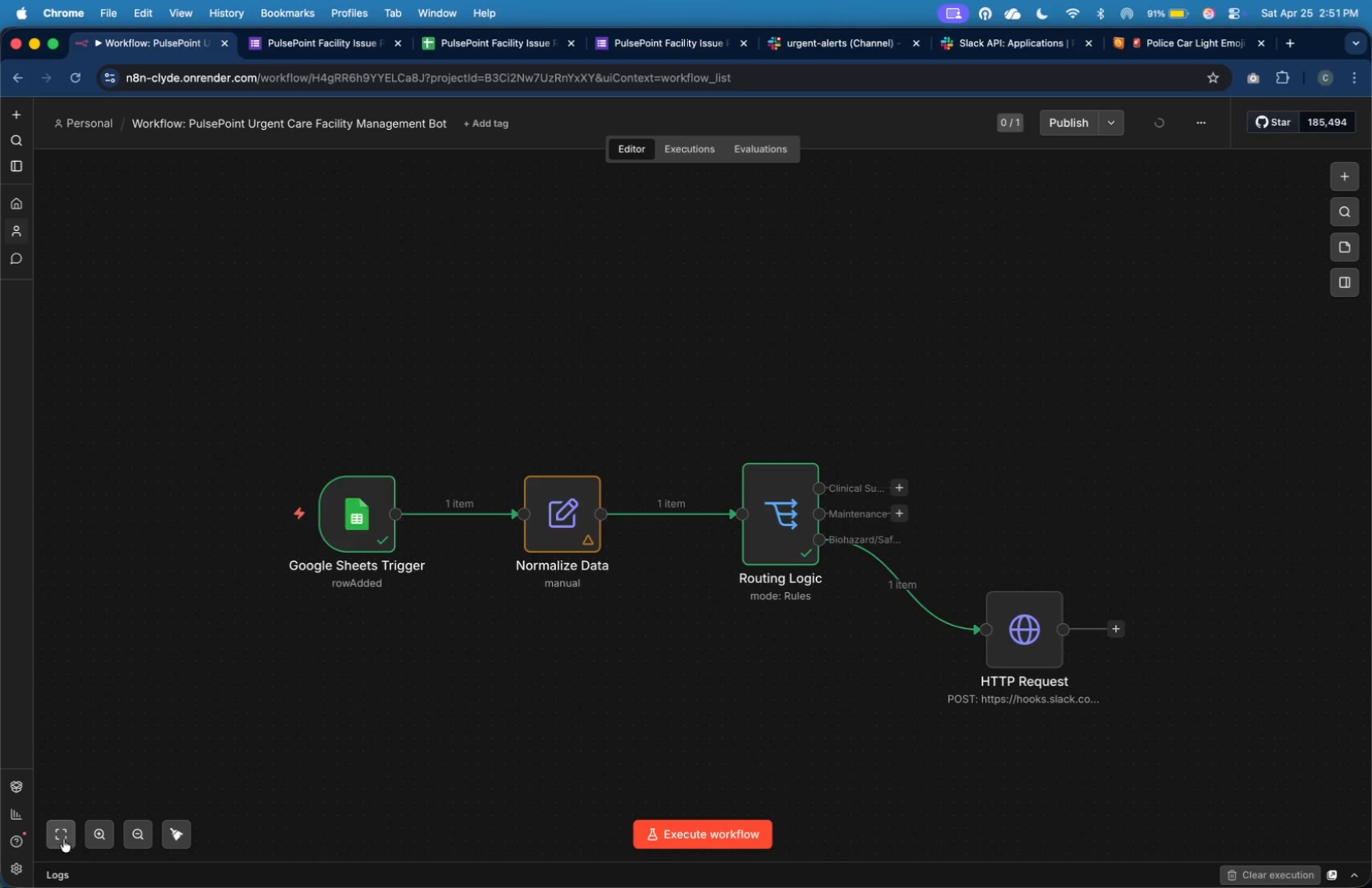 
left_click([64, 834])
 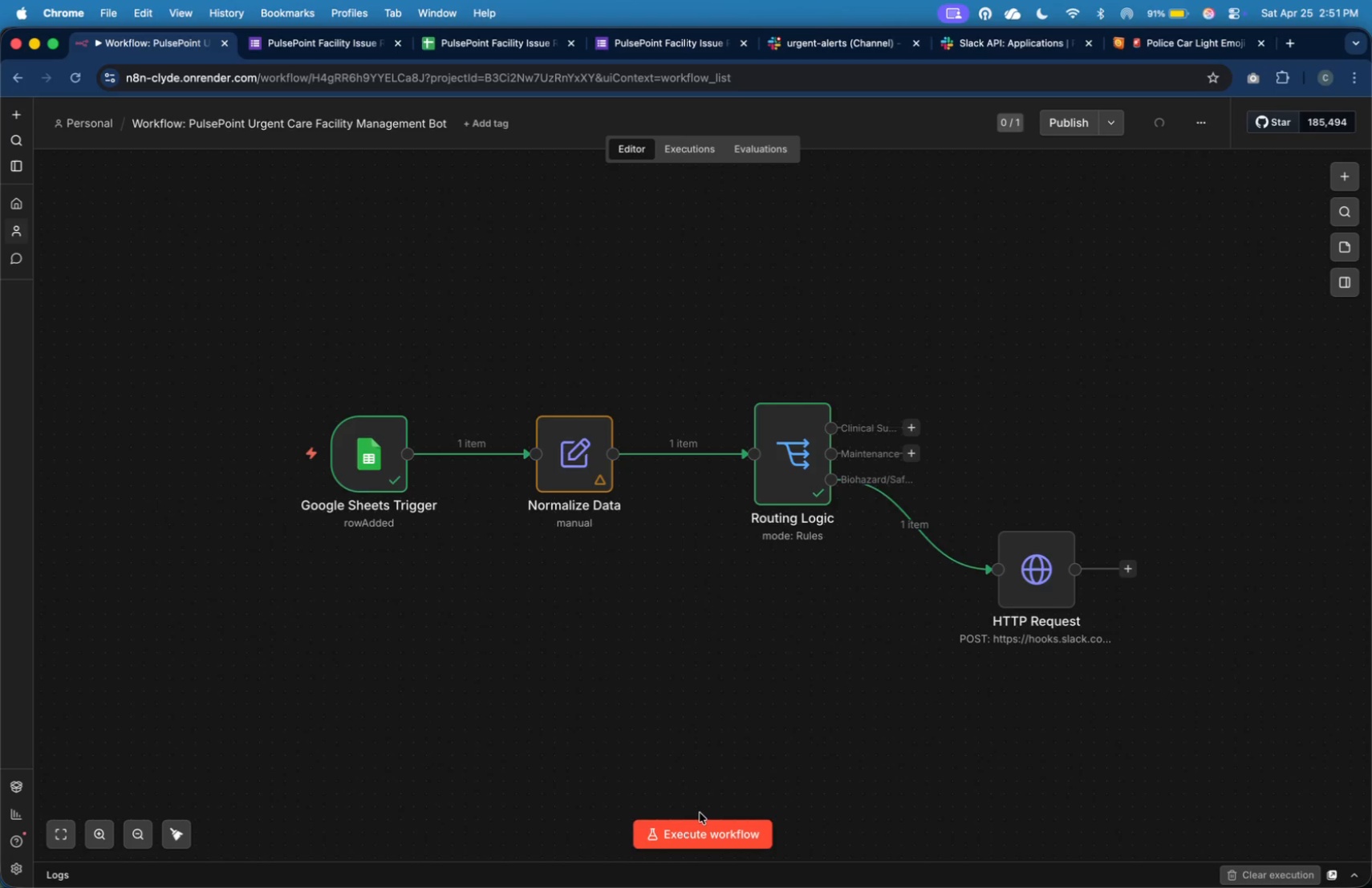 
left_click([707, 827])
 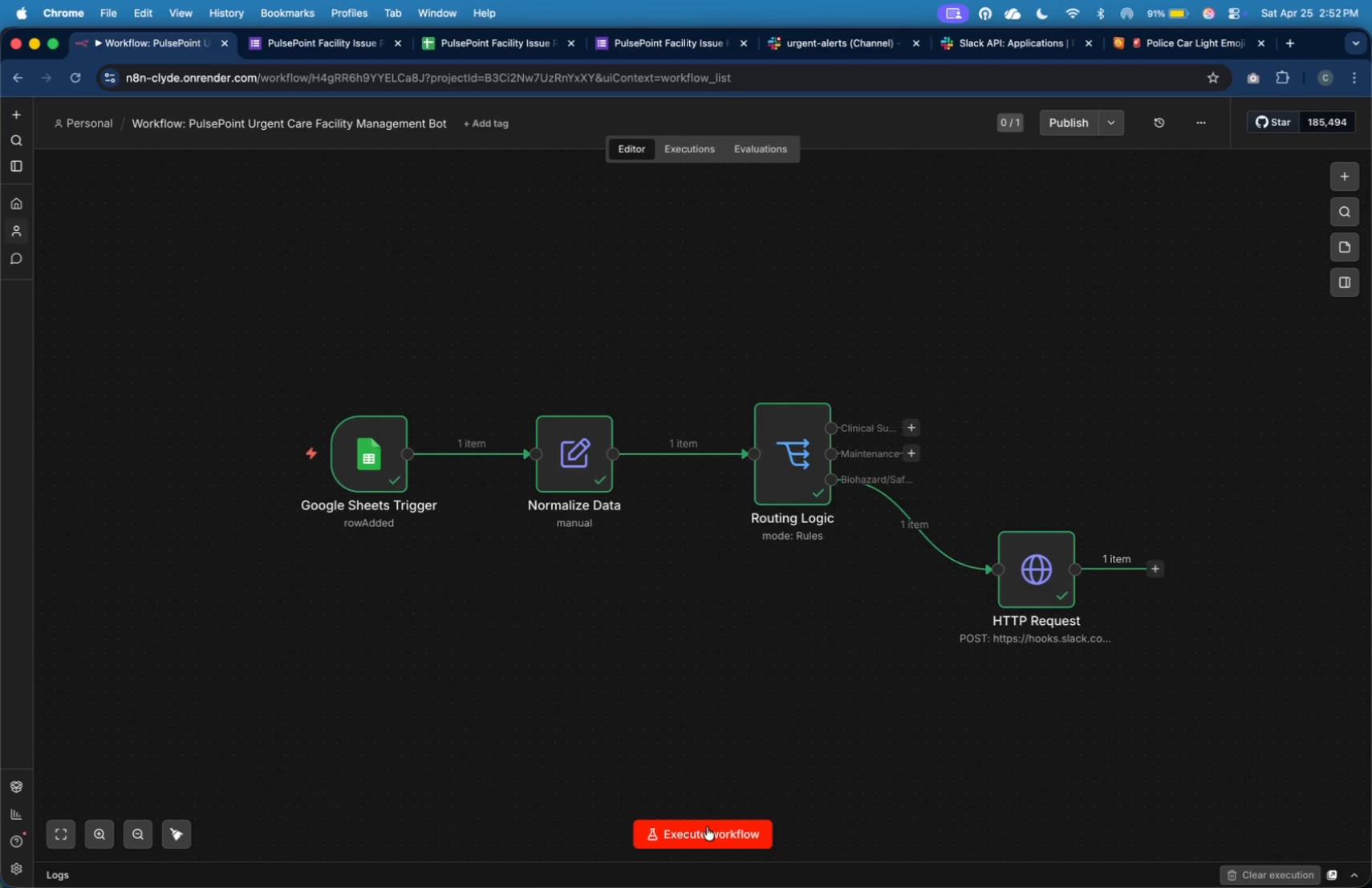 
wait(34.32)
 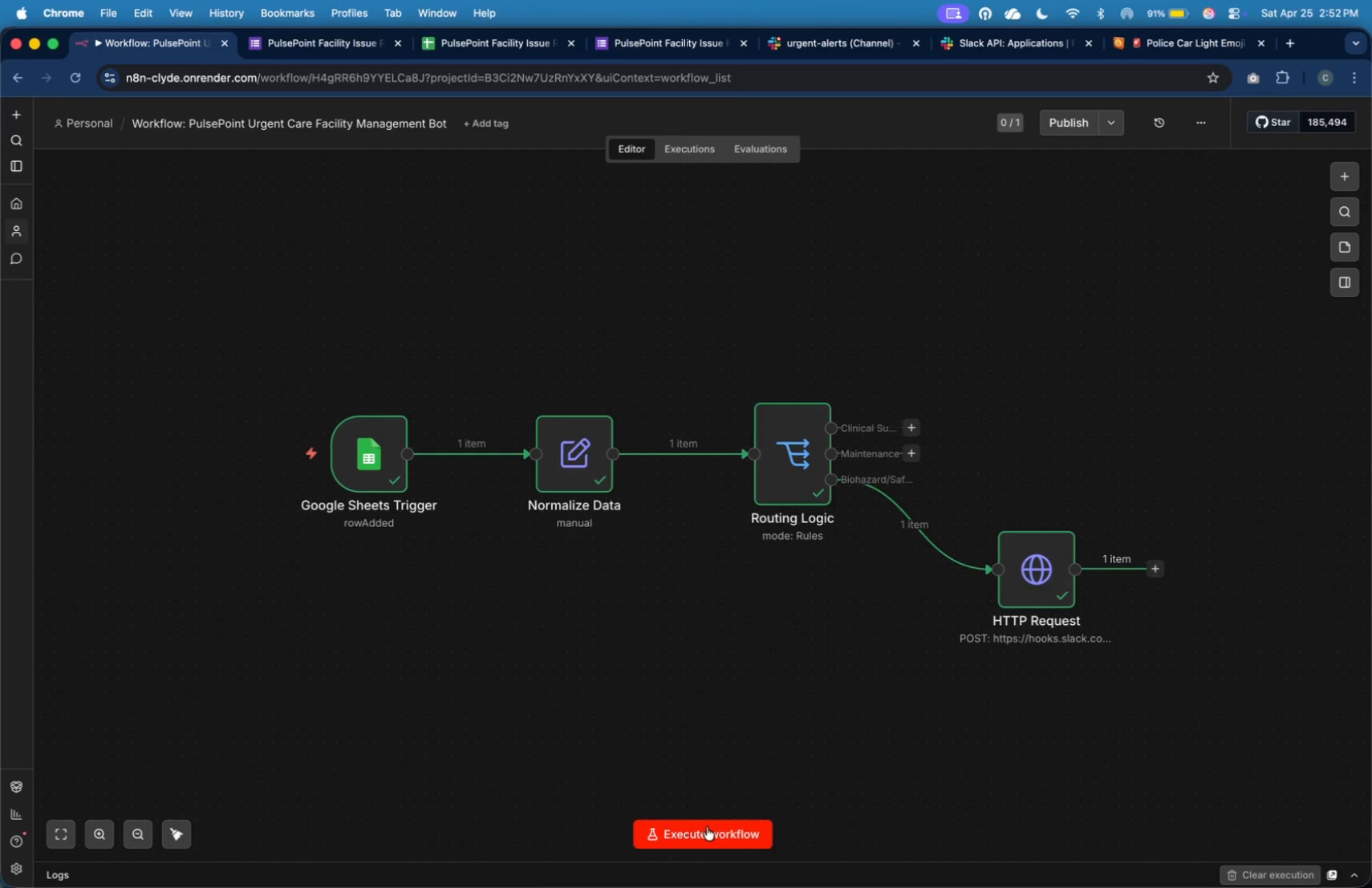 
left_click_drag(start_coordinate=[1045, 577], to_coordinate=[1079, 581])
 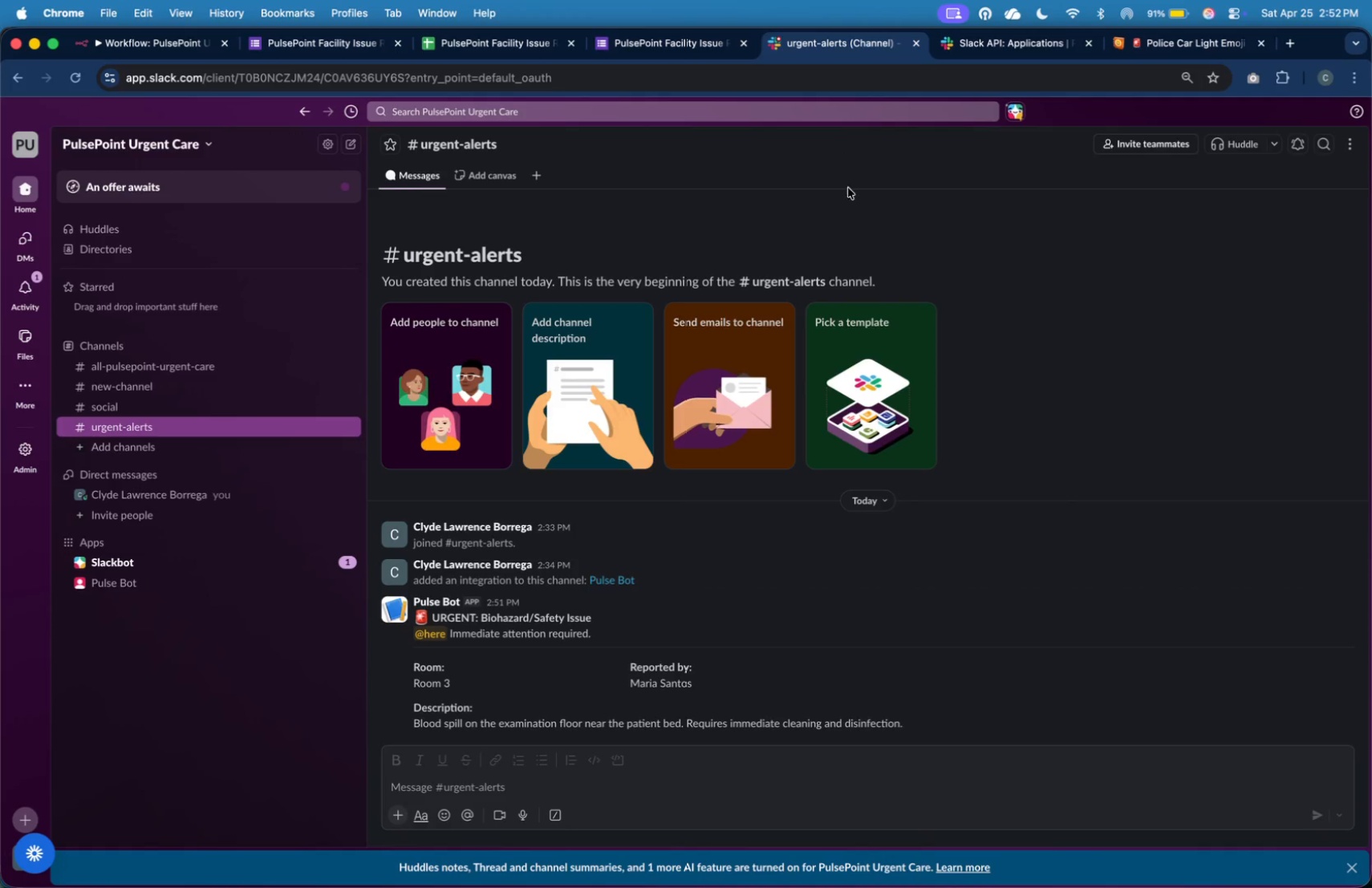 
left_click([902, 635])
 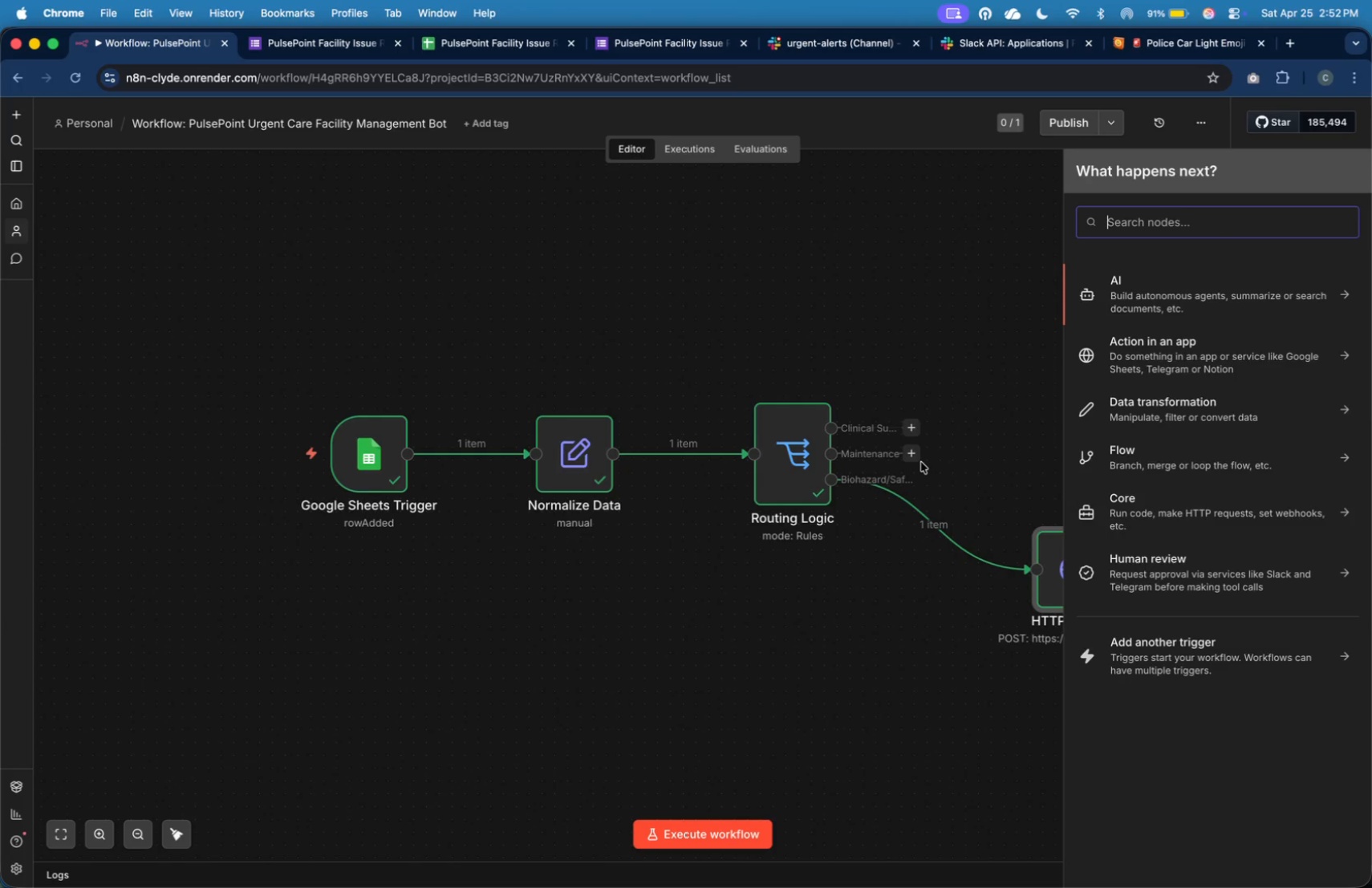 
wait(27.46)
 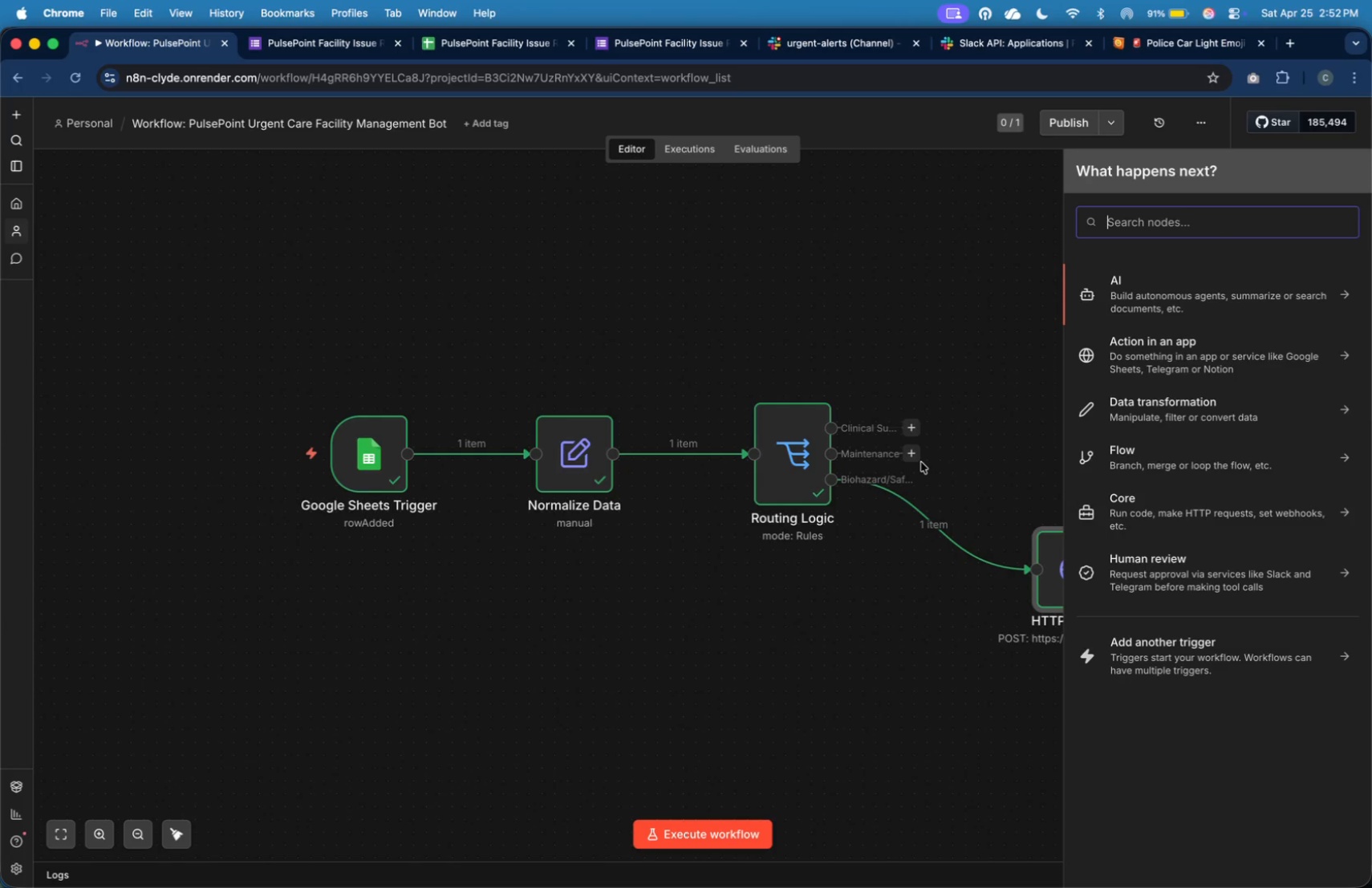 
type(http)
 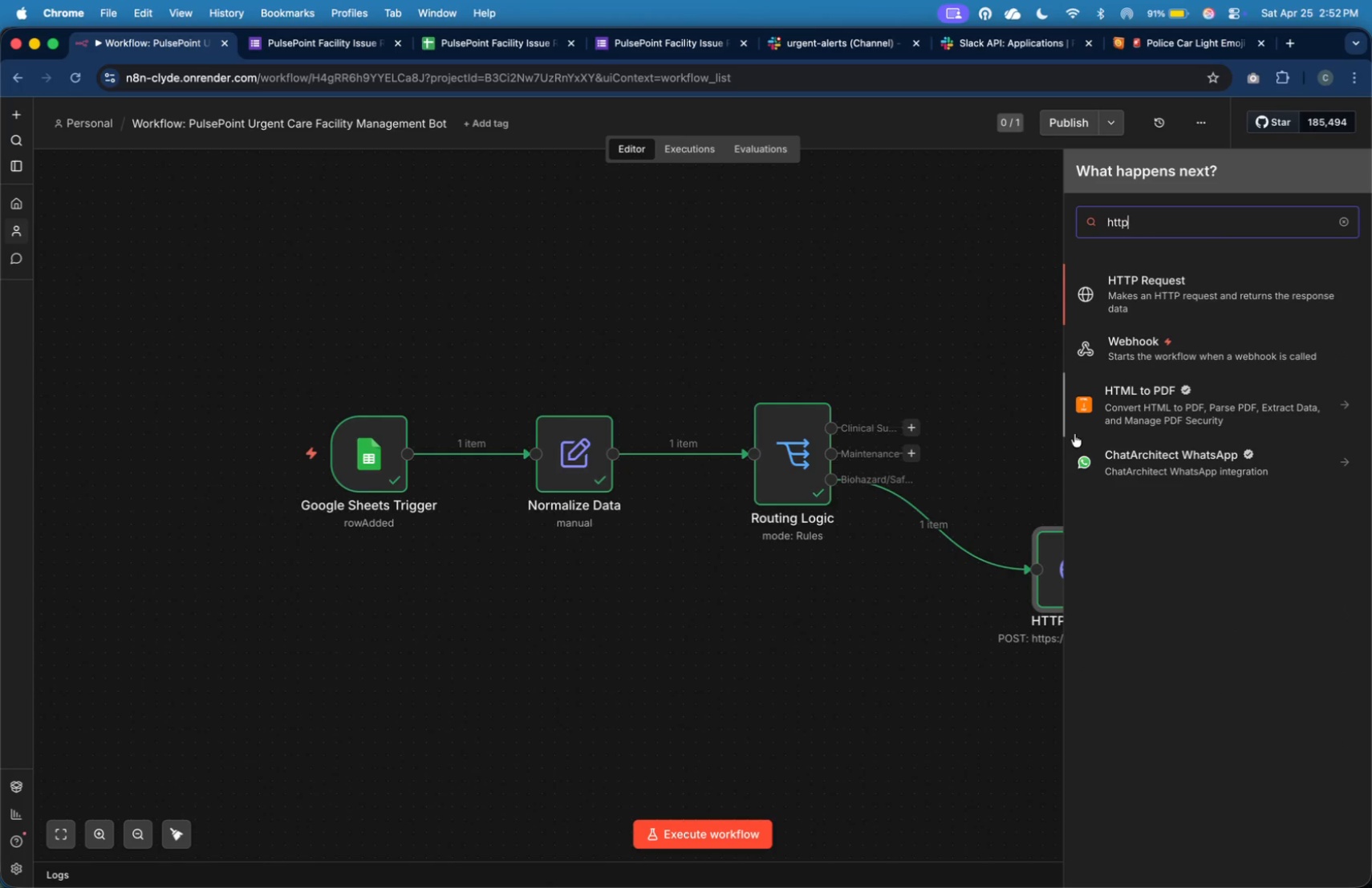 
left_click([1208, 289])
 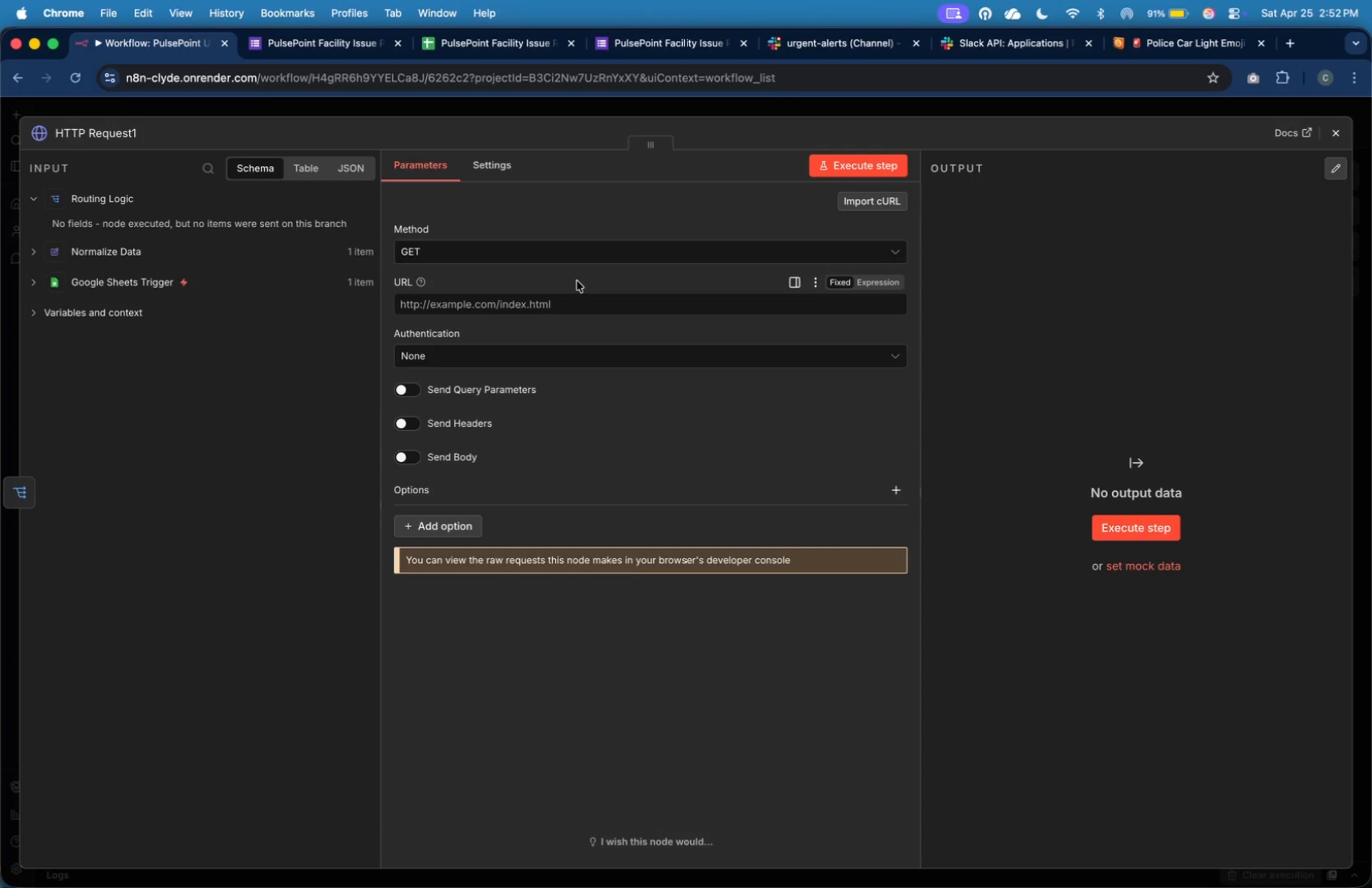 
left_click([582, 259])
 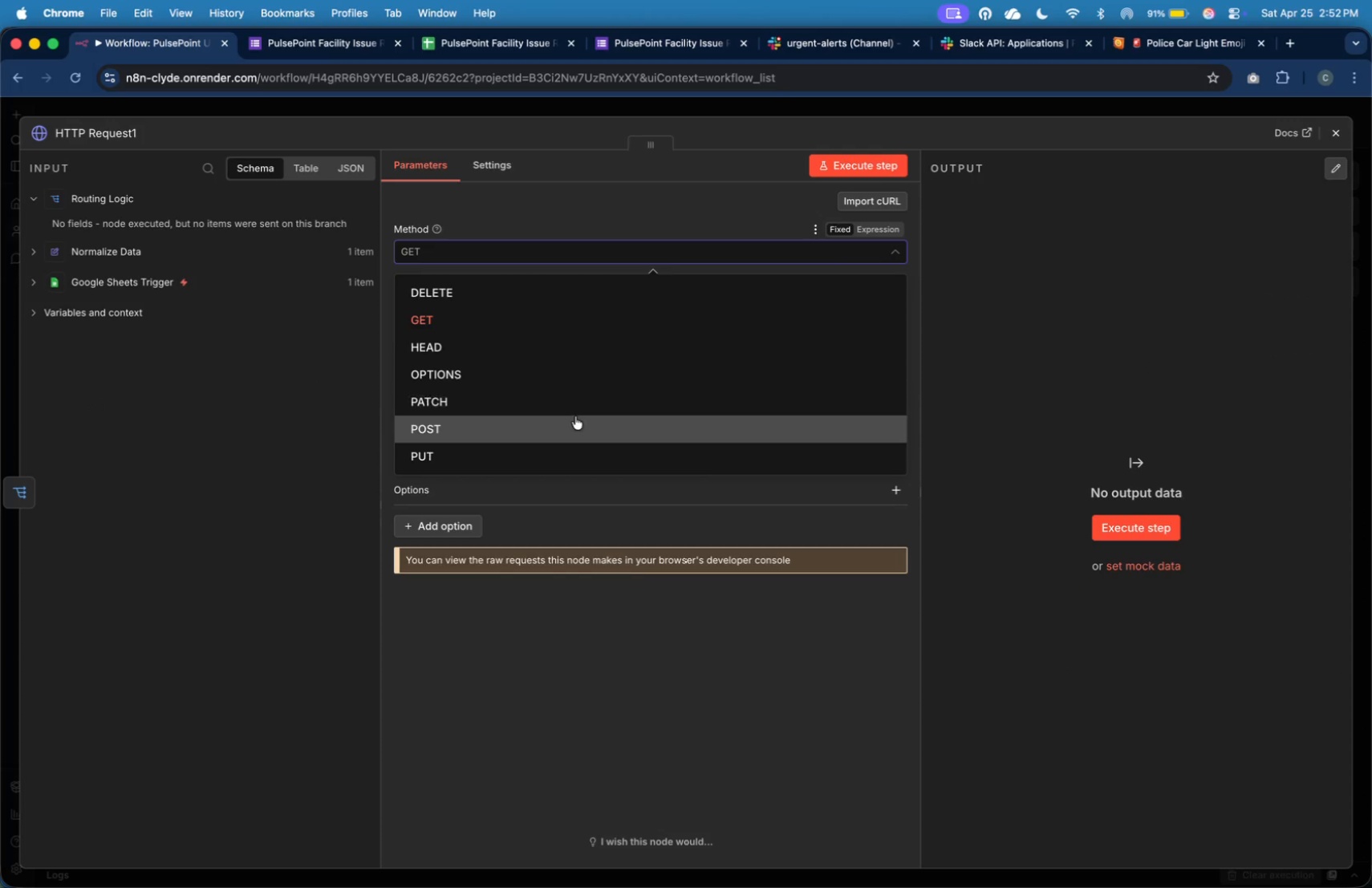 
left_click([576, 427])
 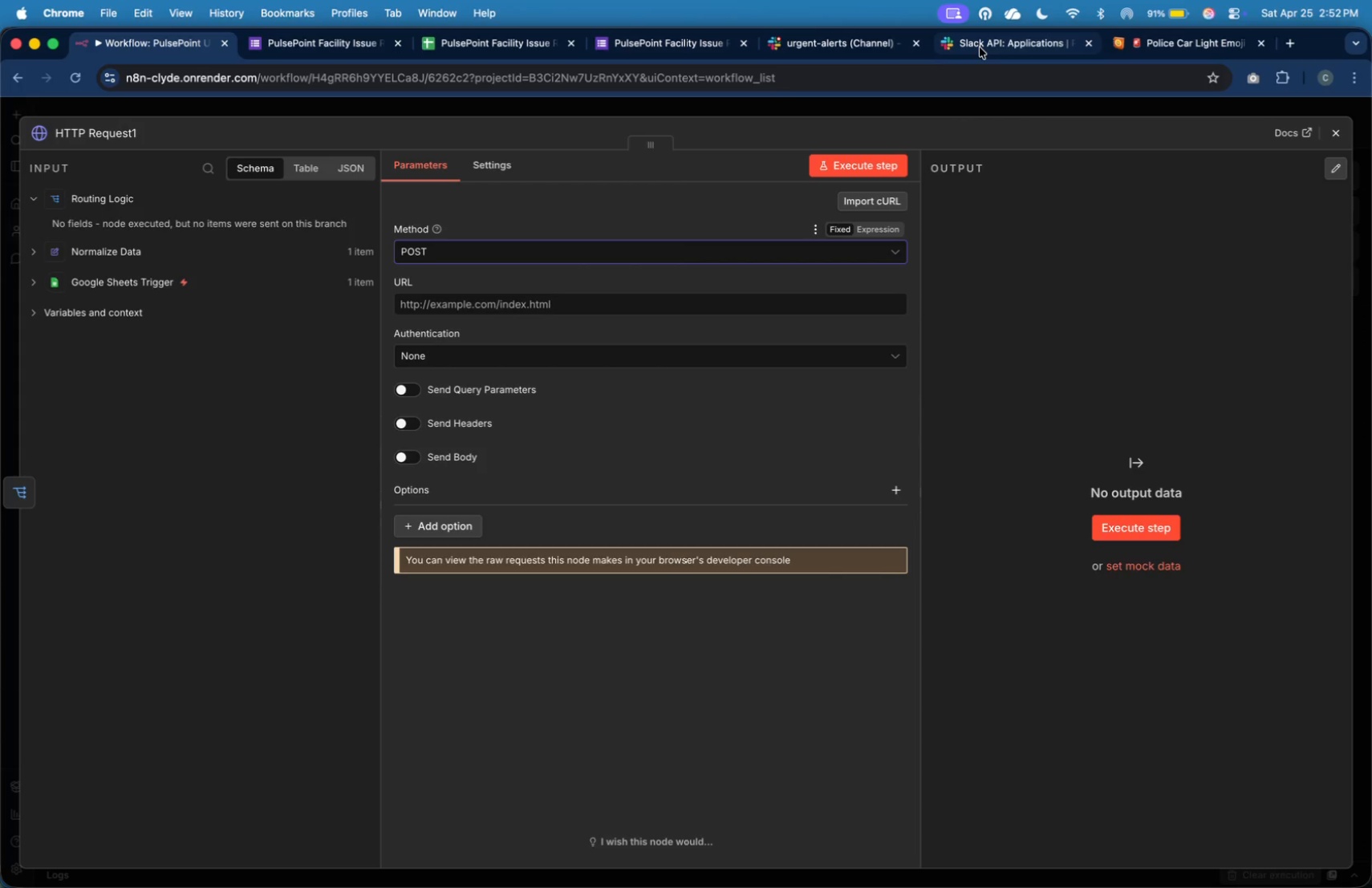 
left_click([876, 50])
 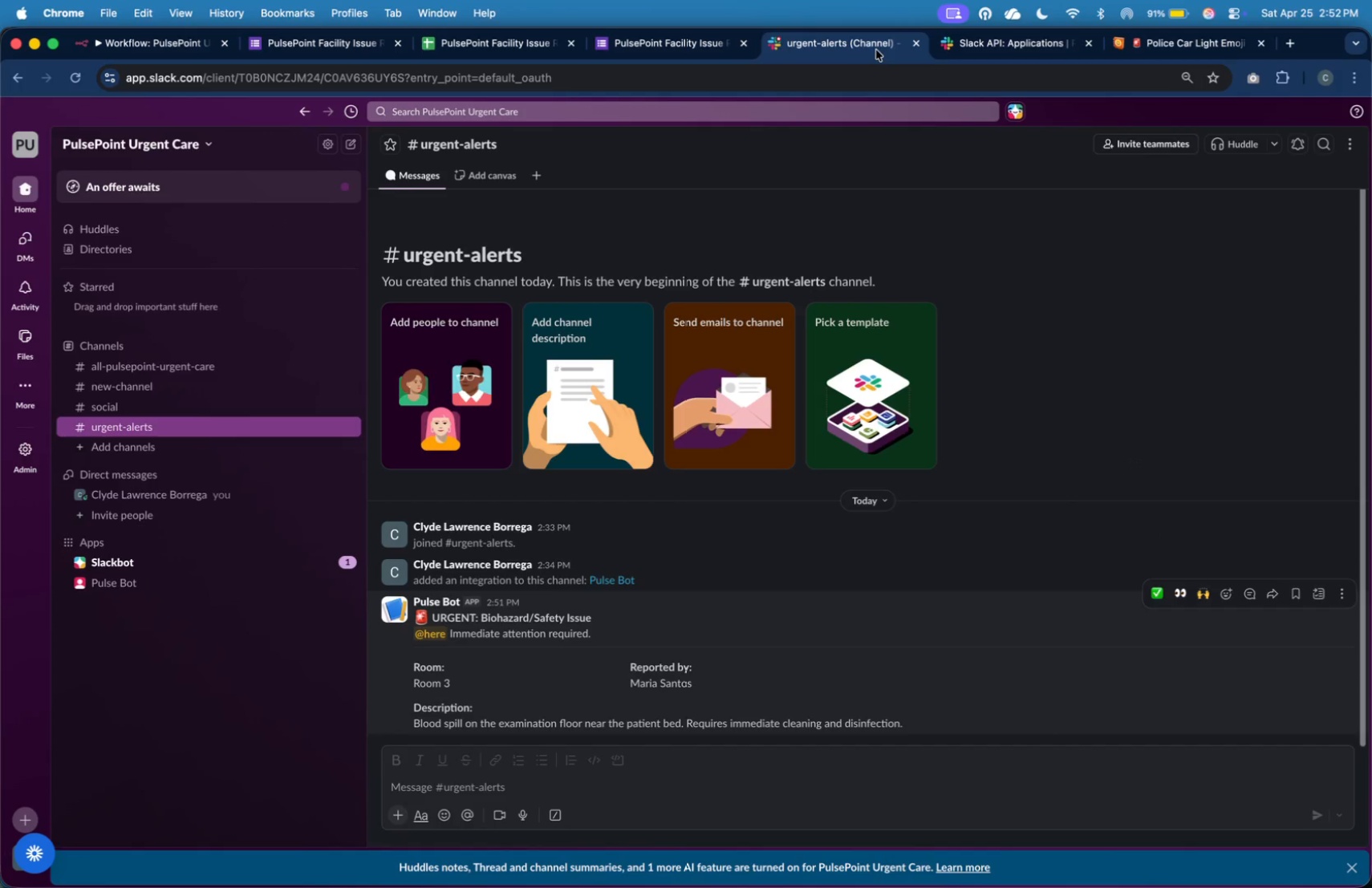 
wait(7.12)
 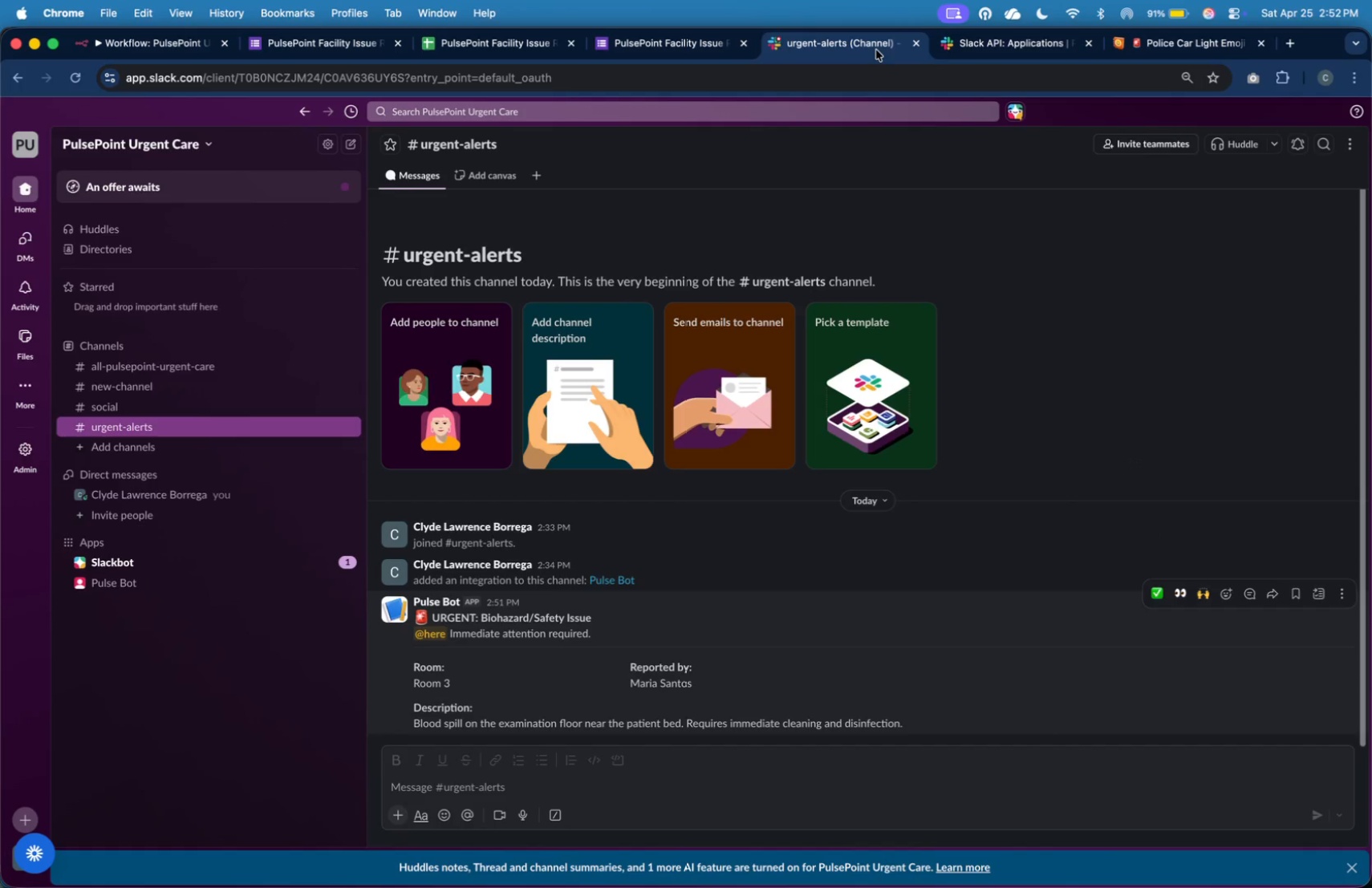 
left_click([252, 454])
 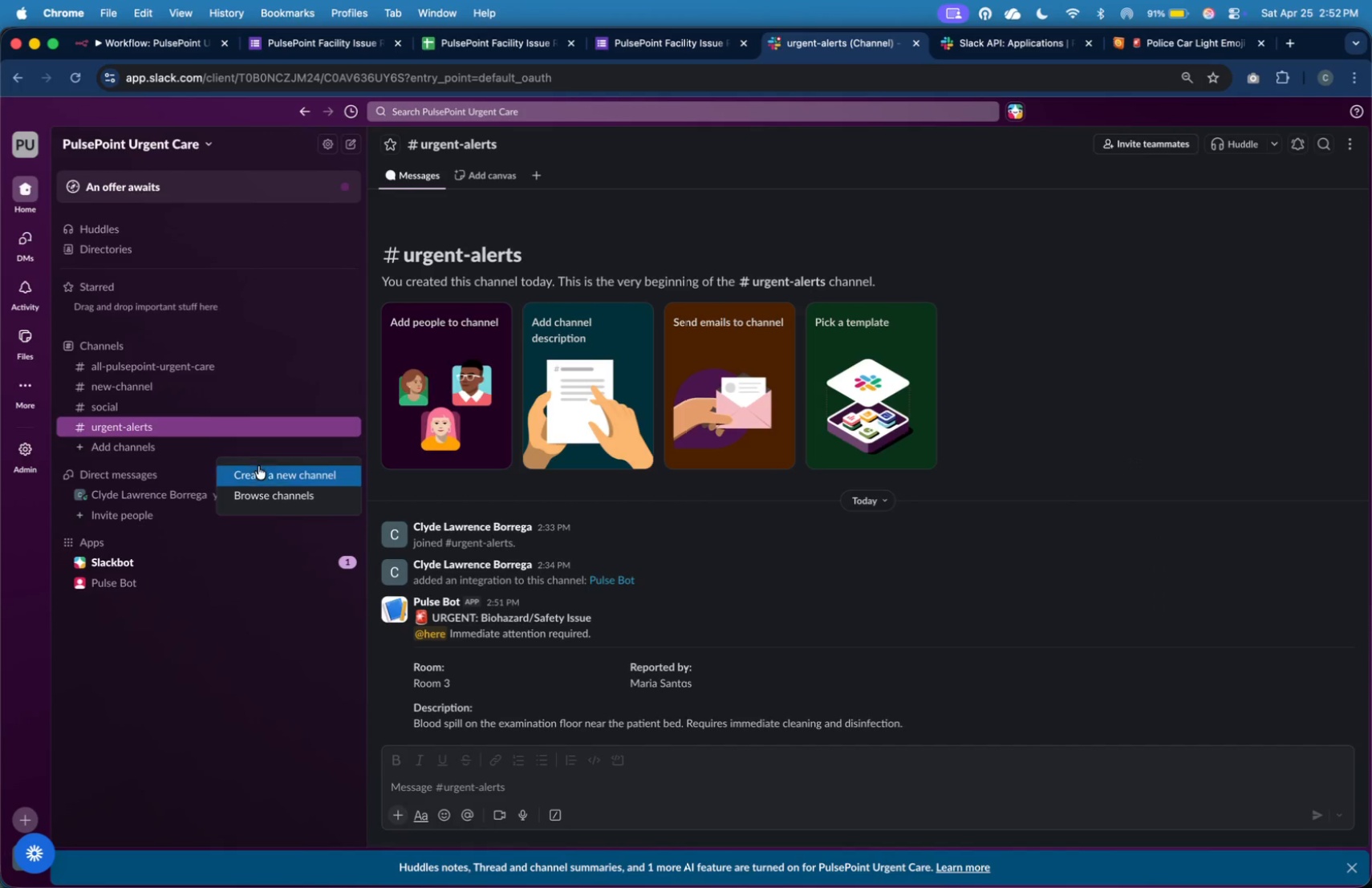 
left_click([260, 468])
 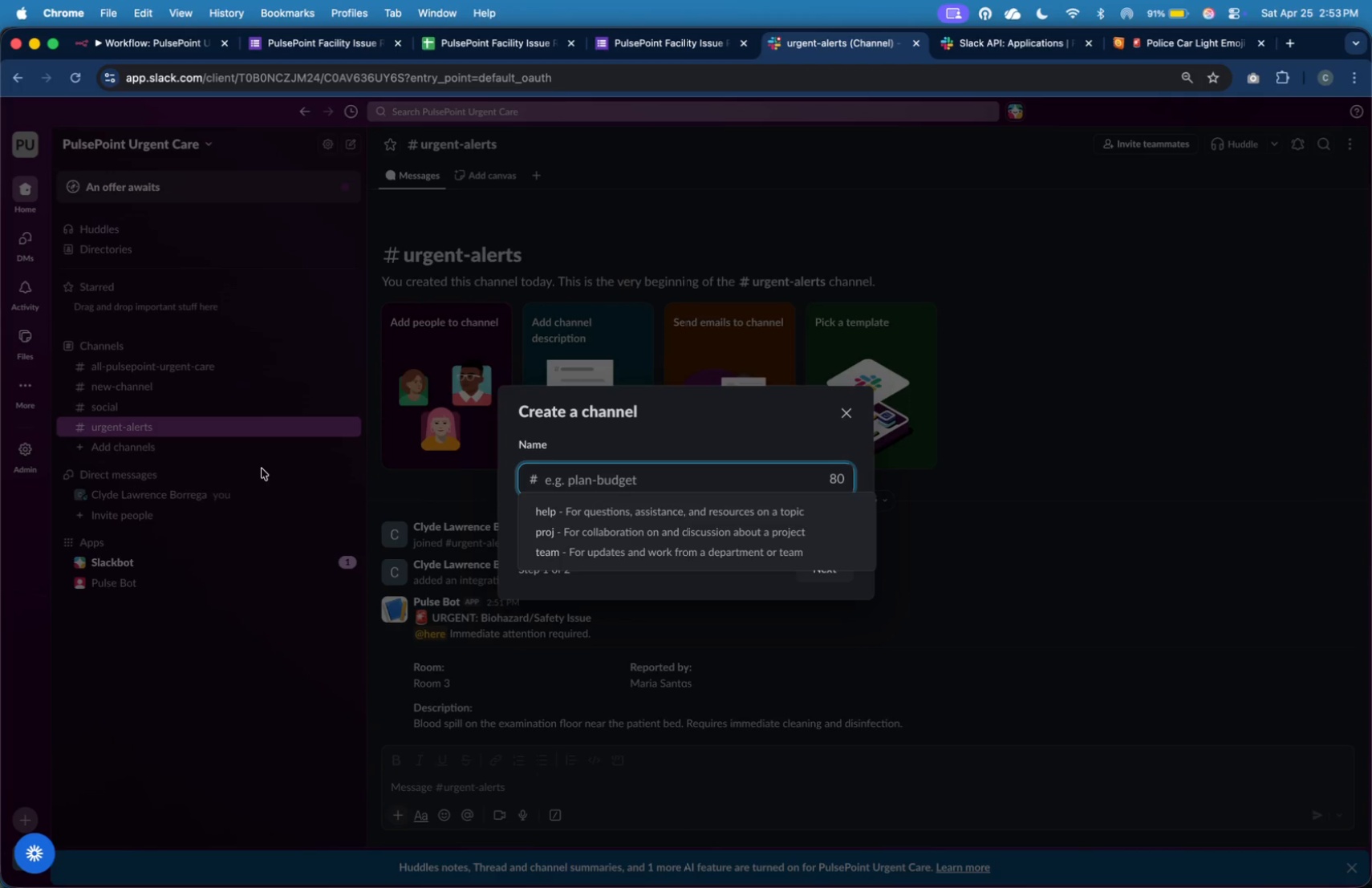 
wait(7.41)
 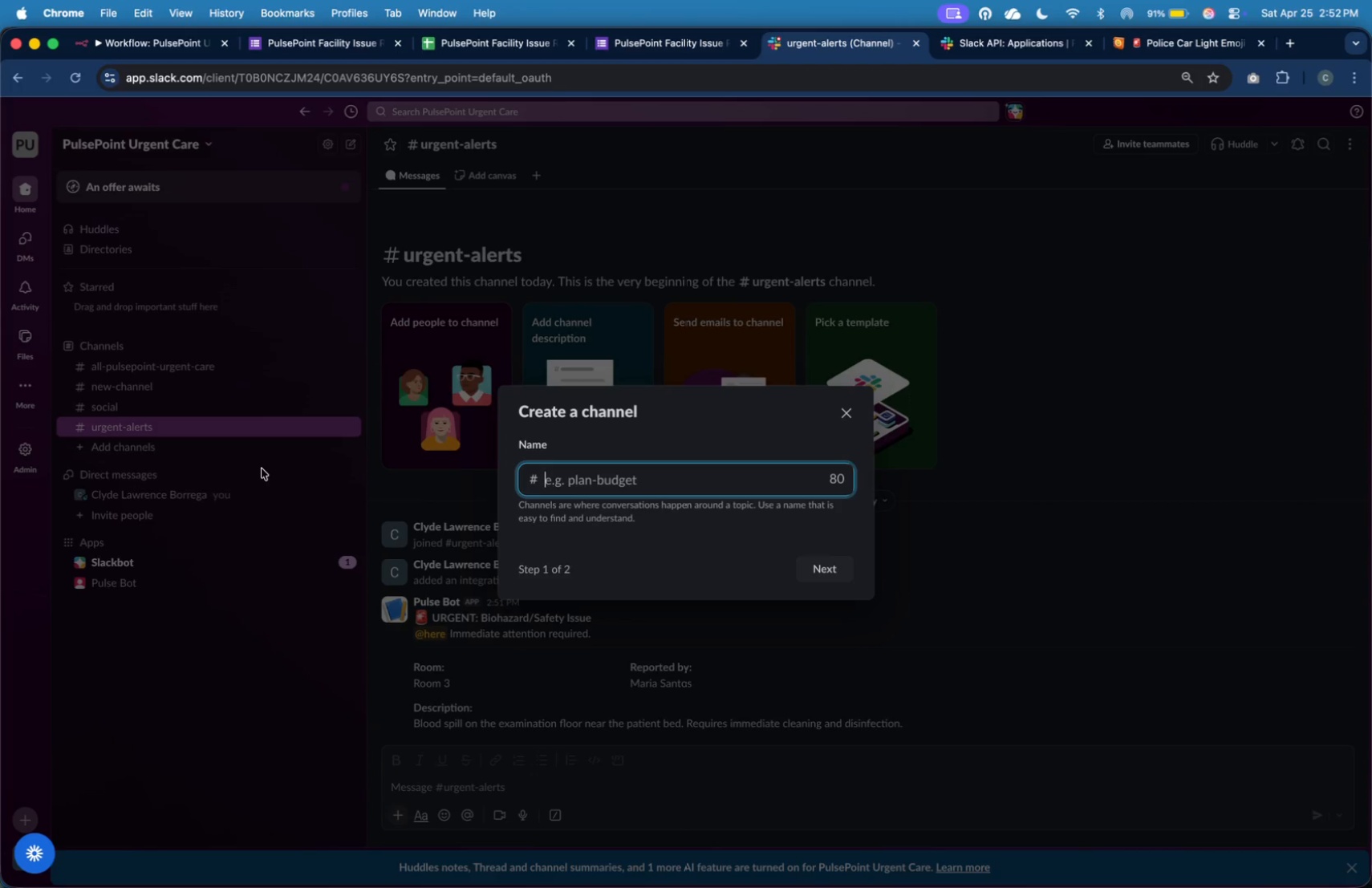 
type(supply-ordering)
 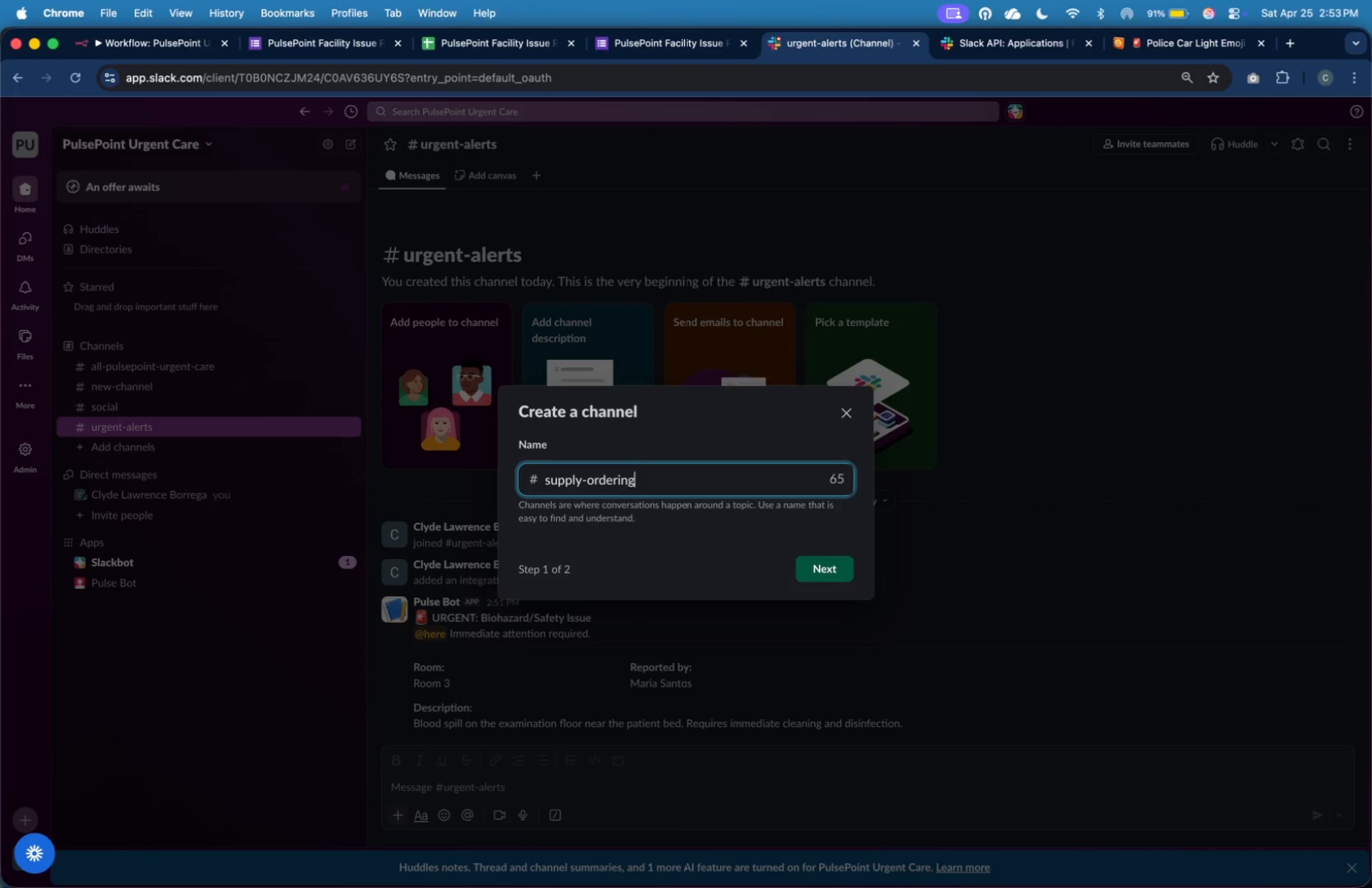 
wait(18.28)
 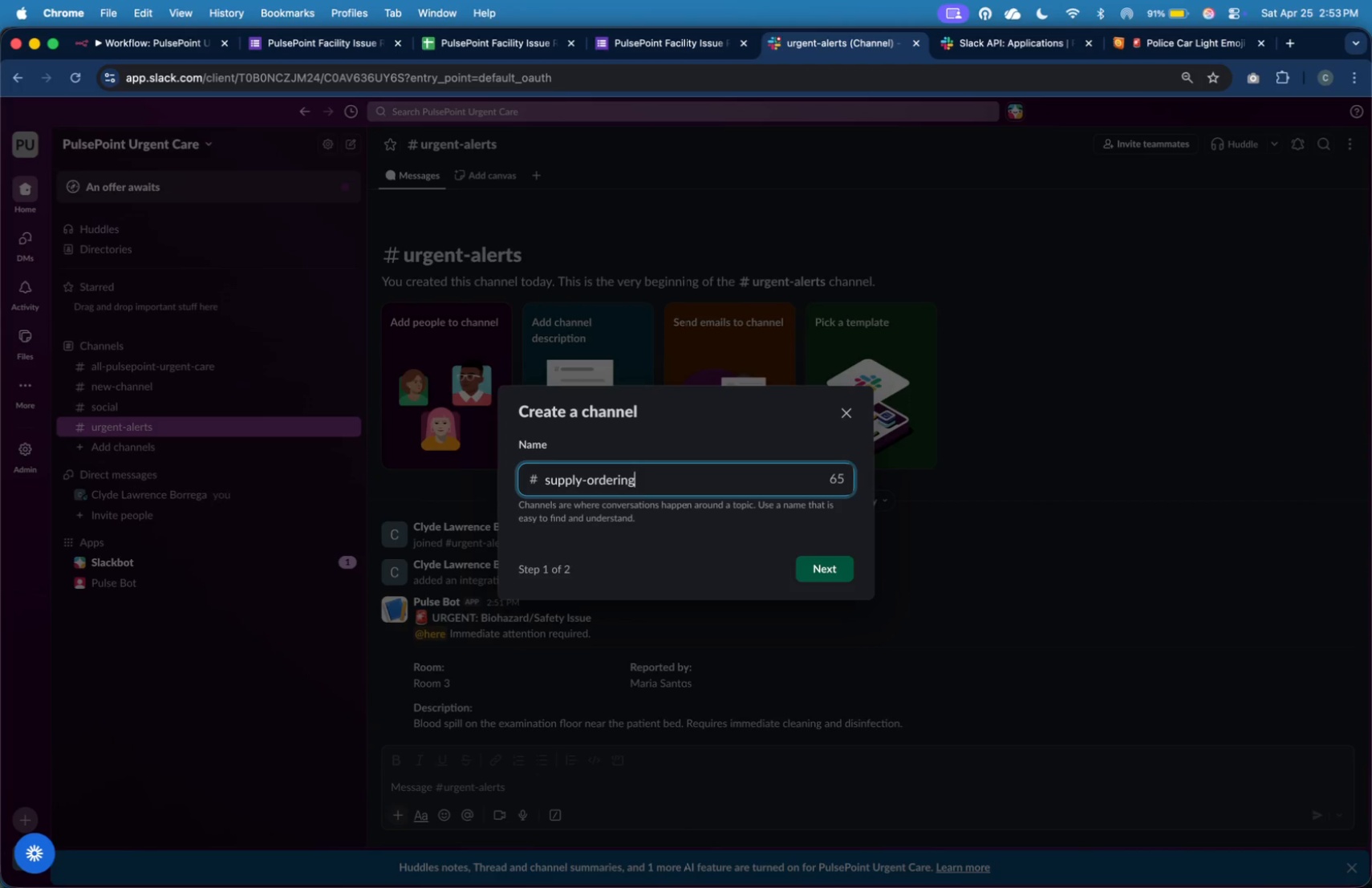 
left_click([818, 575])
 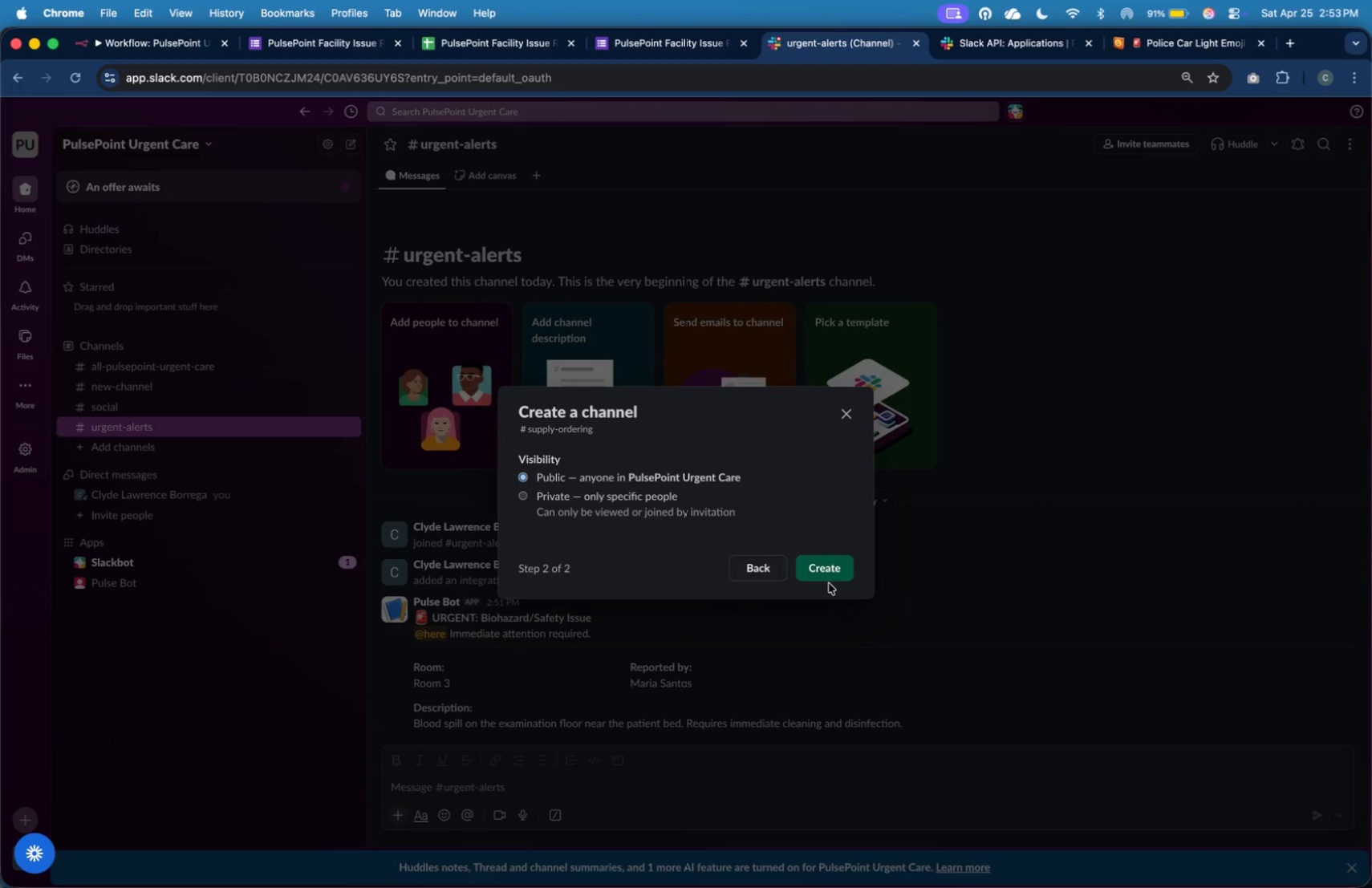 
left_click([834, 580])
 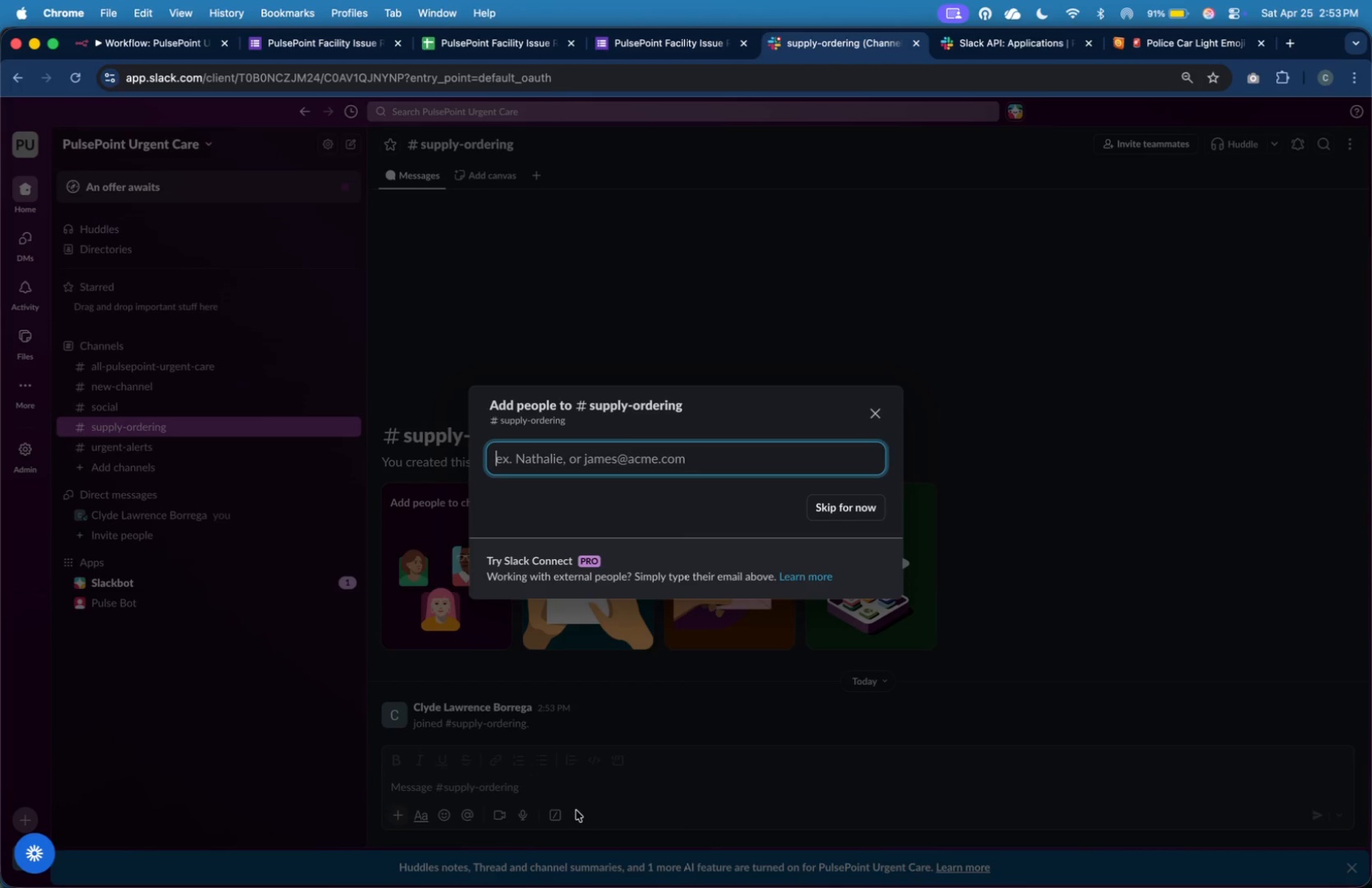 
wait(16.16)
 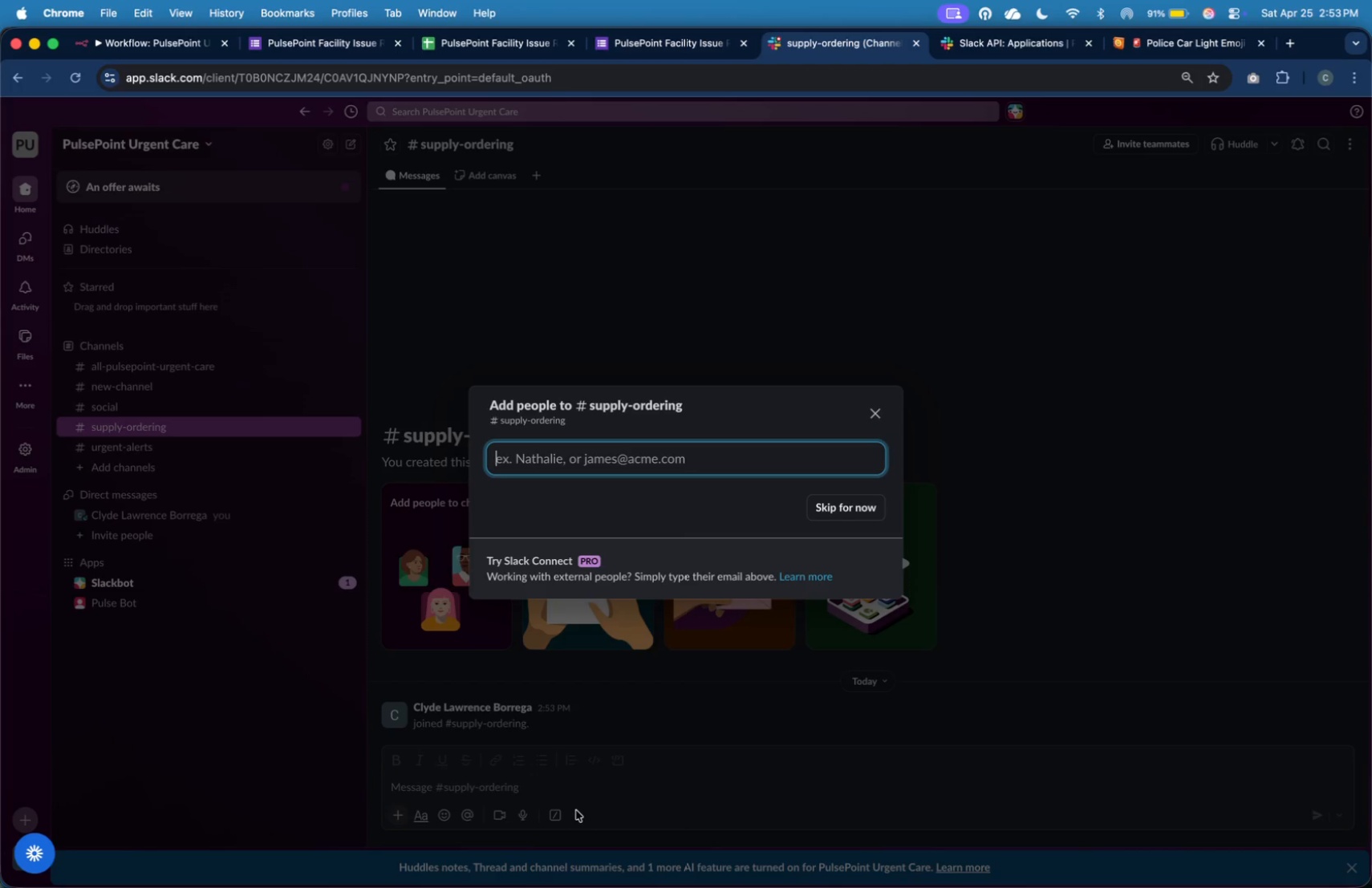 
left_click([846, 507])
 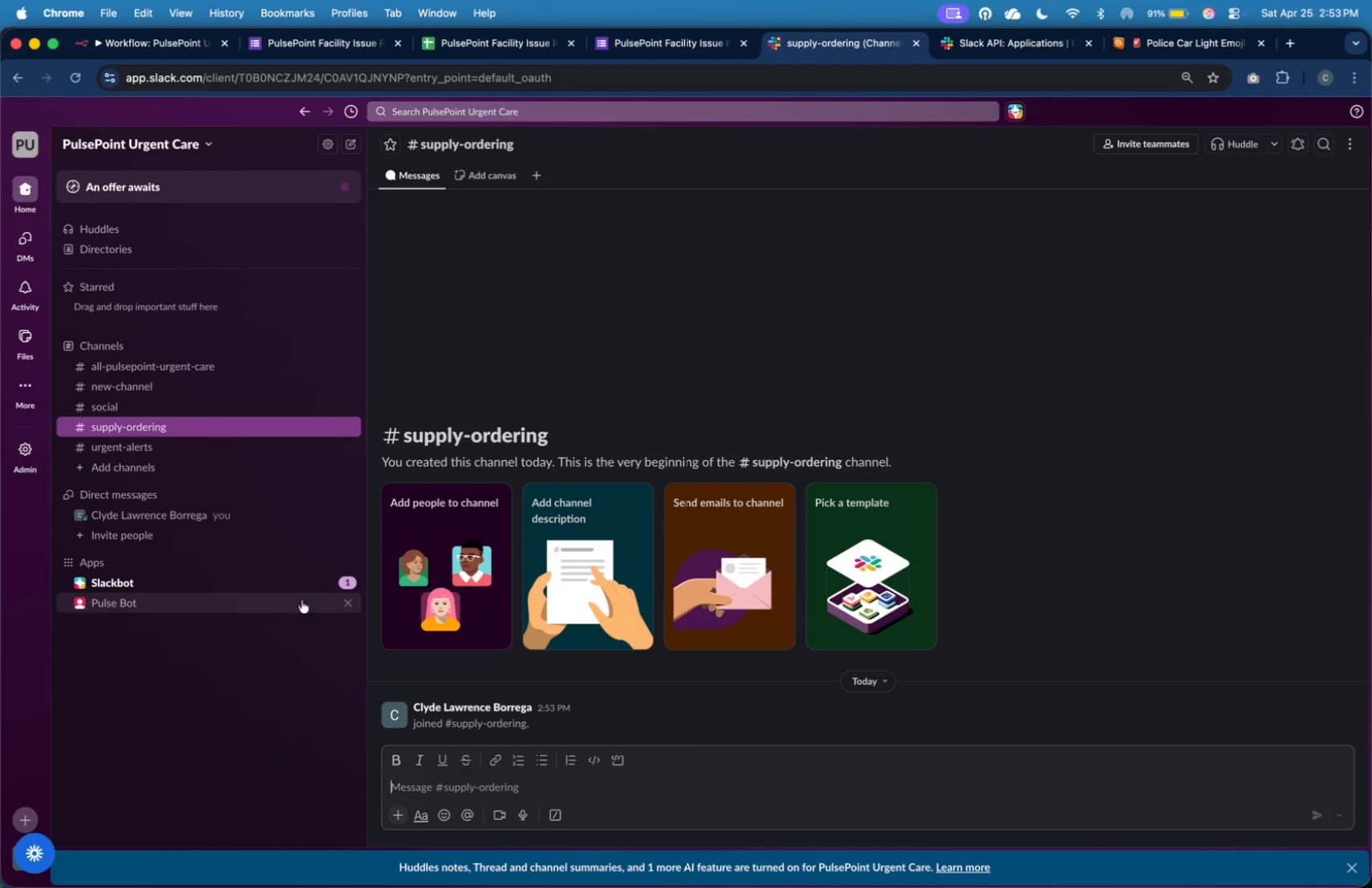 
wait(13.45)
 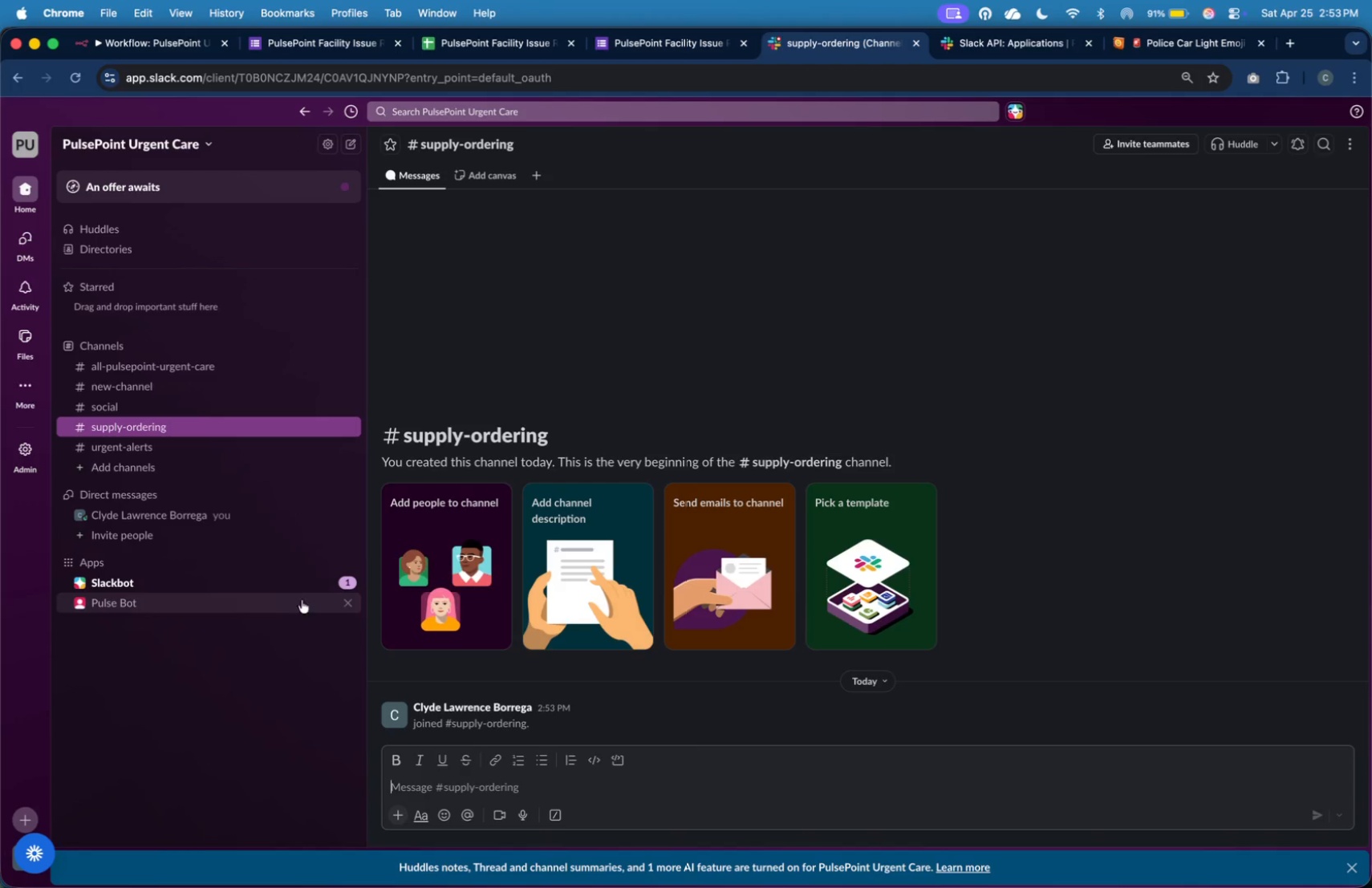 
left_click([518, 699])
 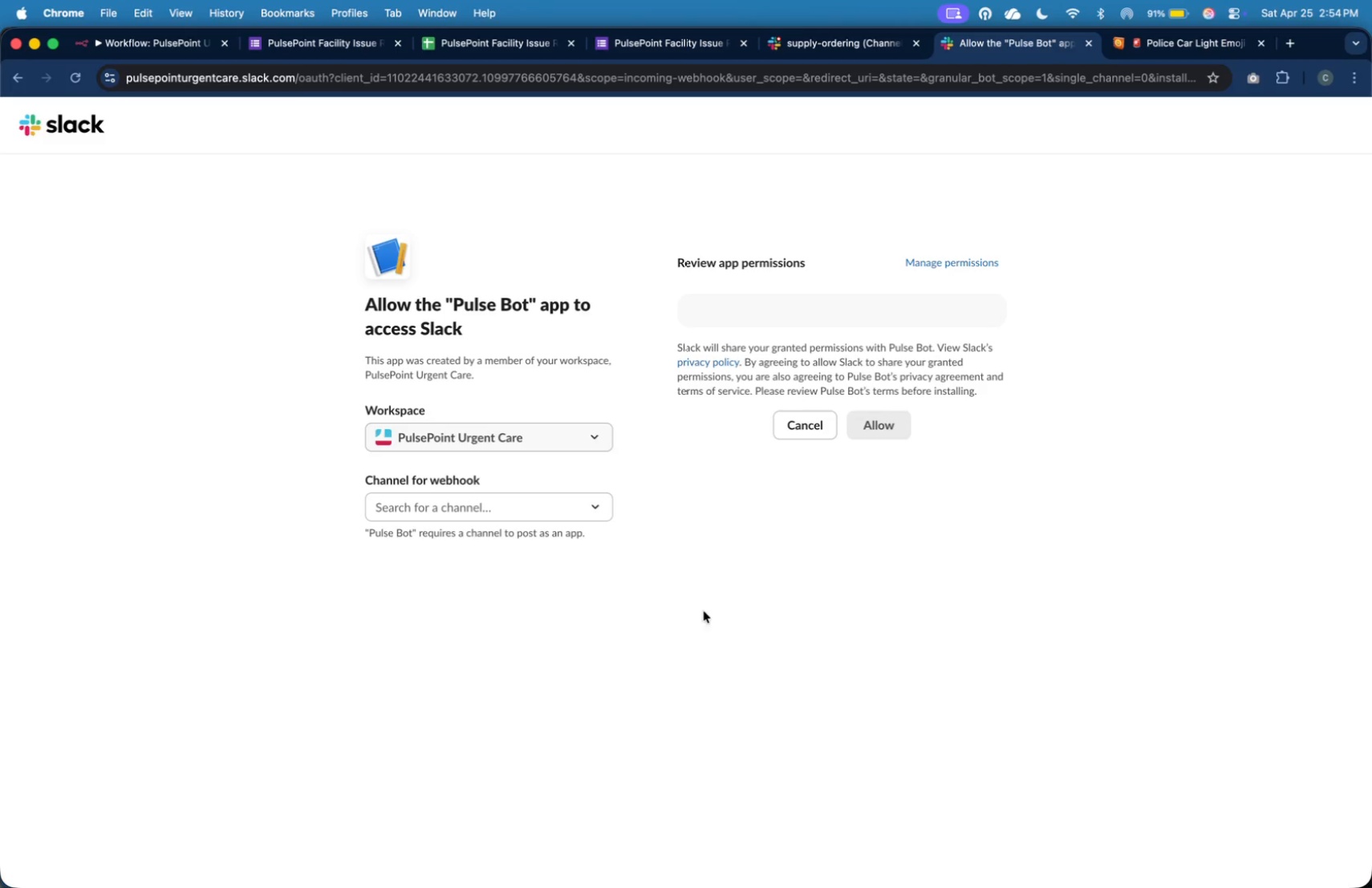 
wait(43.43)
 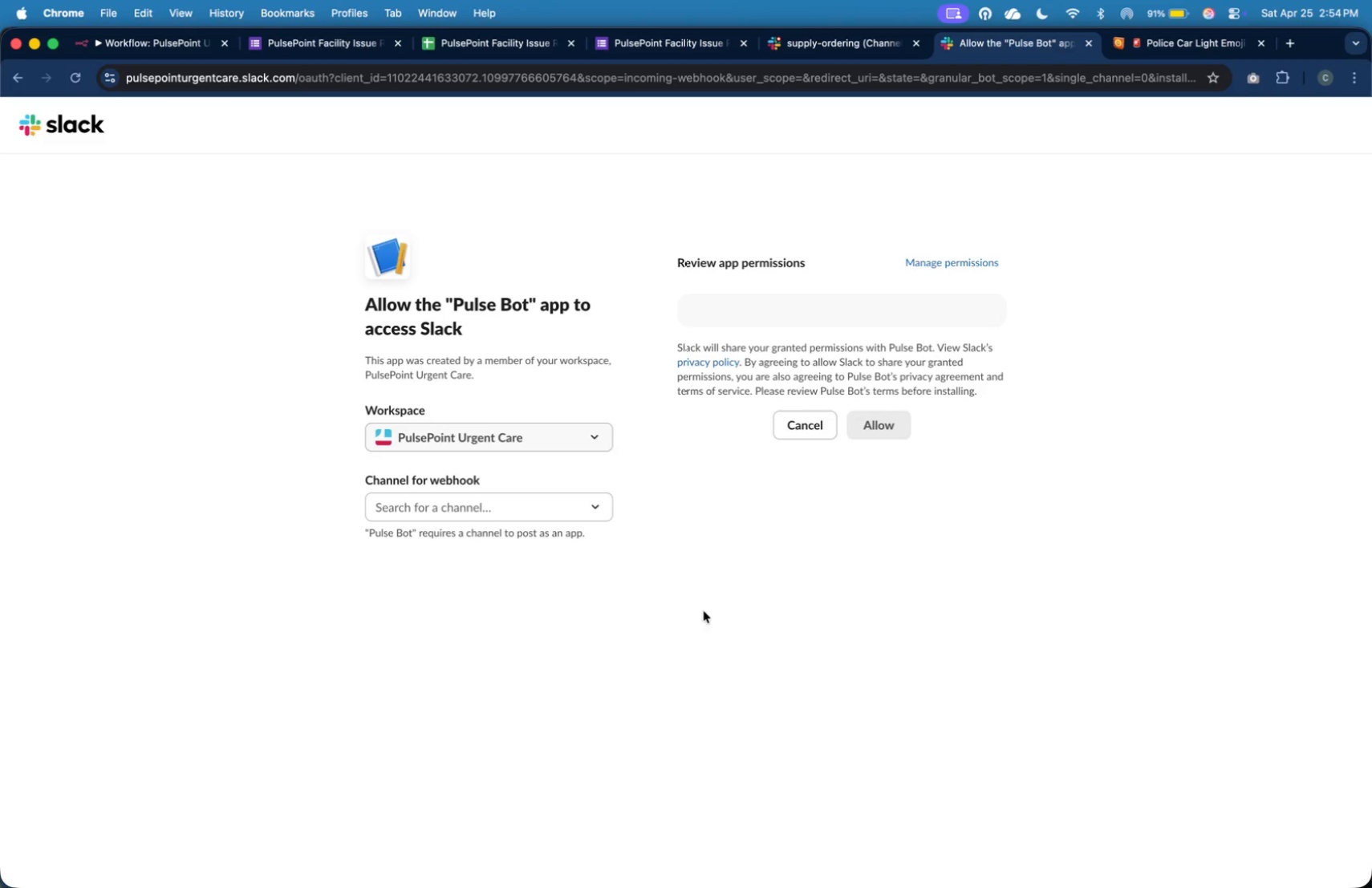 
left_click([554, 634])
 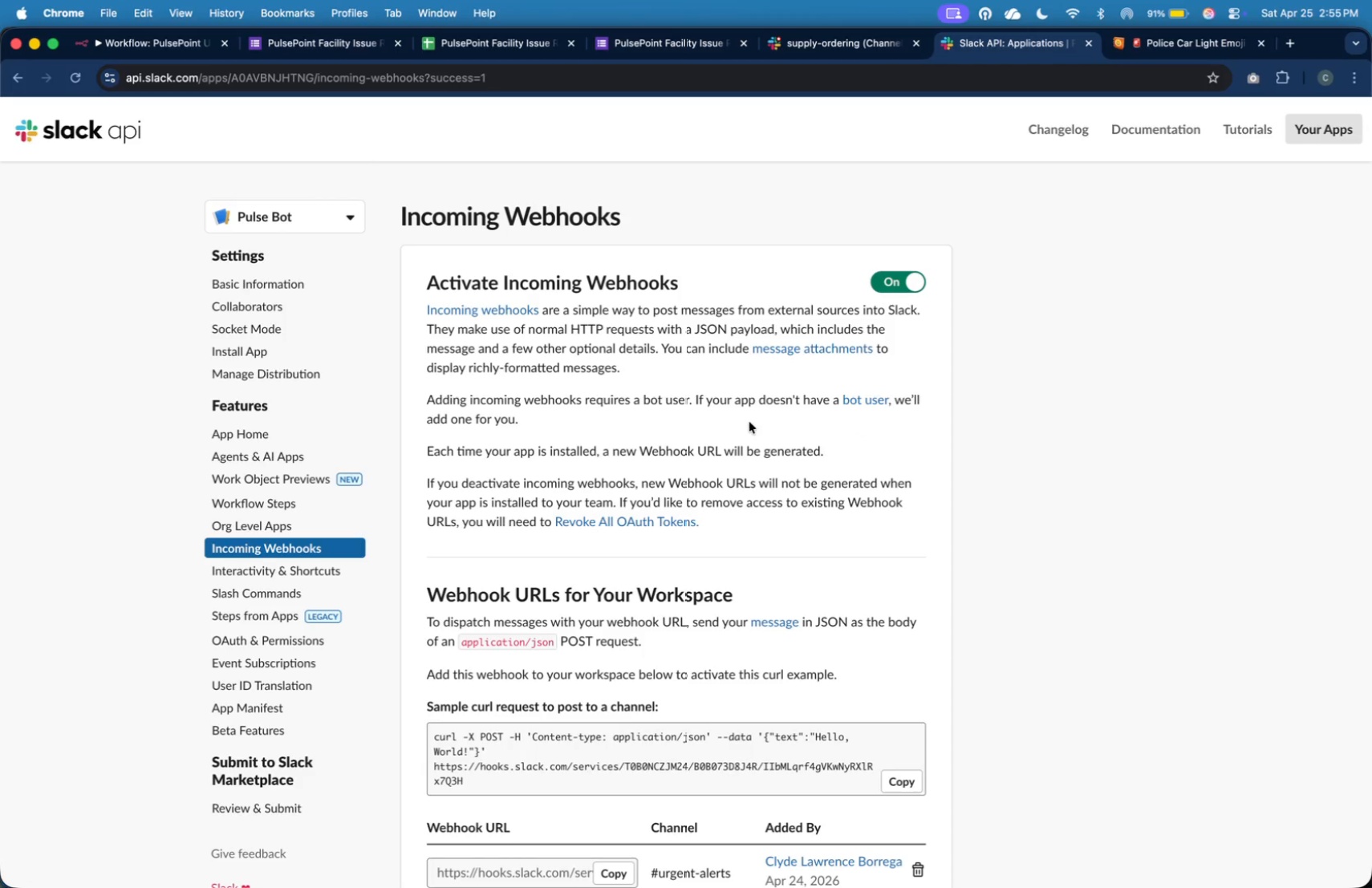 
wait(36.6)
 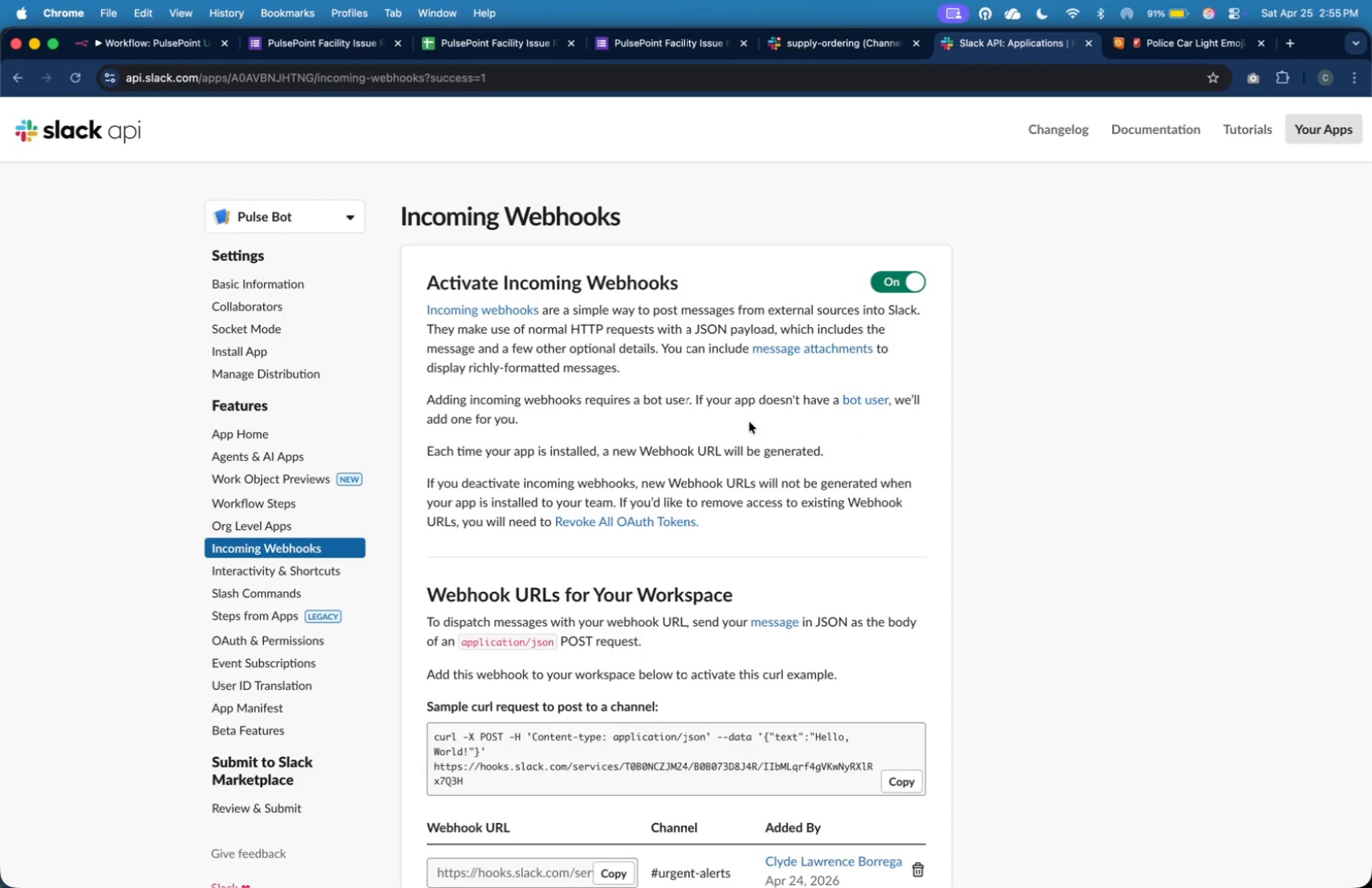 
left_click([702, 298])
 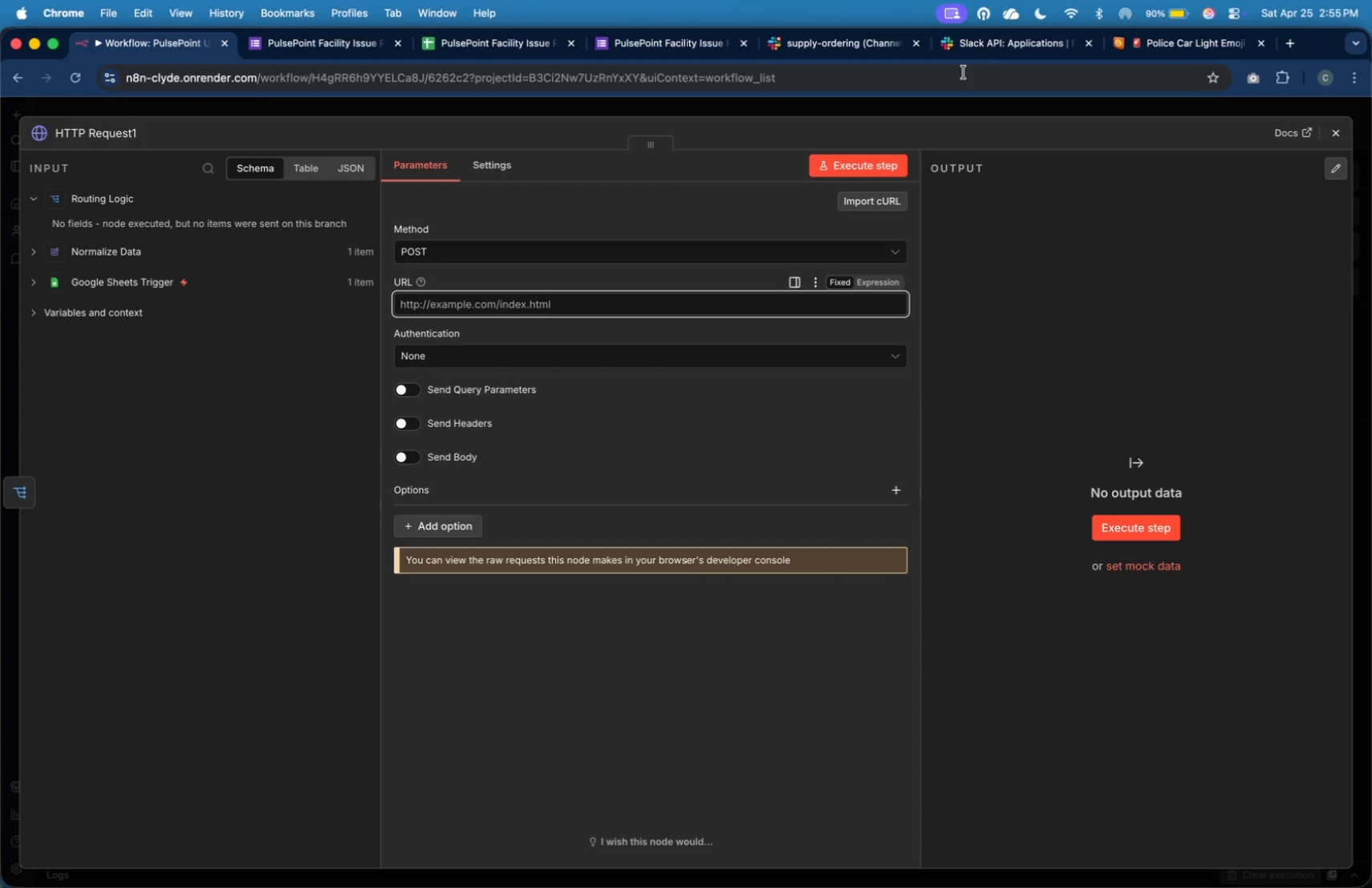 
left_click([997, 43])
 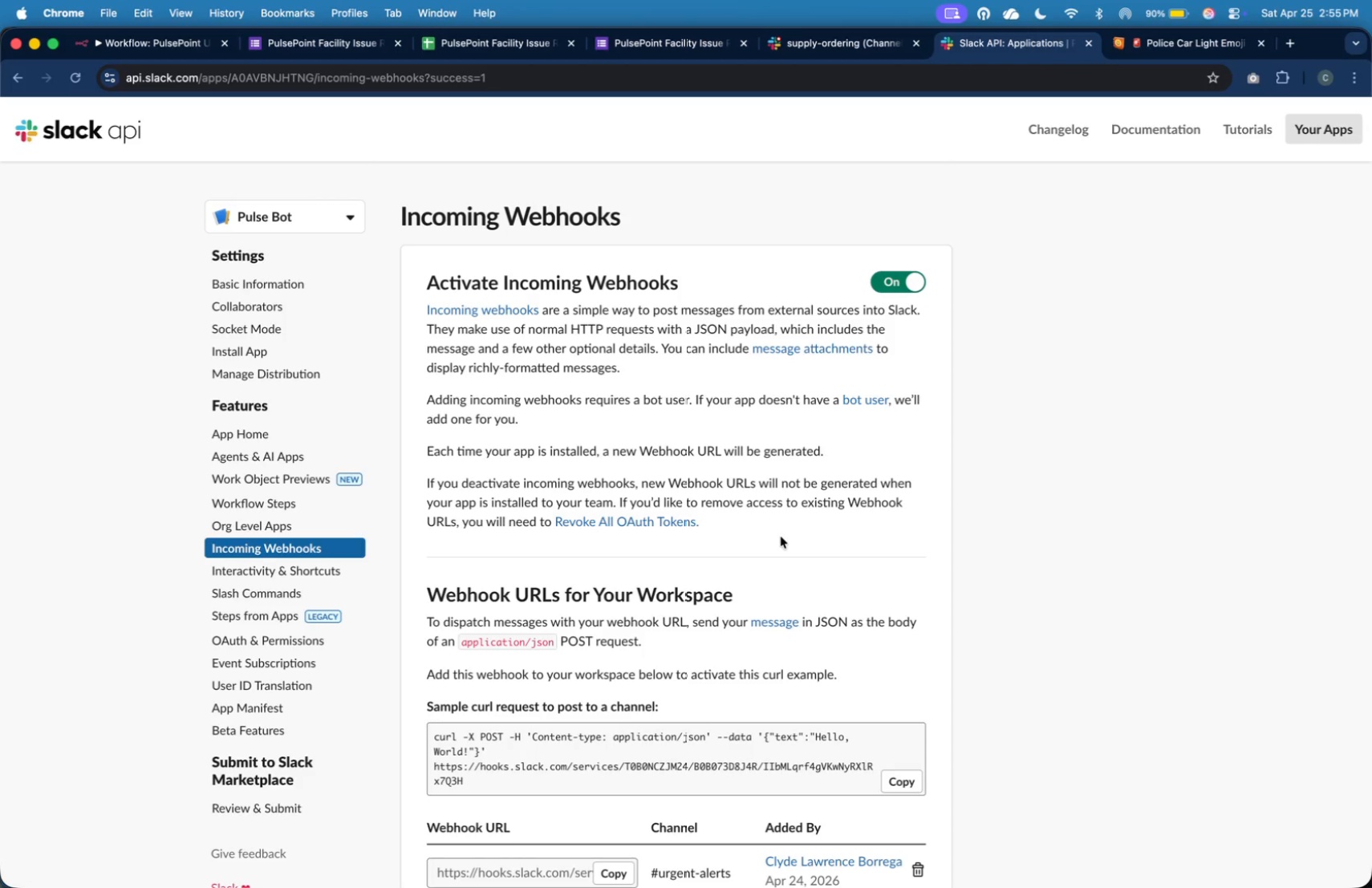 
scroll: coordinate [738, 651], scroll_direction: down, amount: 12.0
 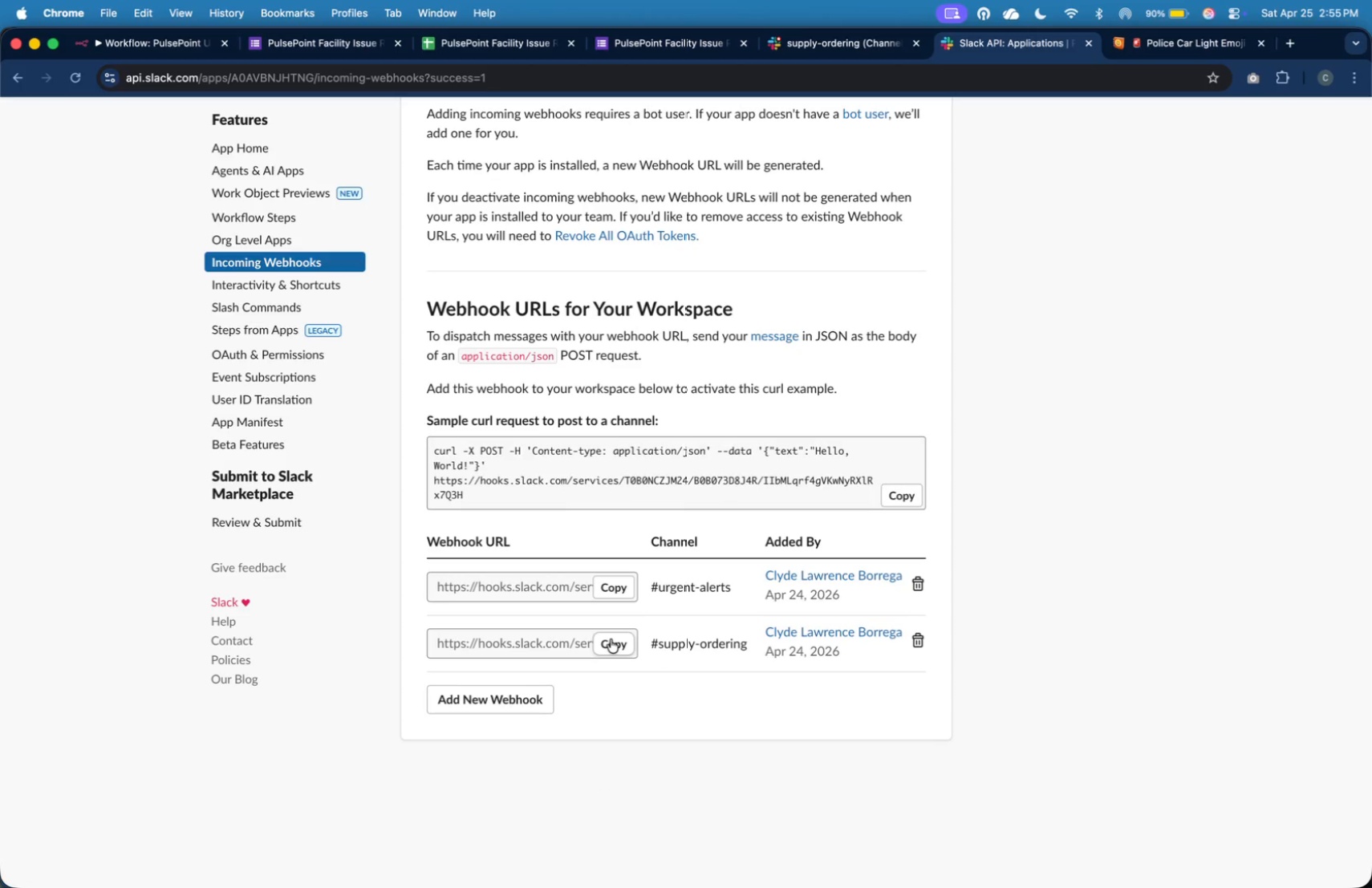 
left_click([629, 648])
 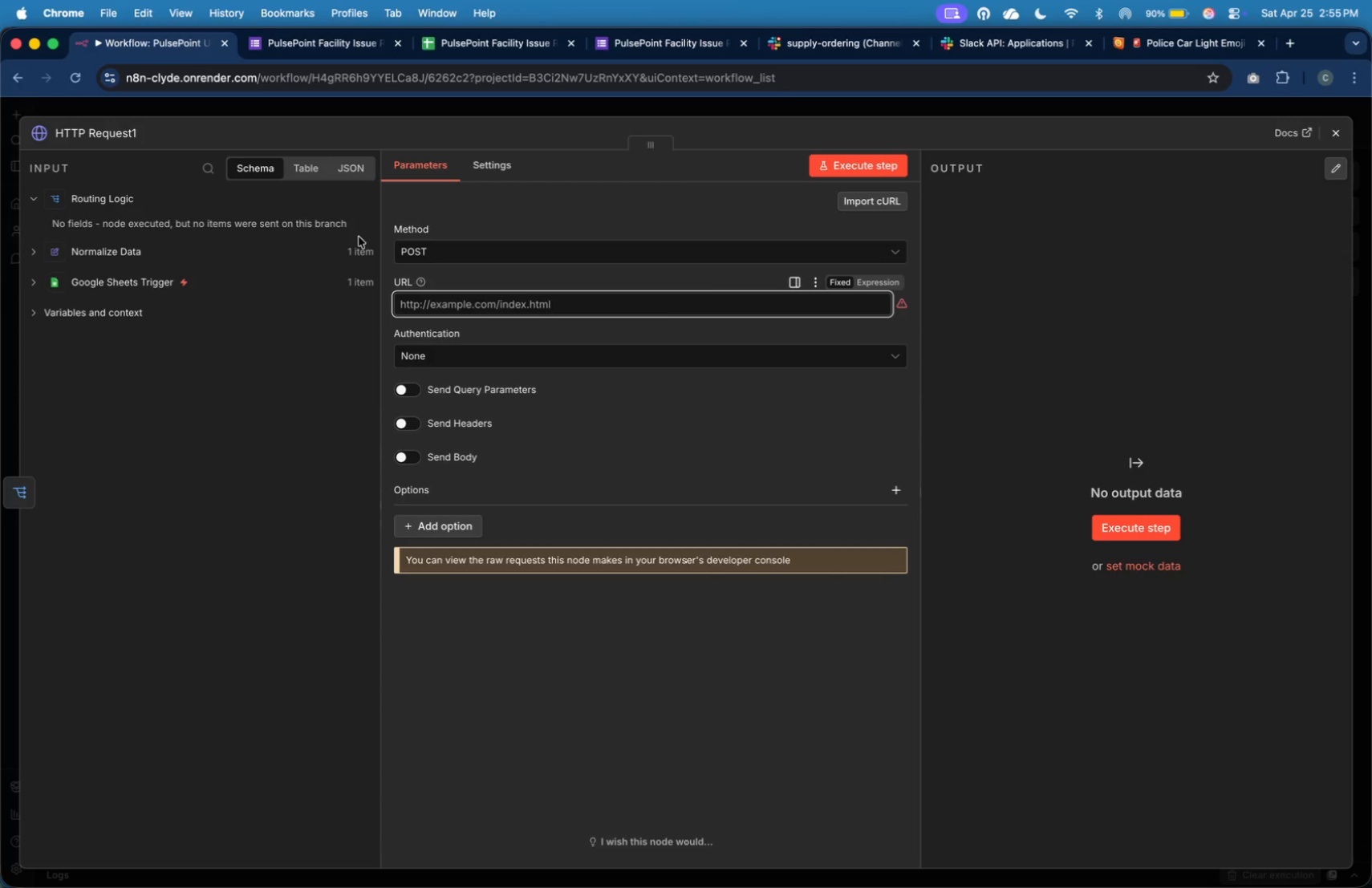 
key(Meta+V)
 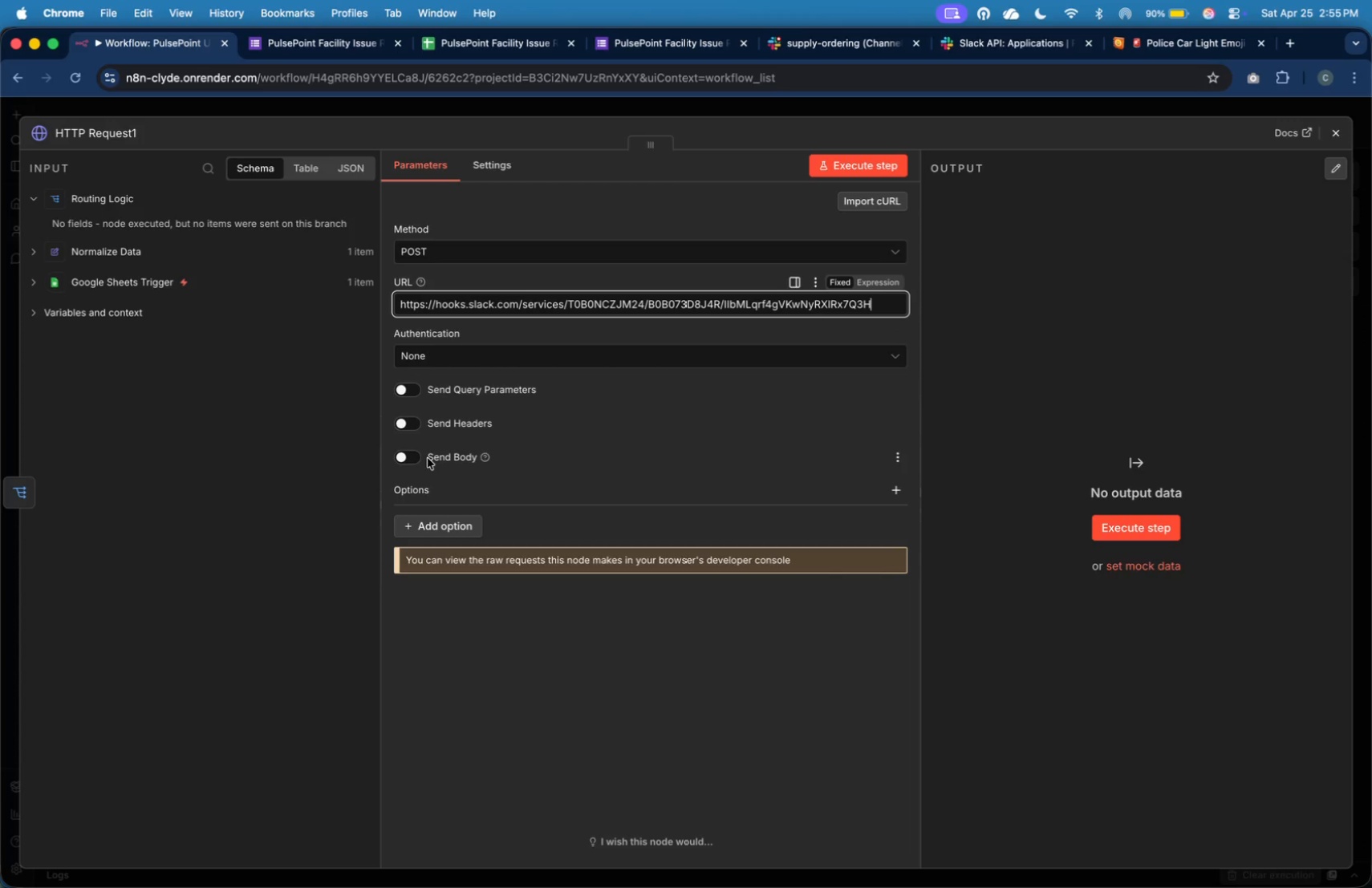 
left_click([416, 452])
 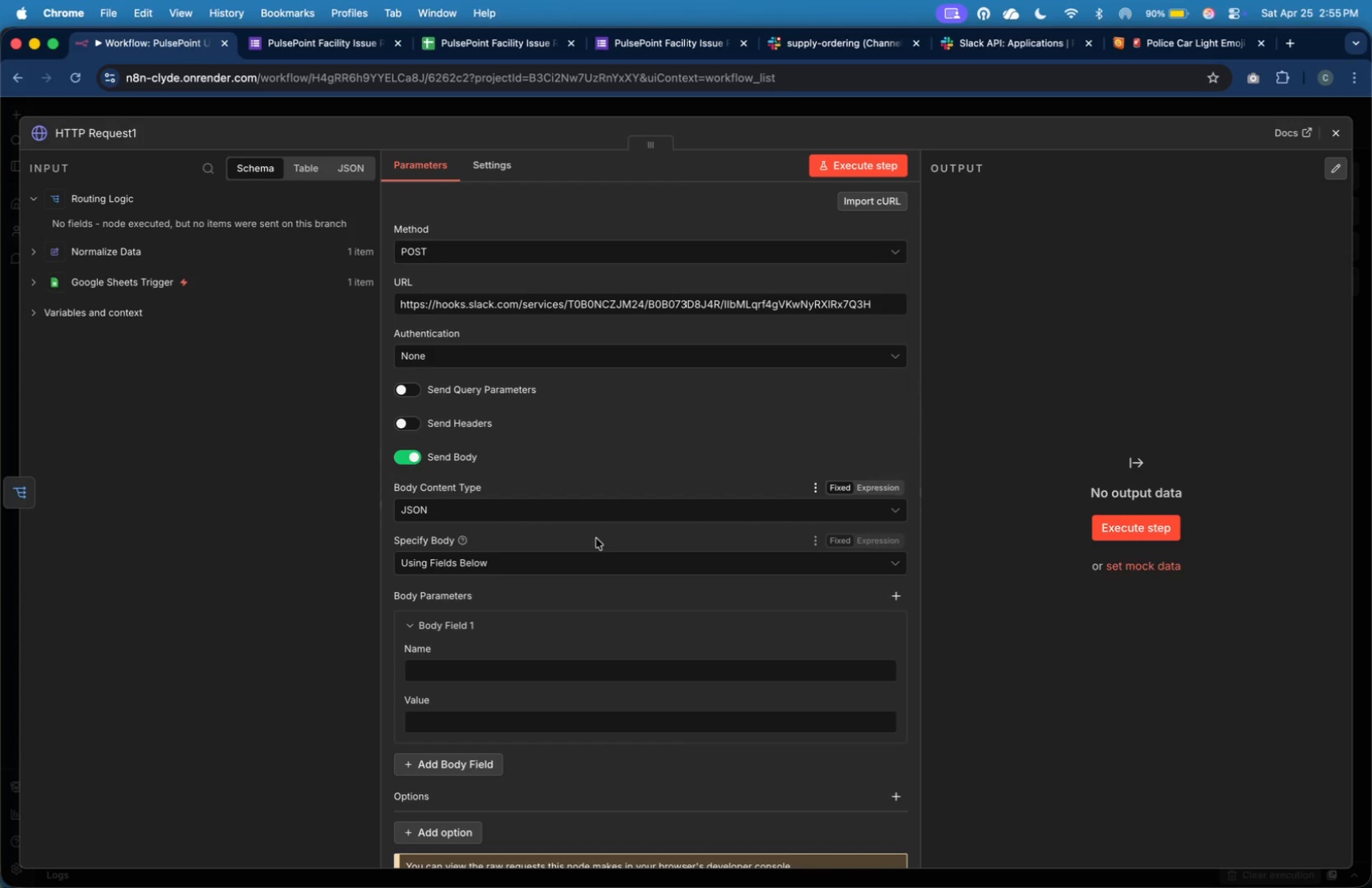 
left_click([624, 563])
 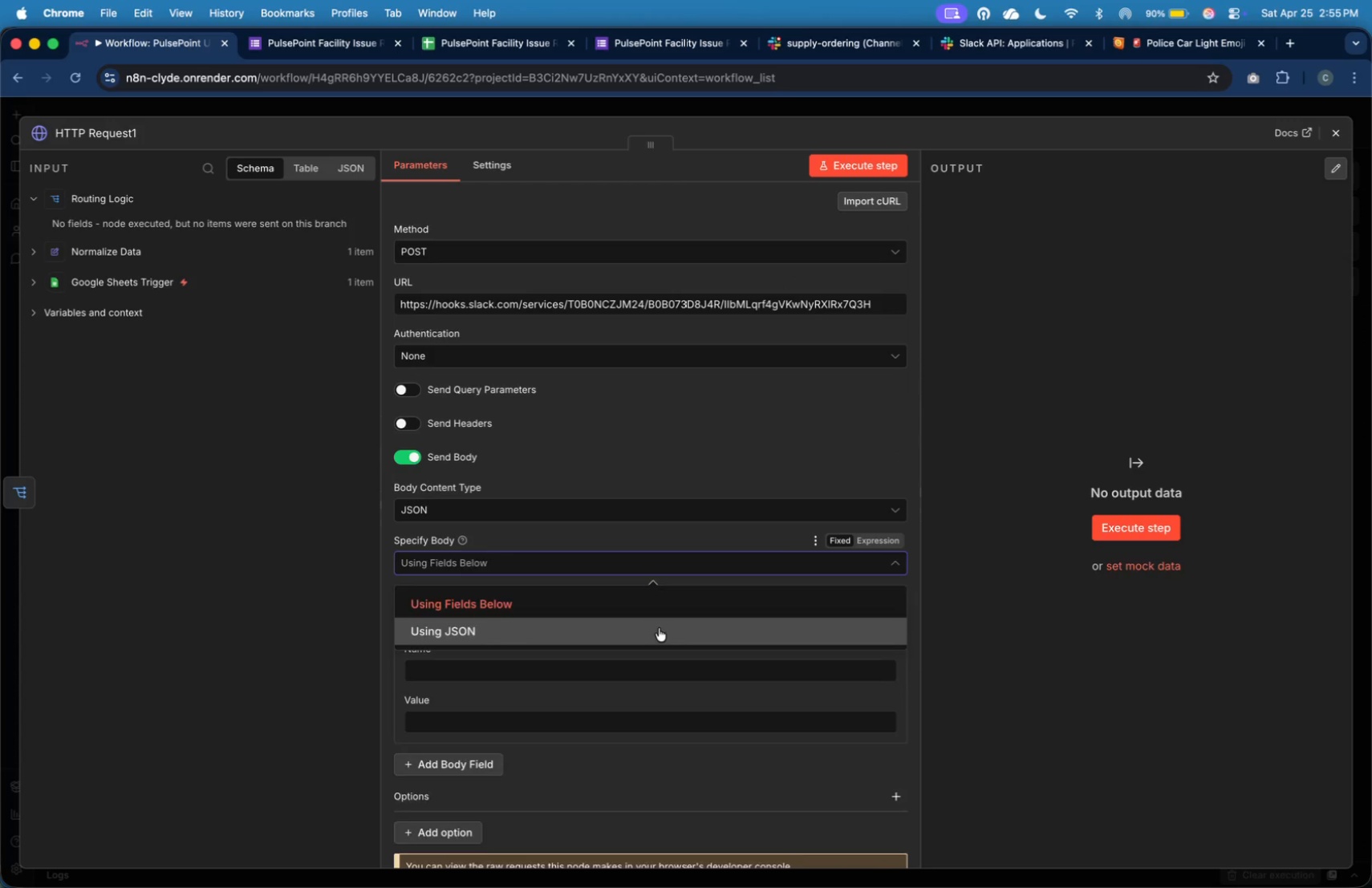 
left_click([751, 642])
 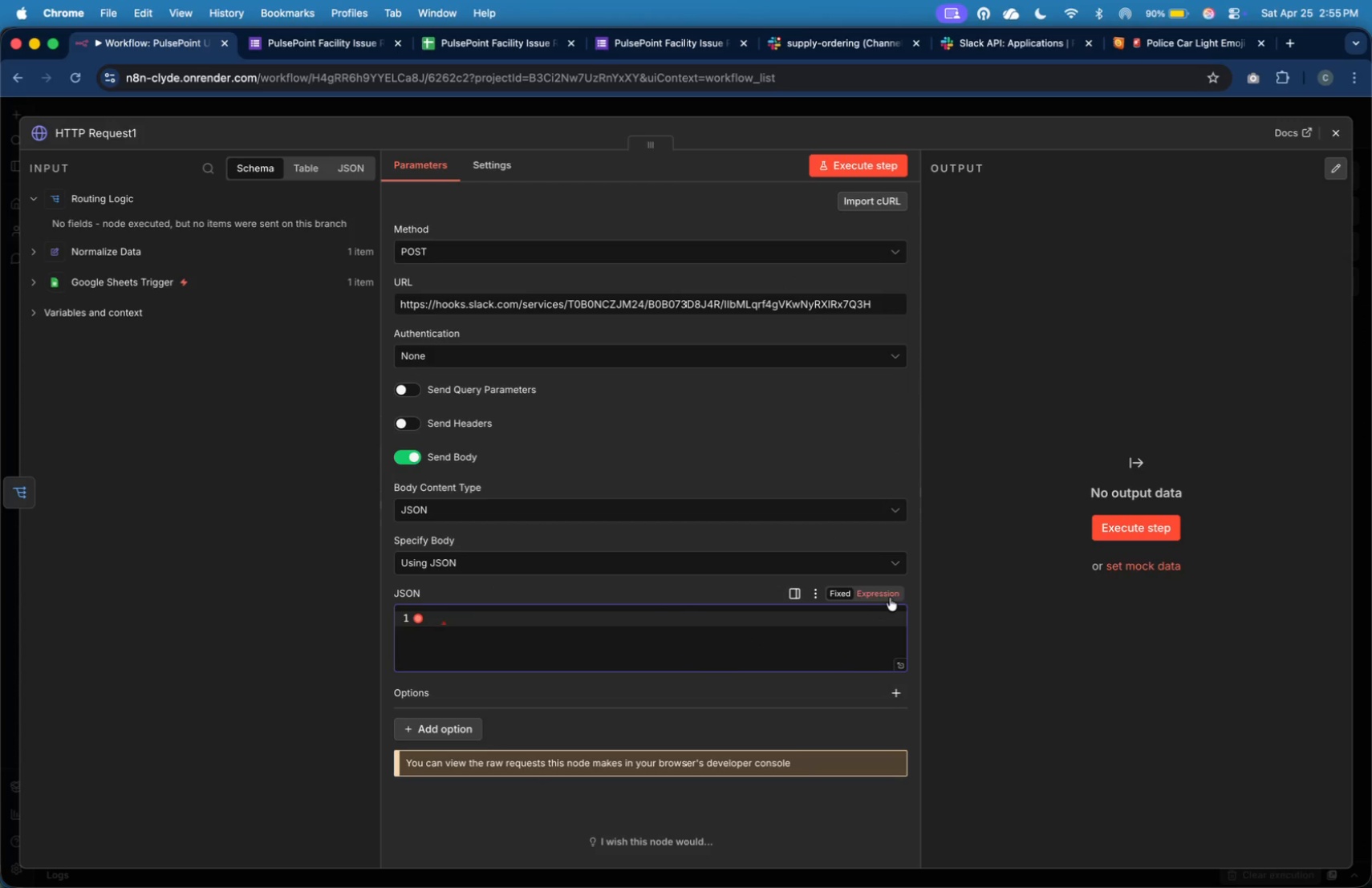 
left_click([890, 598])
 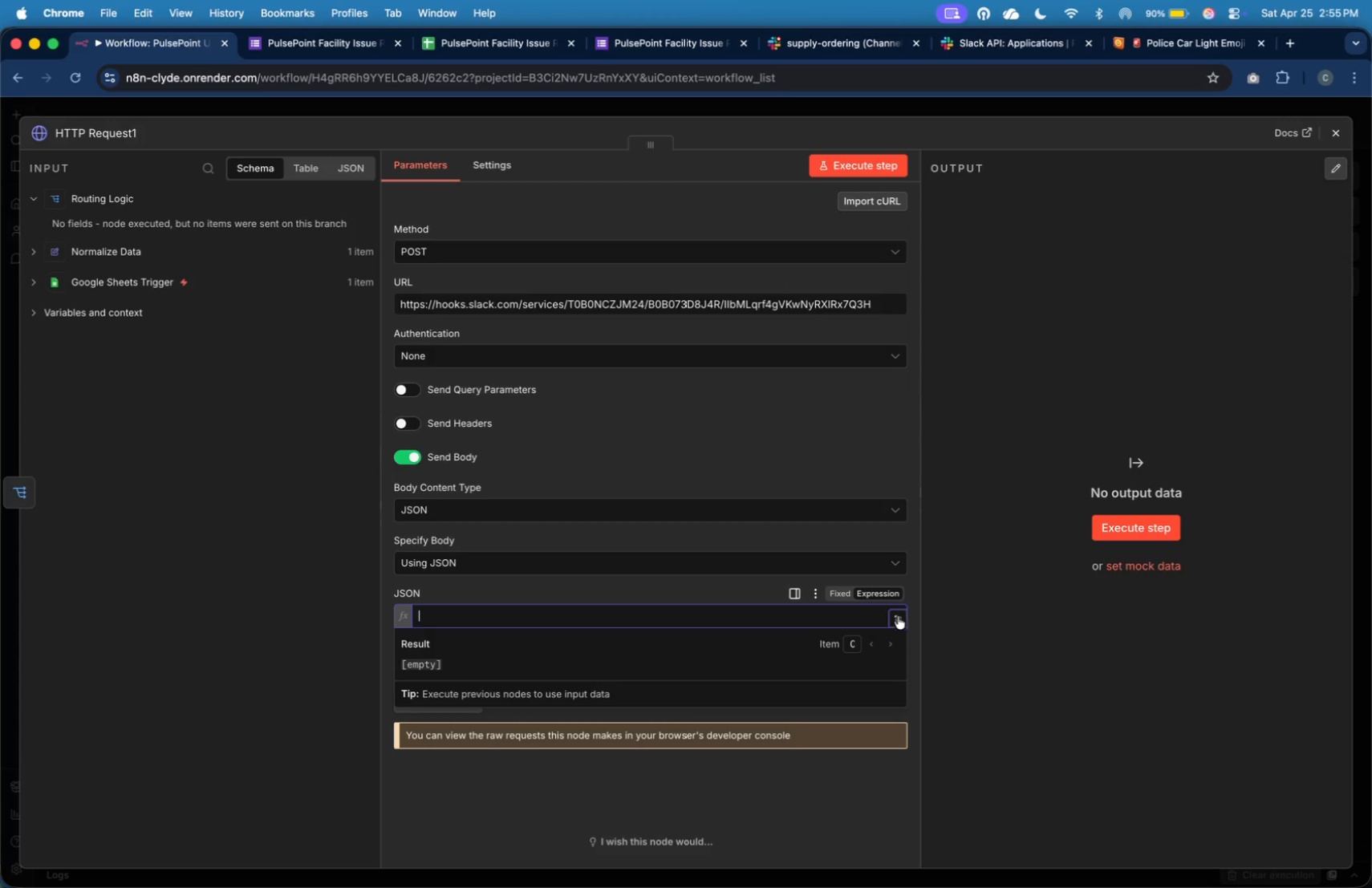 
left_click([902, 614])
 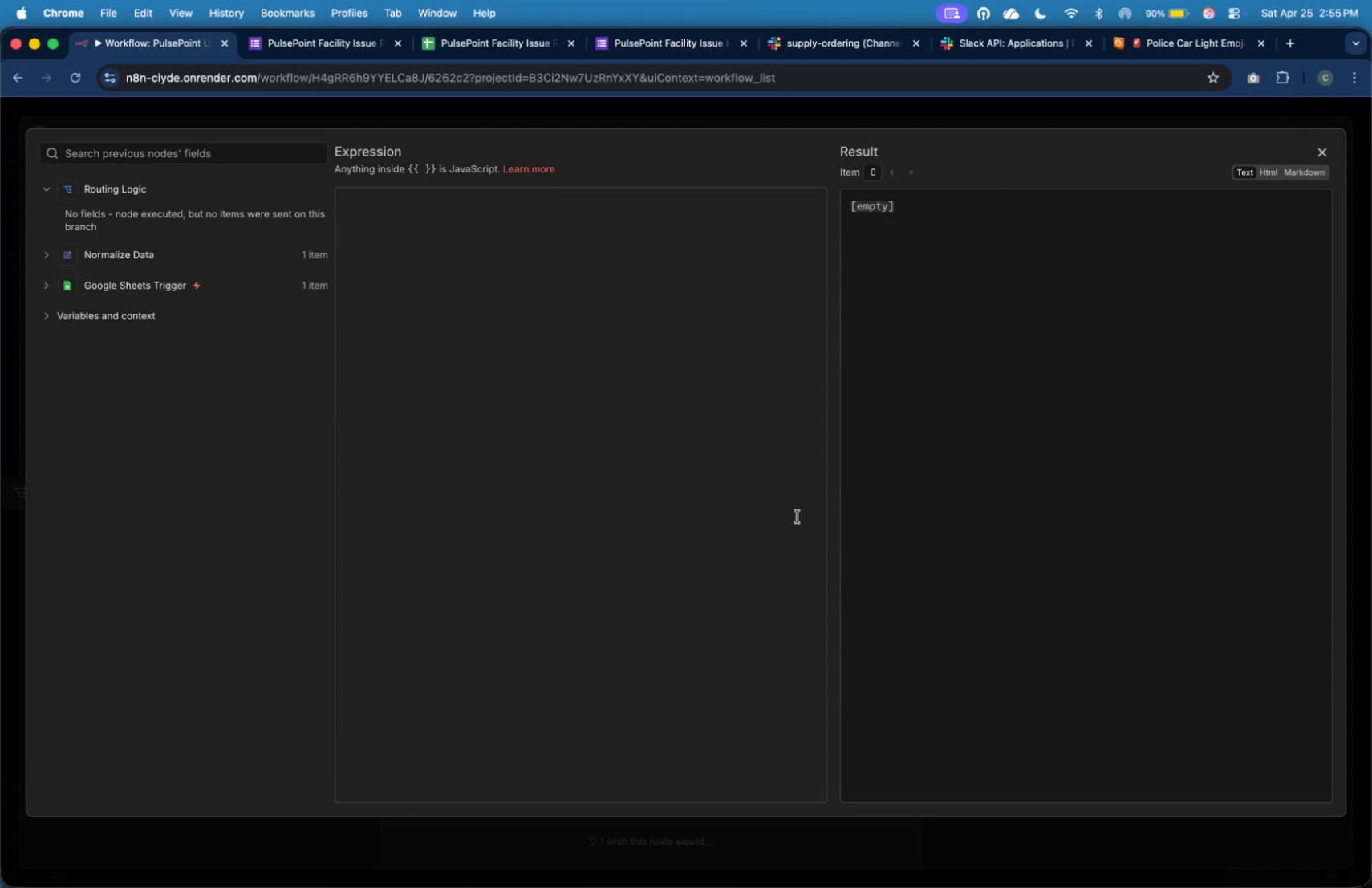 
left_click([767, 482])
 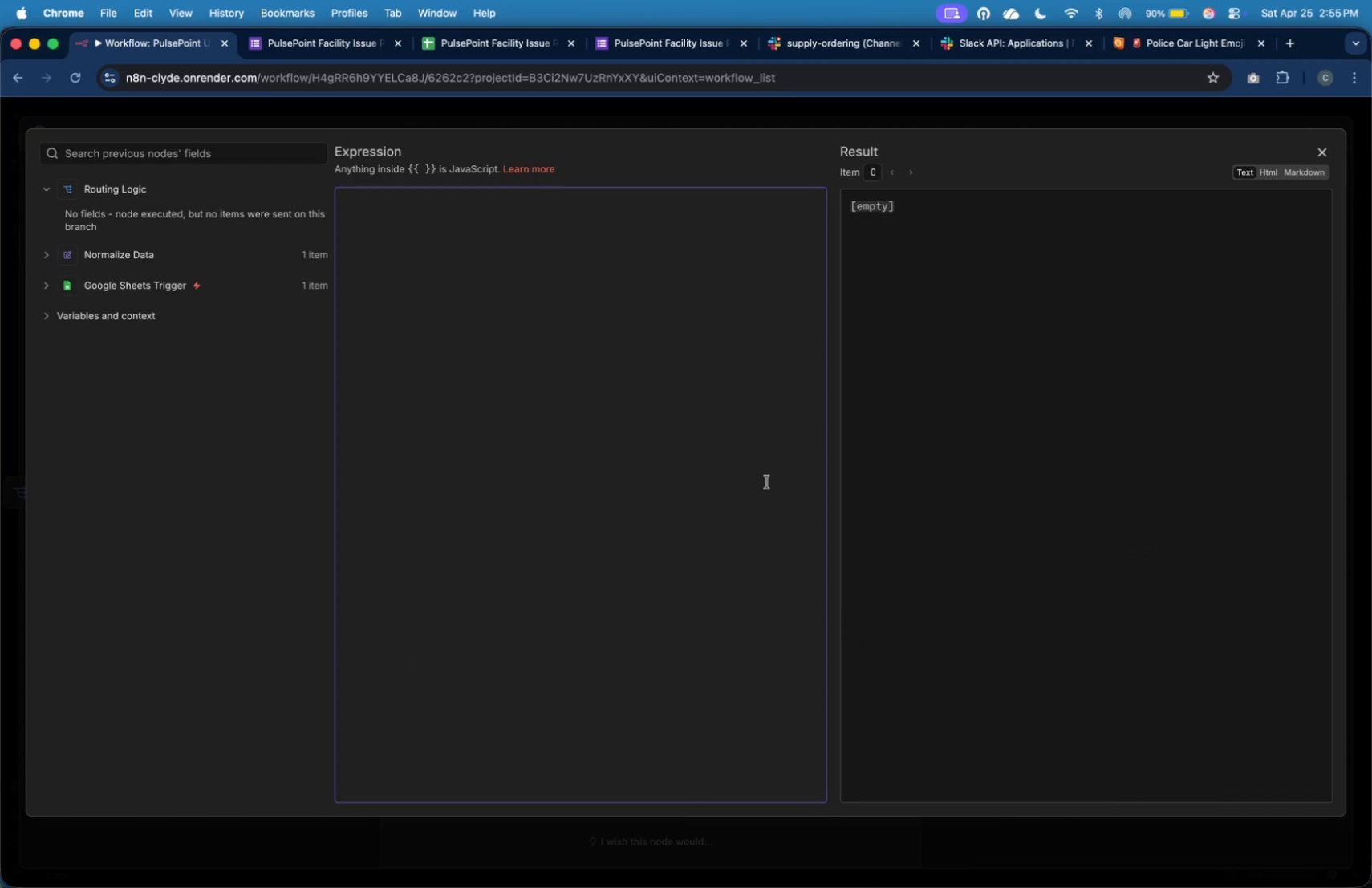 
key(Shift+BracketLeft)
 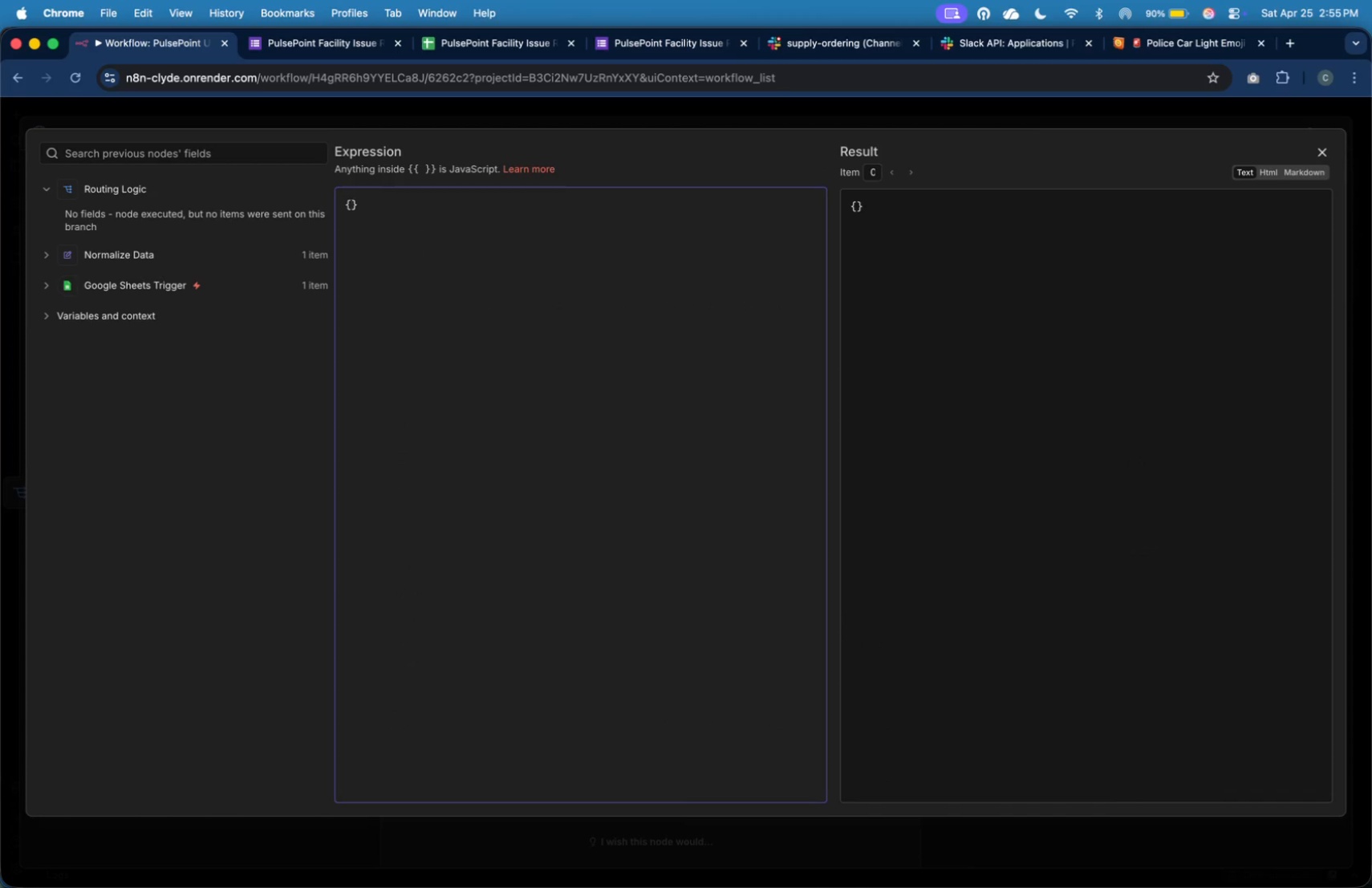 
key(Enter)
 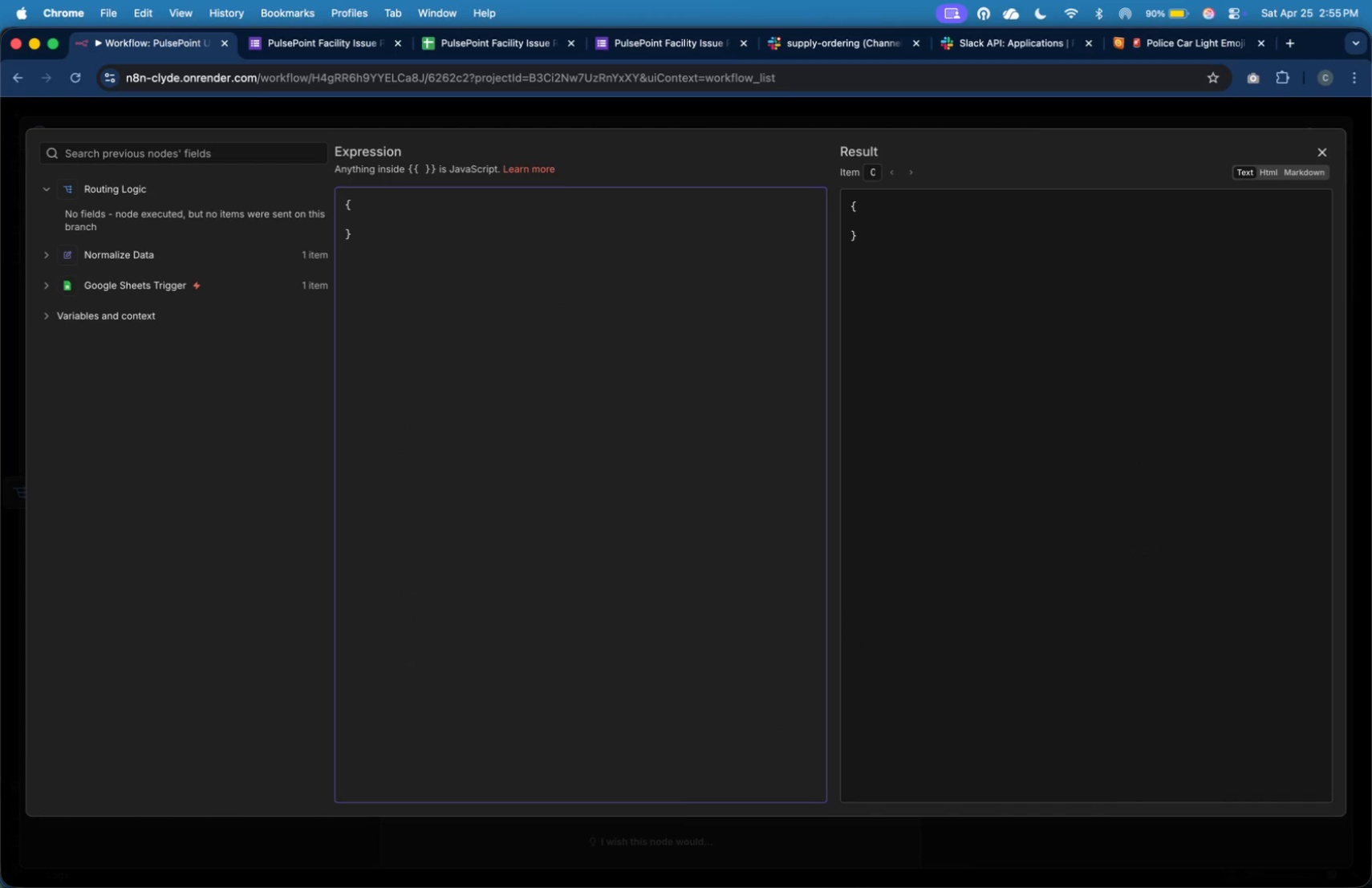 
key(Tab)
type("blocks)
 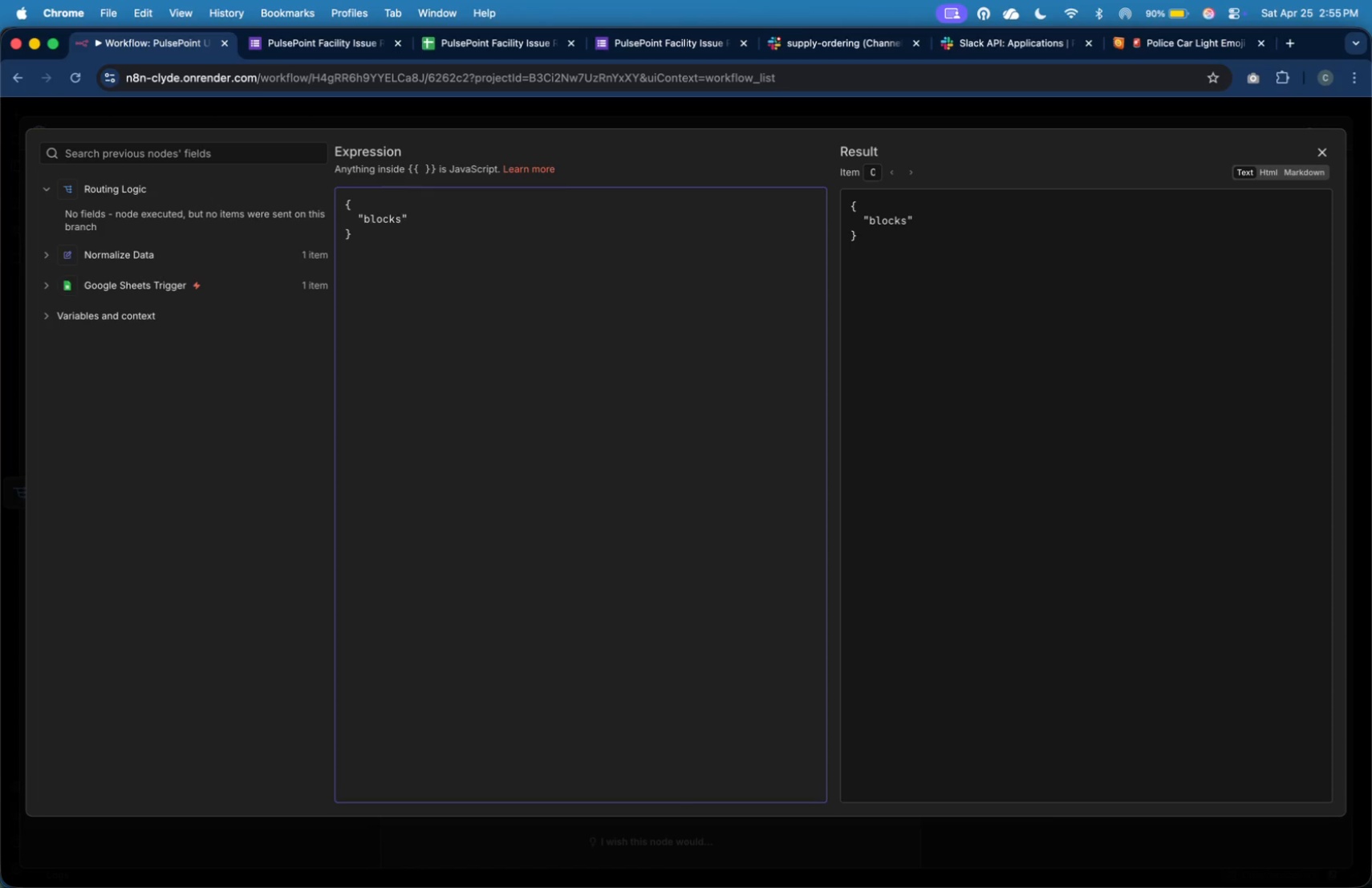 
key(ArrowRight)
 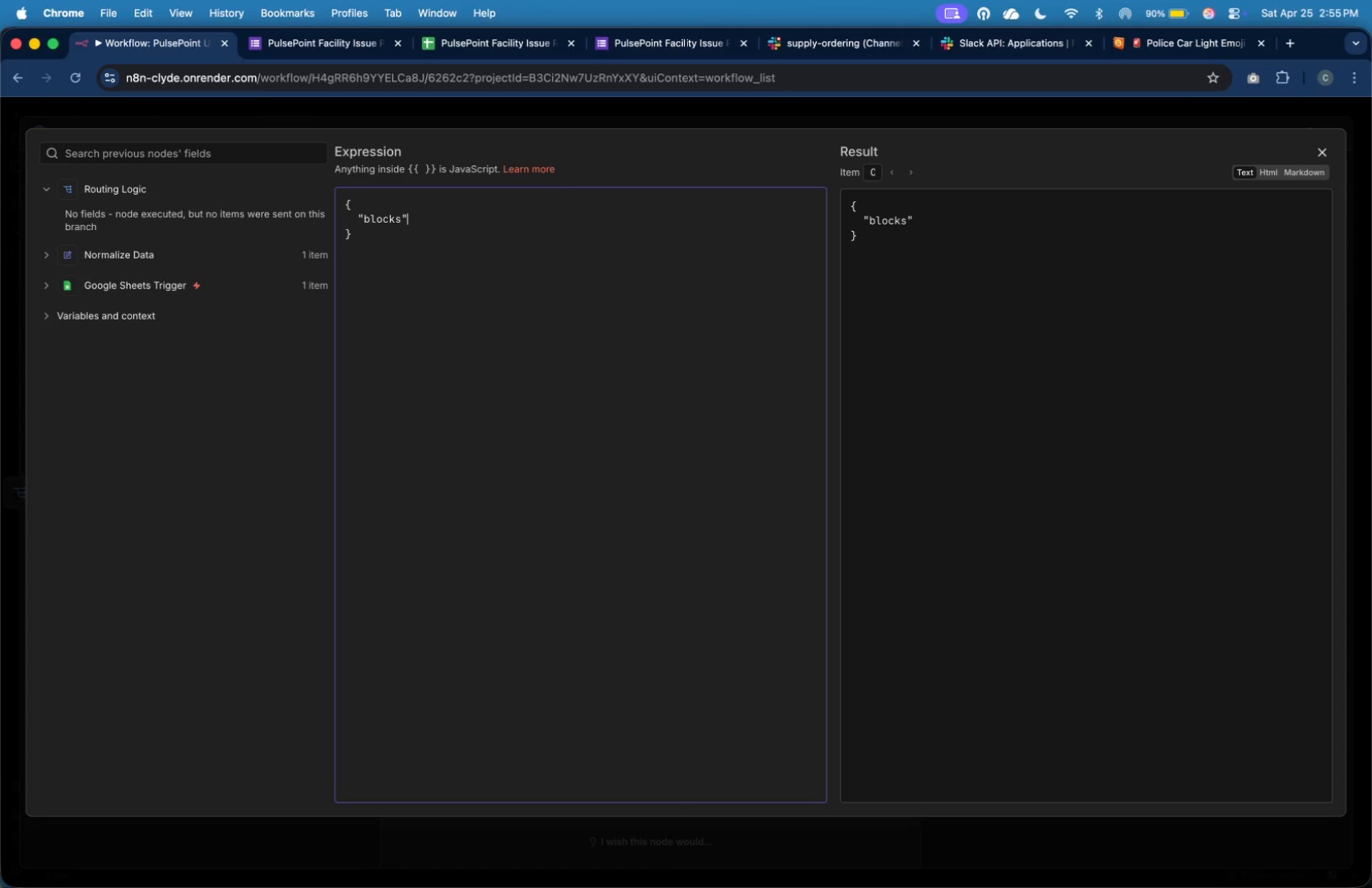 
key(Shift+Semicolon)
 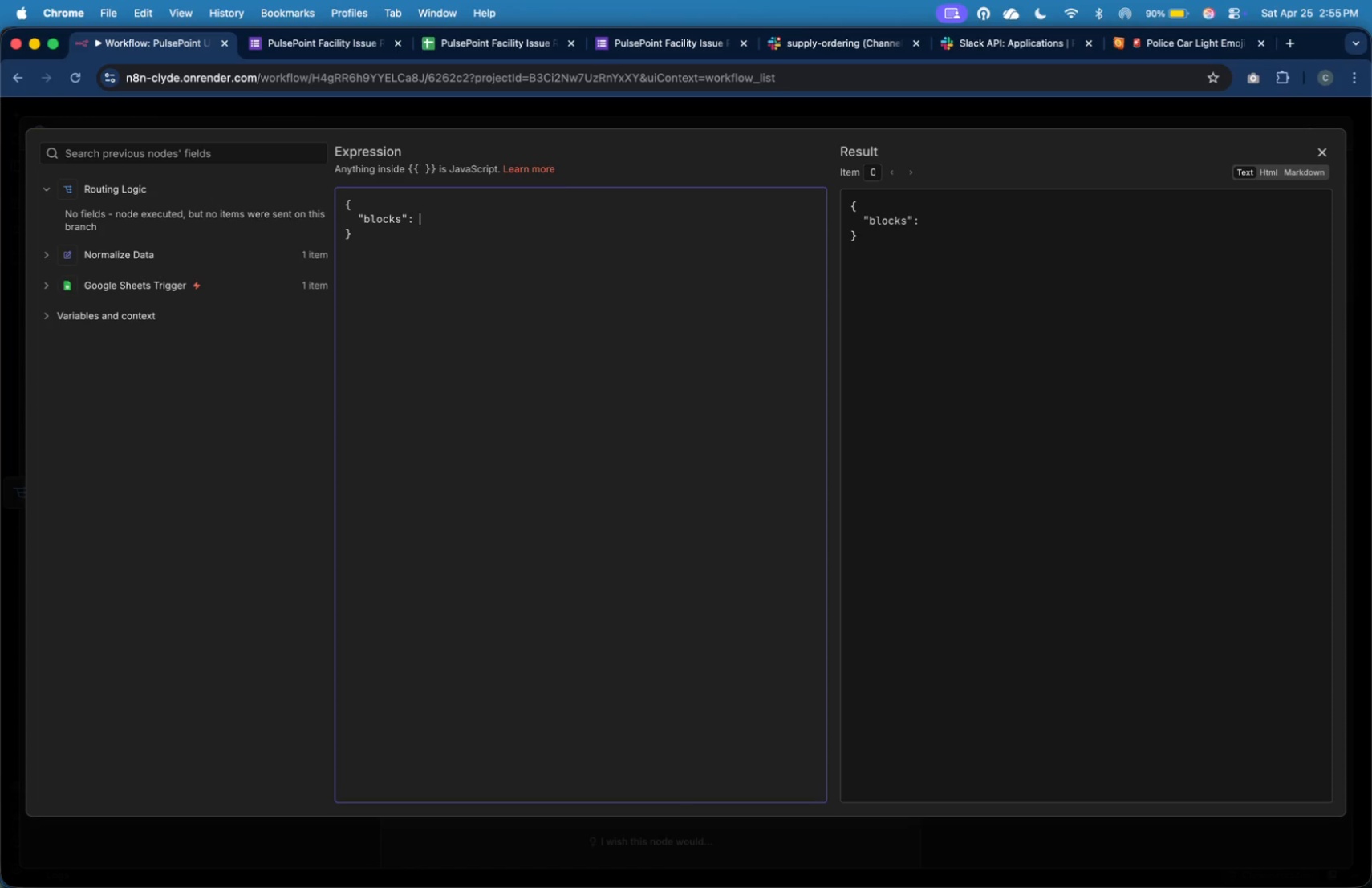 
key(Shift+Space)
 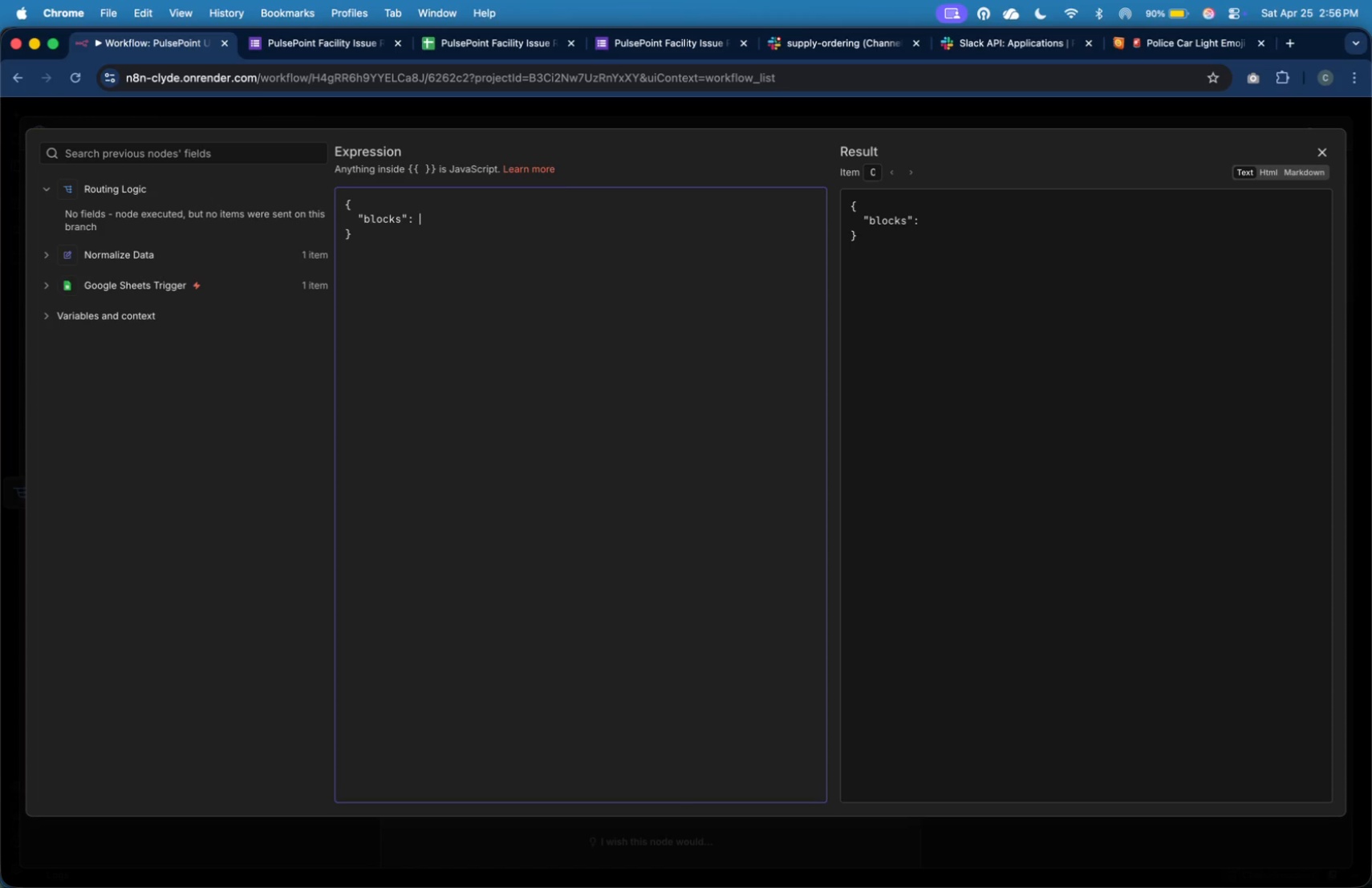 
key(BracketLeft)
 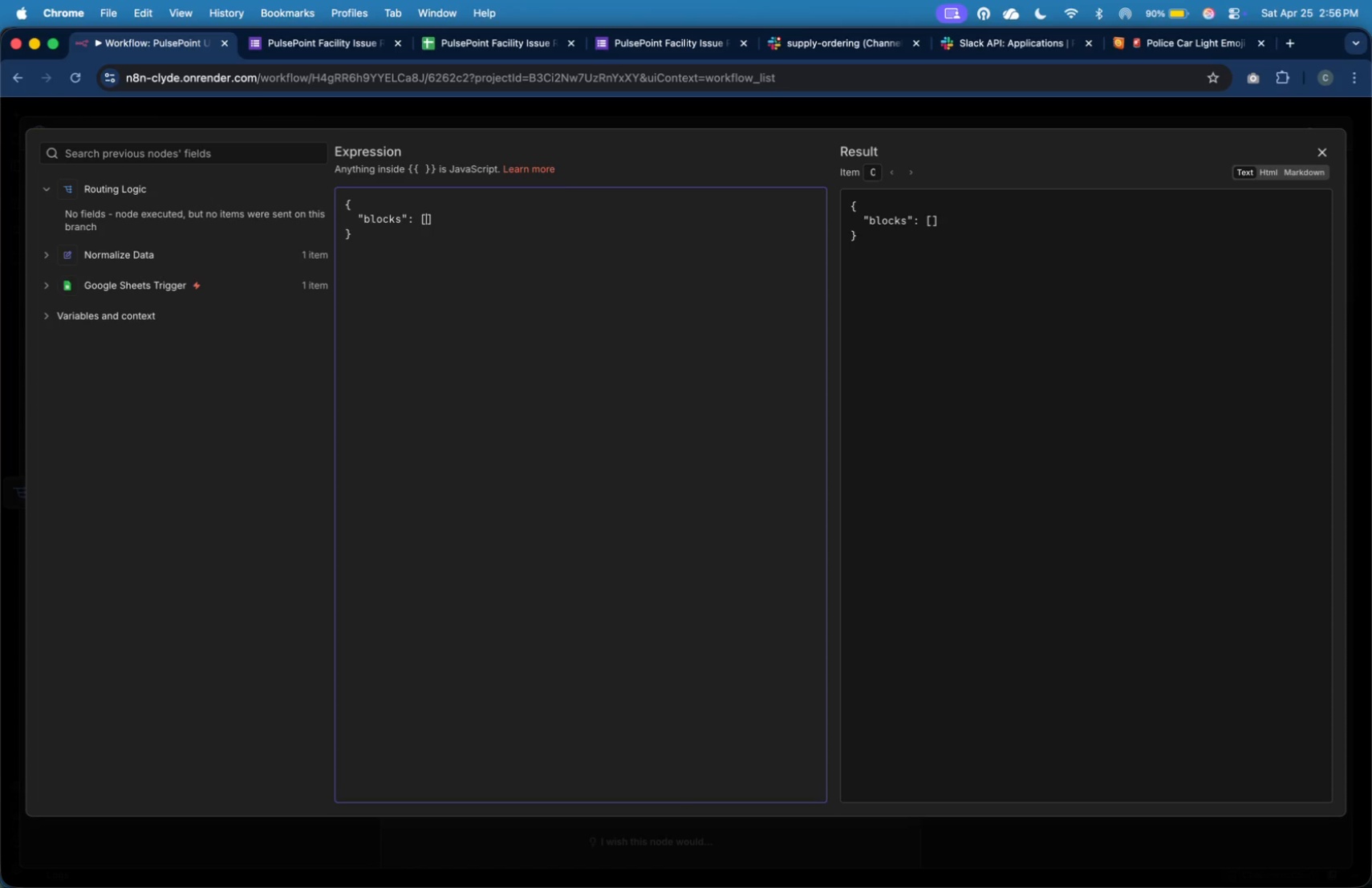 
key(Enter)
 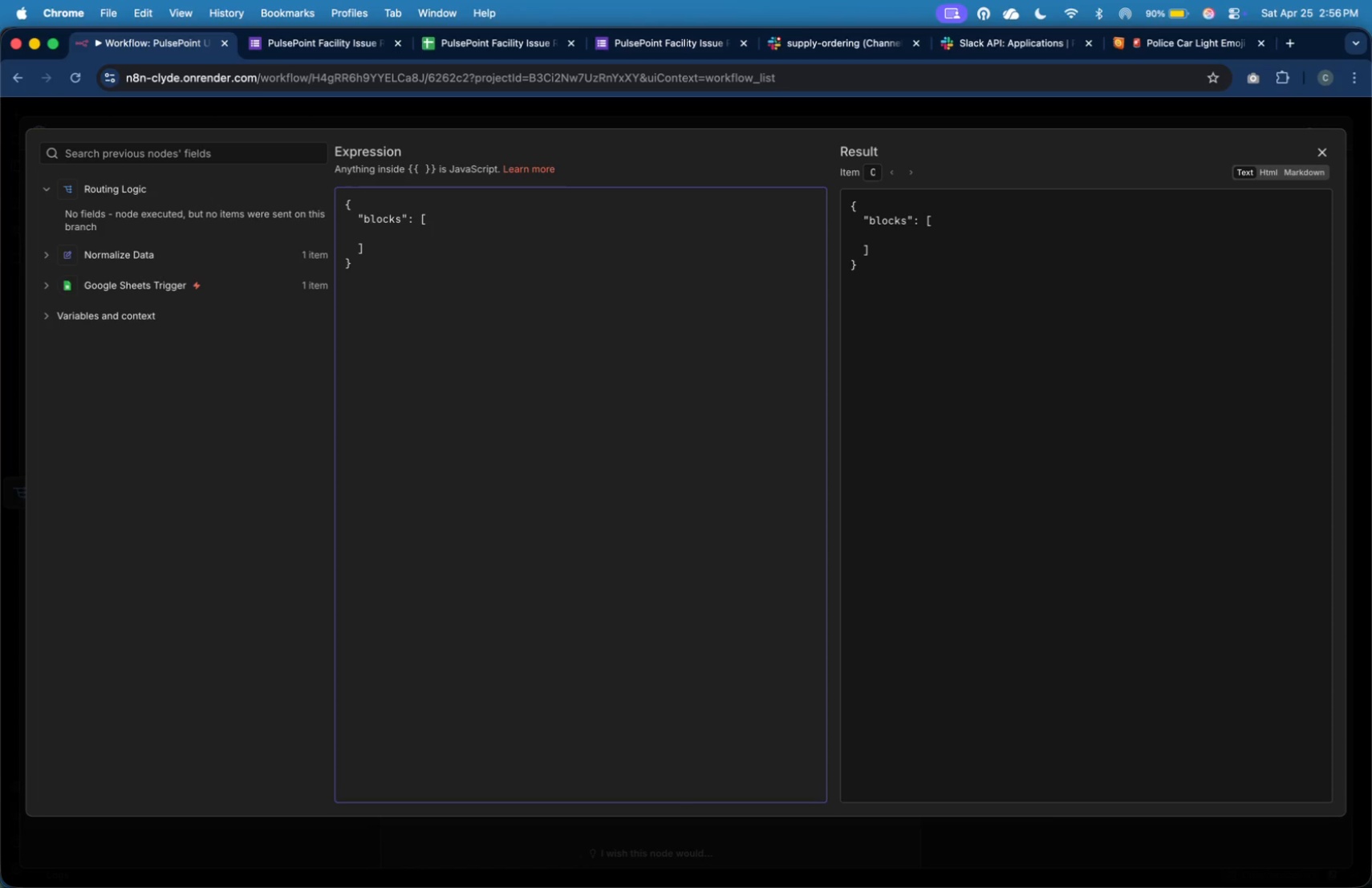 
key(Tab)
 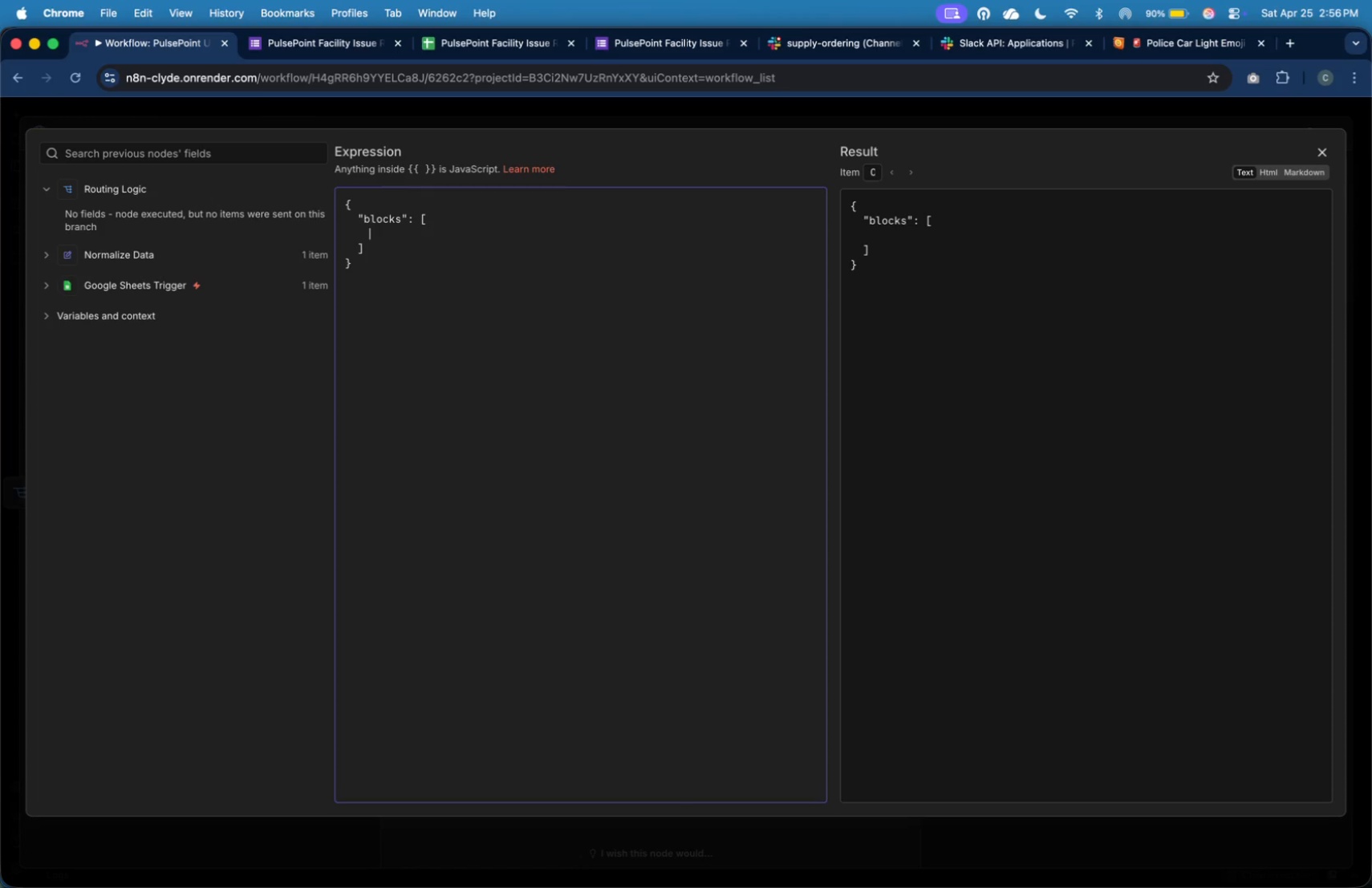 
key(Tab)
 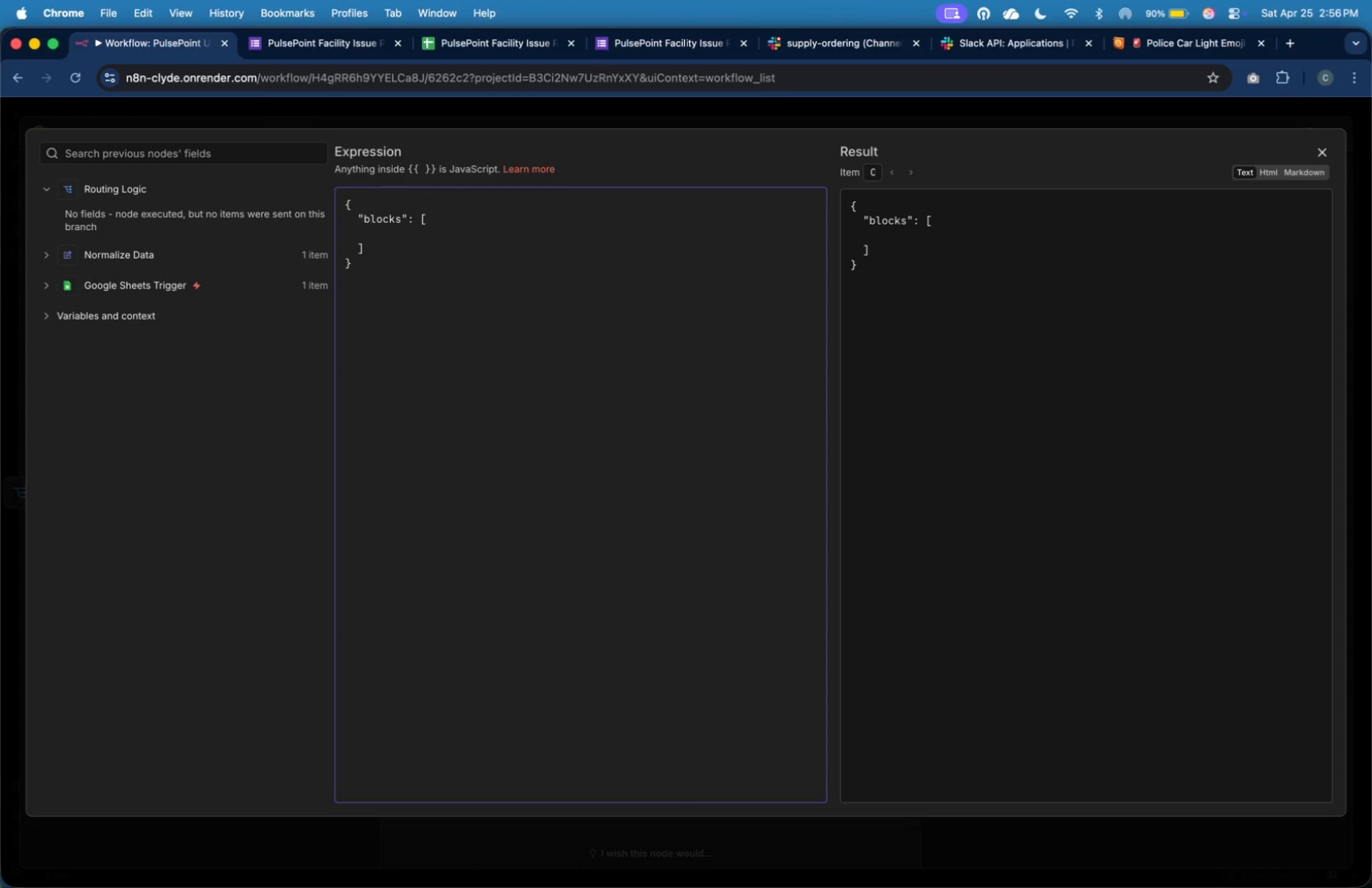 
key(Shift+BracketLeft)
 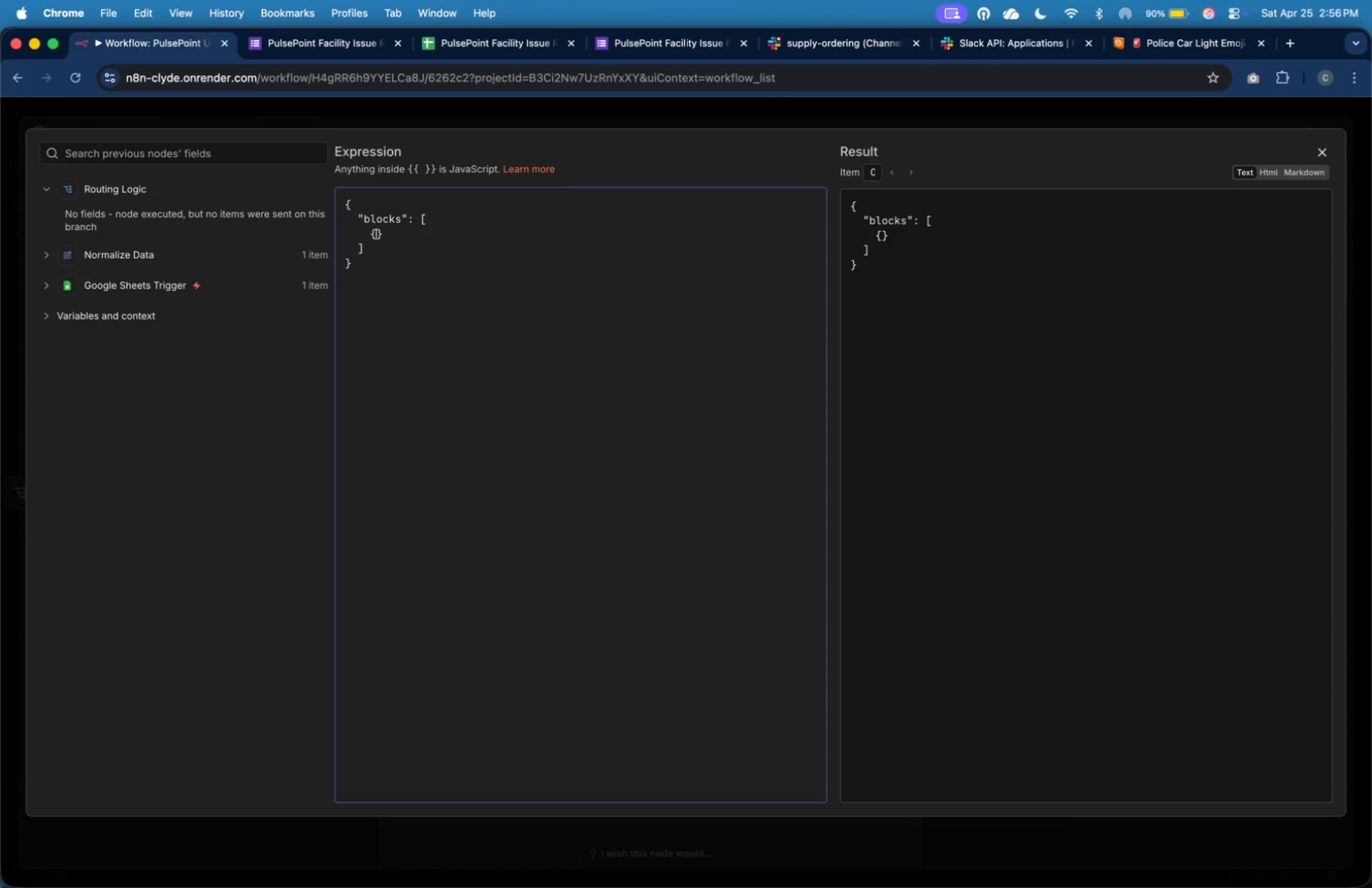 
key(Enter)
 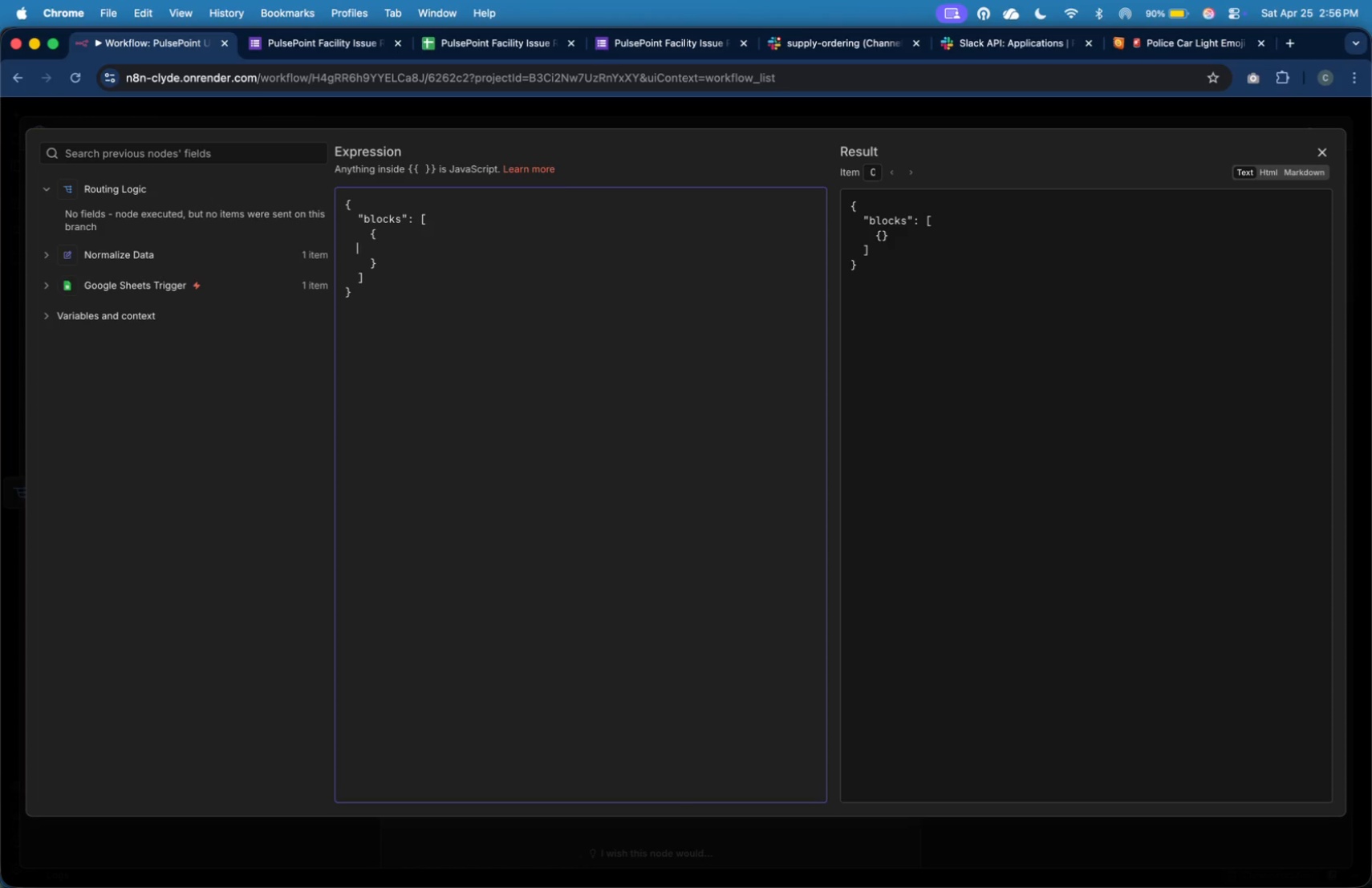 
key(Tab)
key(Tab)
key(Tab)
type("type)
 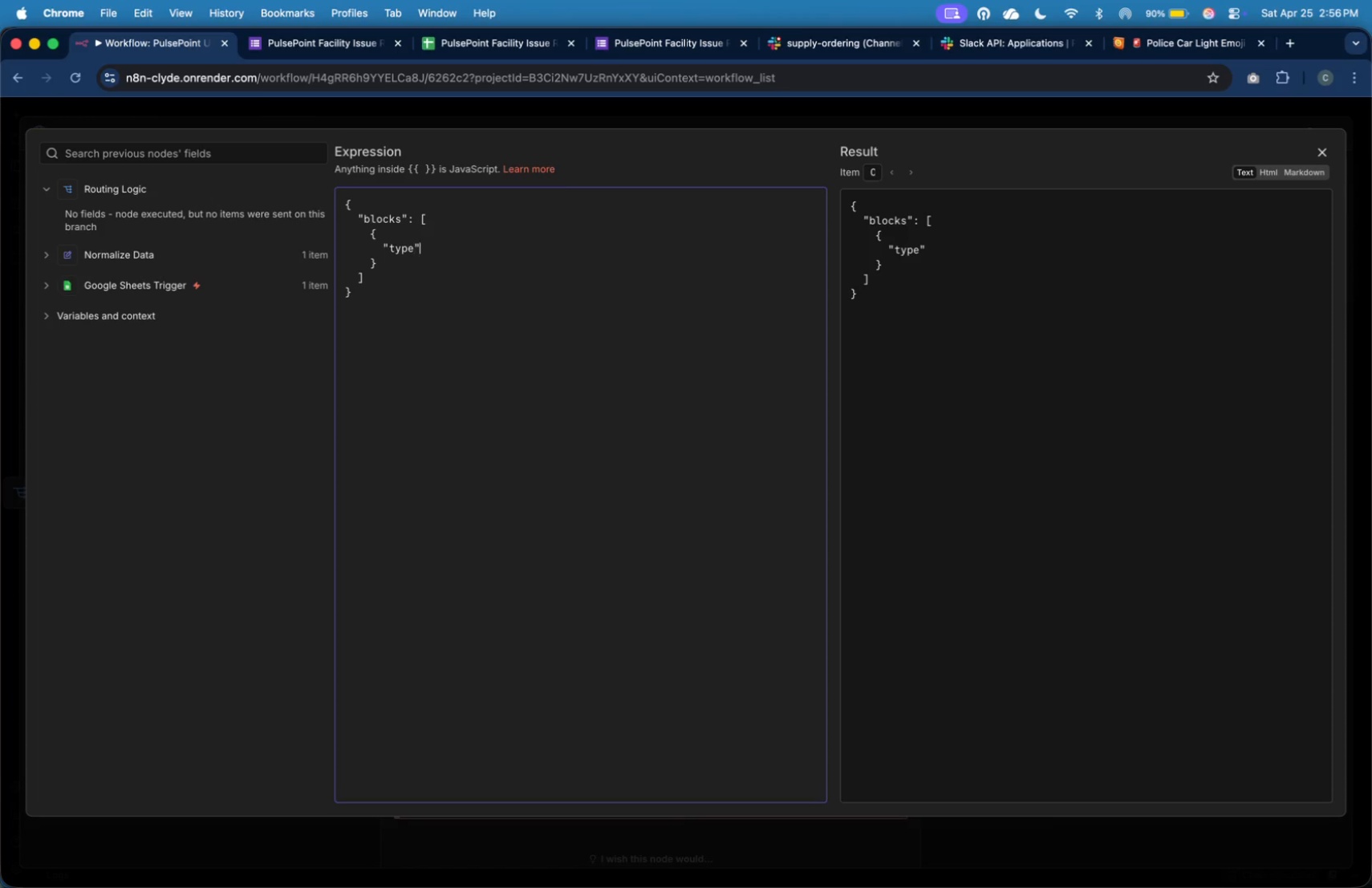 
 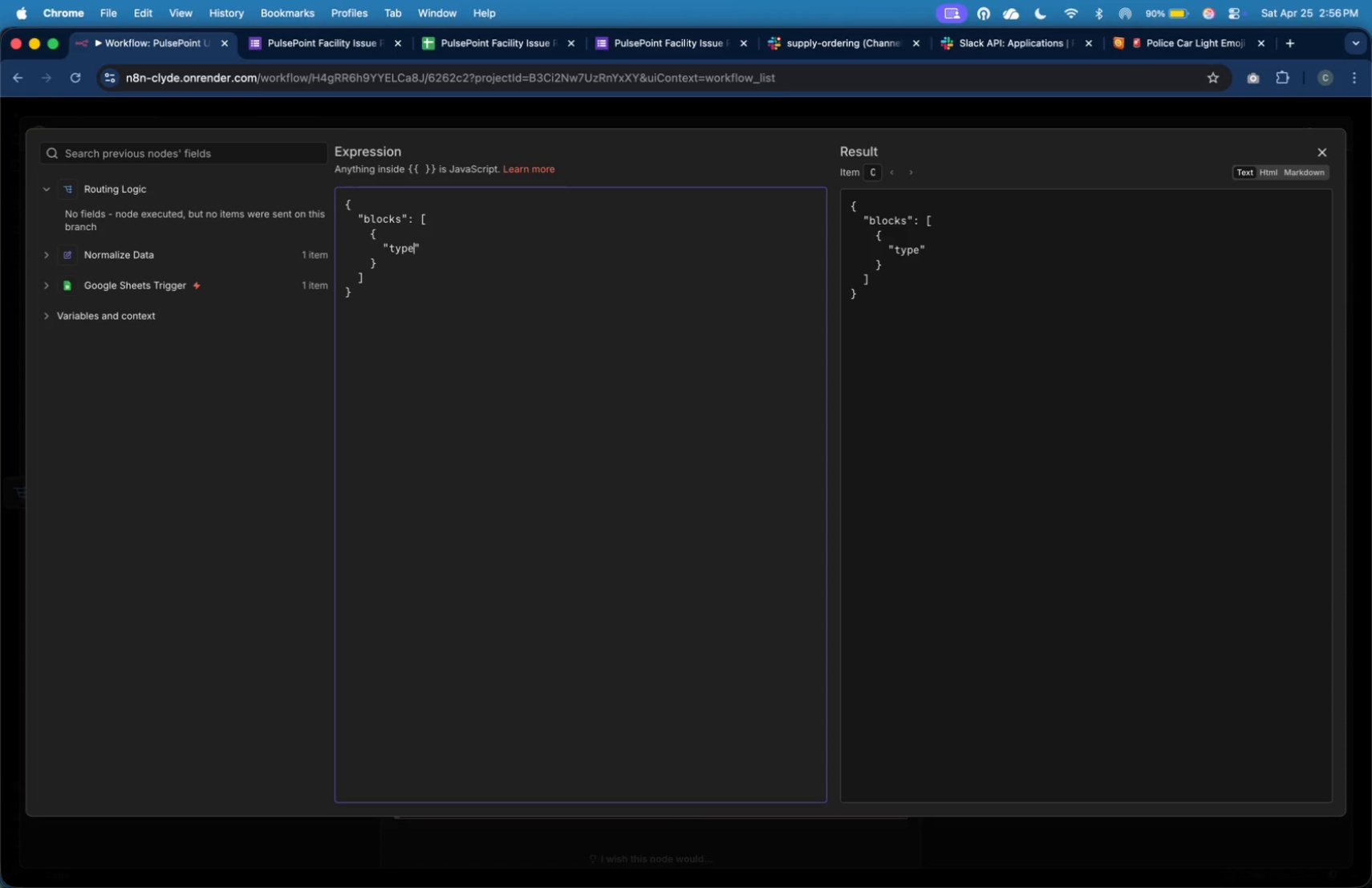 
key(ArrowRight)
 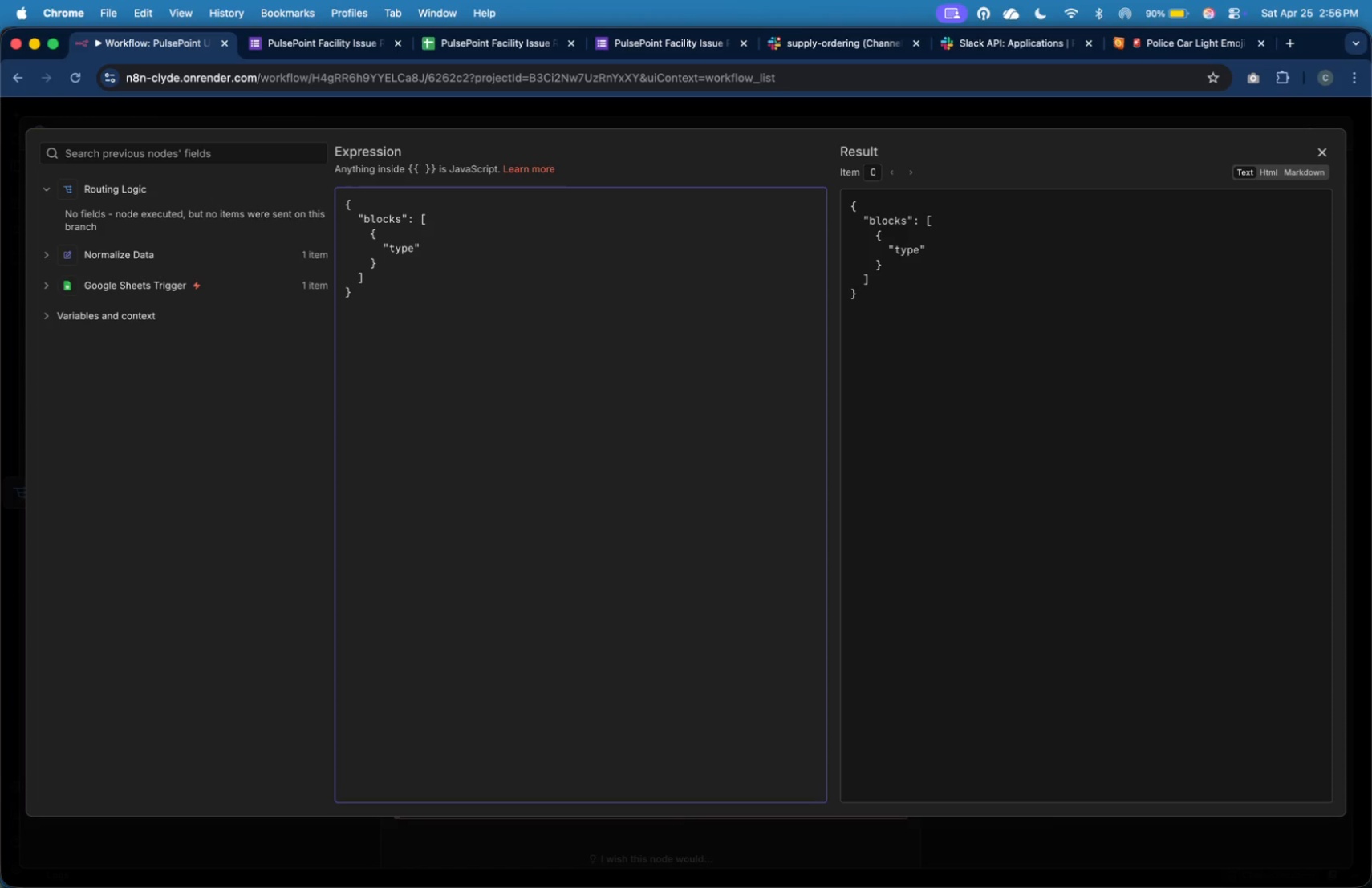 
key(Shift+Semicolon)
 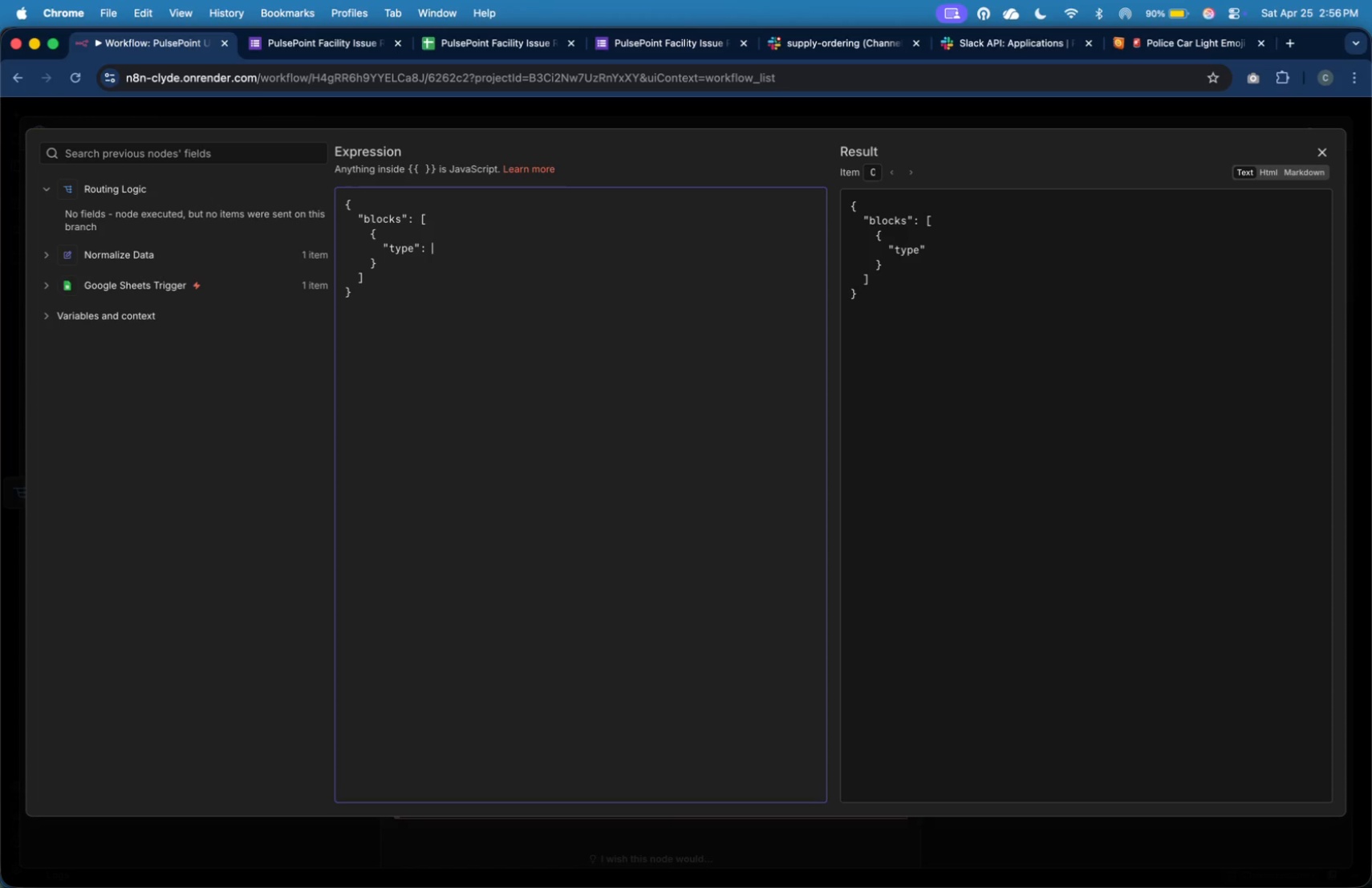 
key(Shift+Space)
 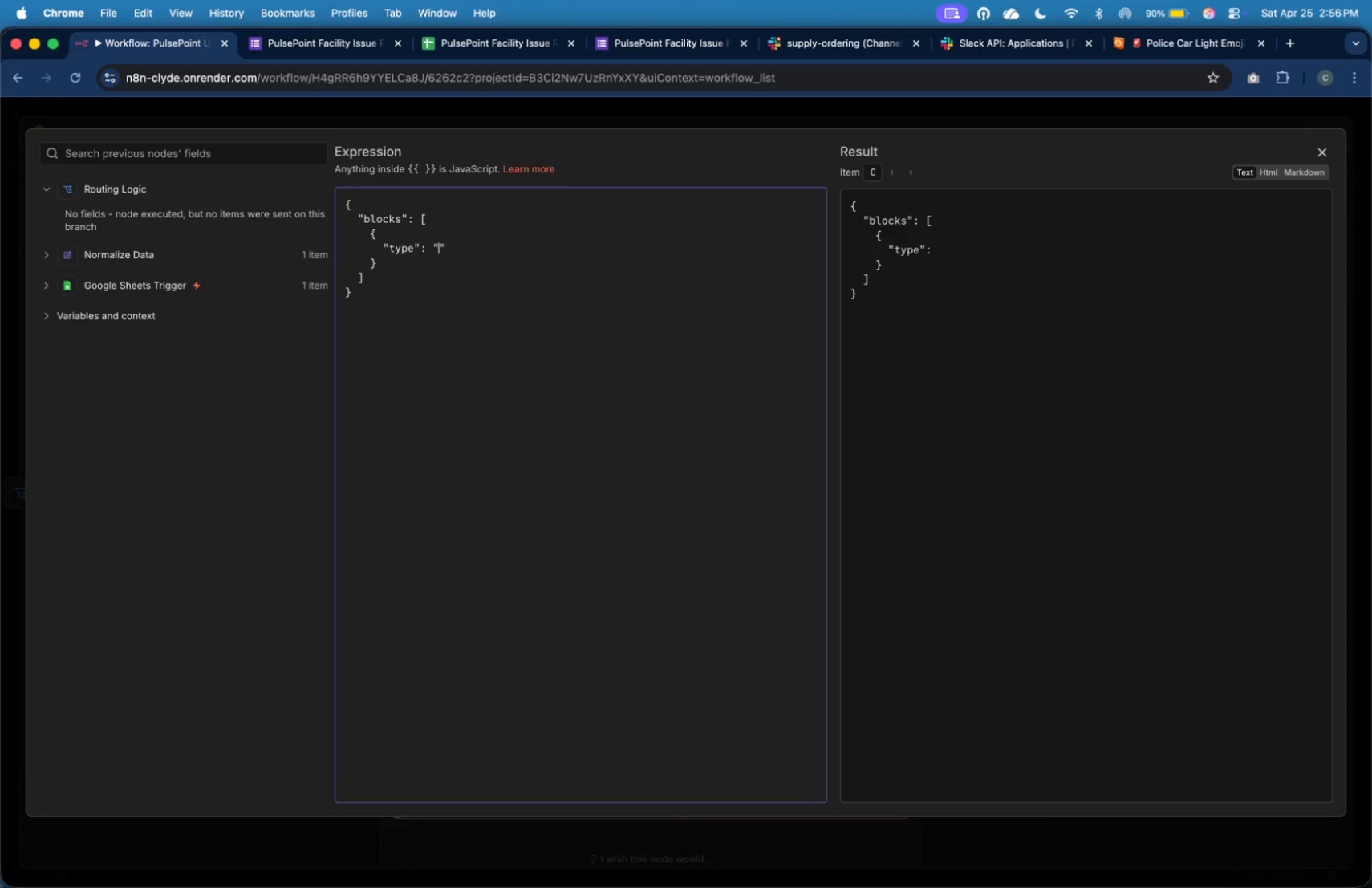 
key(Shift+Quote)
 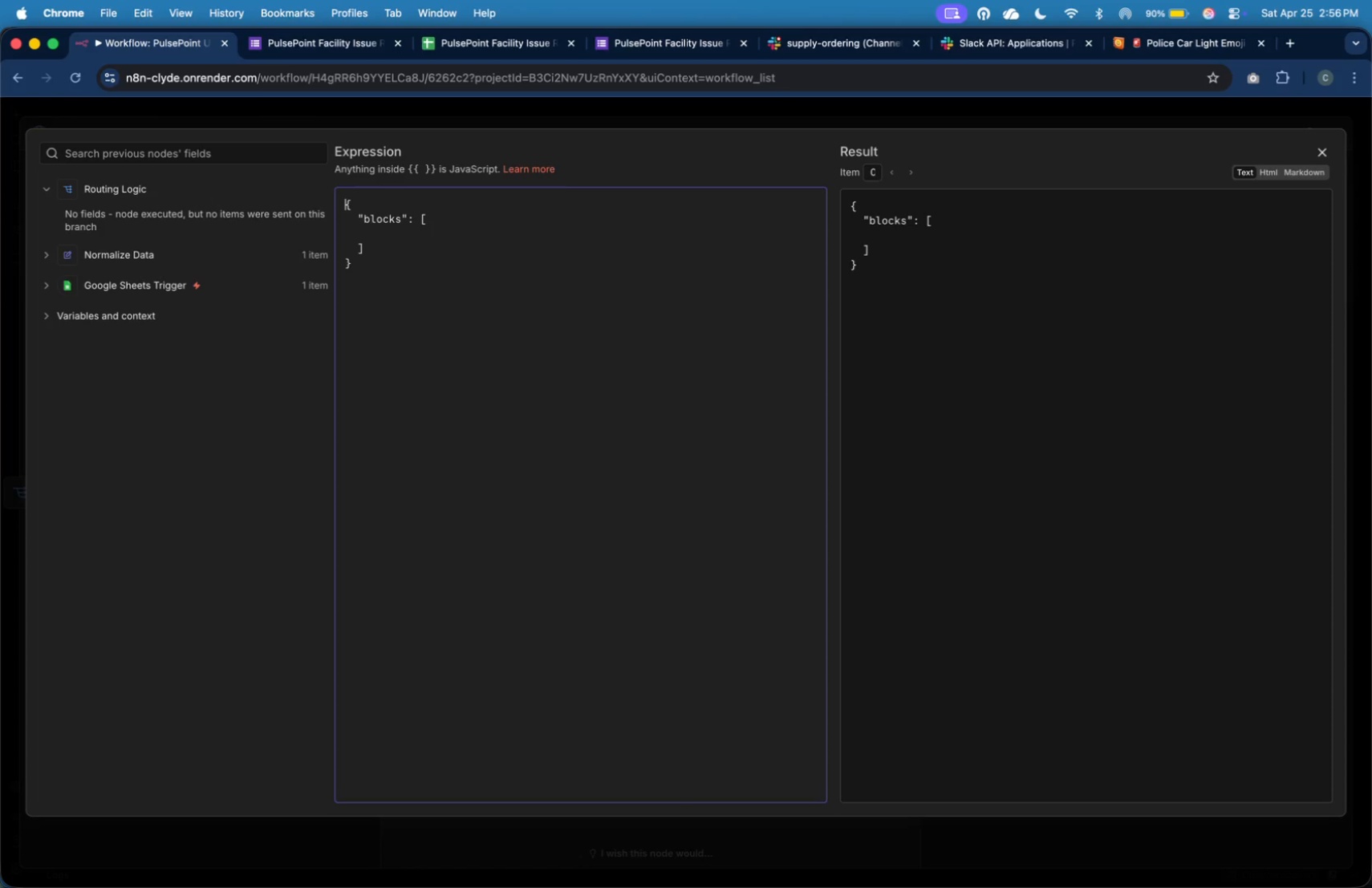 
key(ArrowDown)
 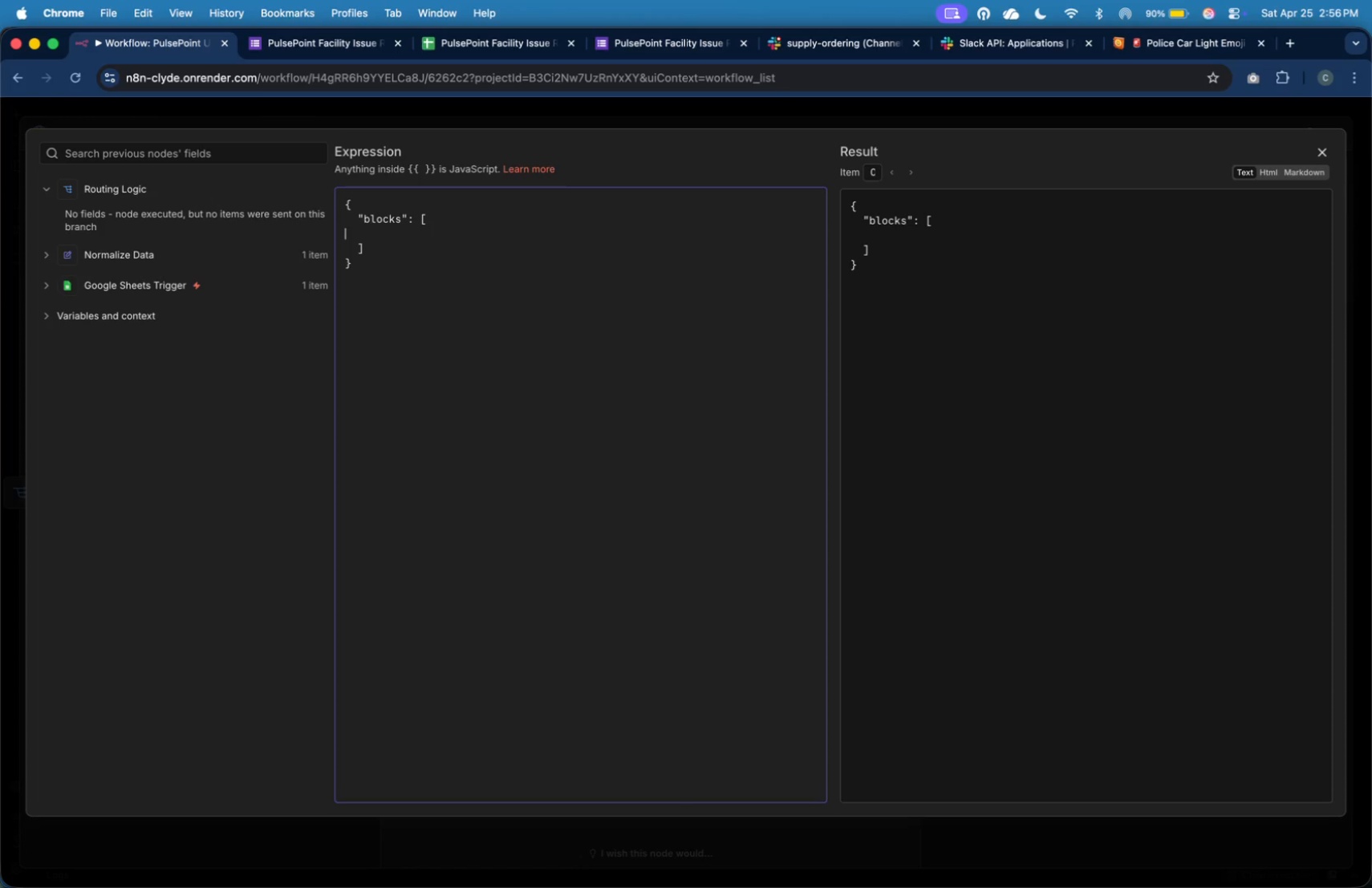 
key(ArrowDown)
 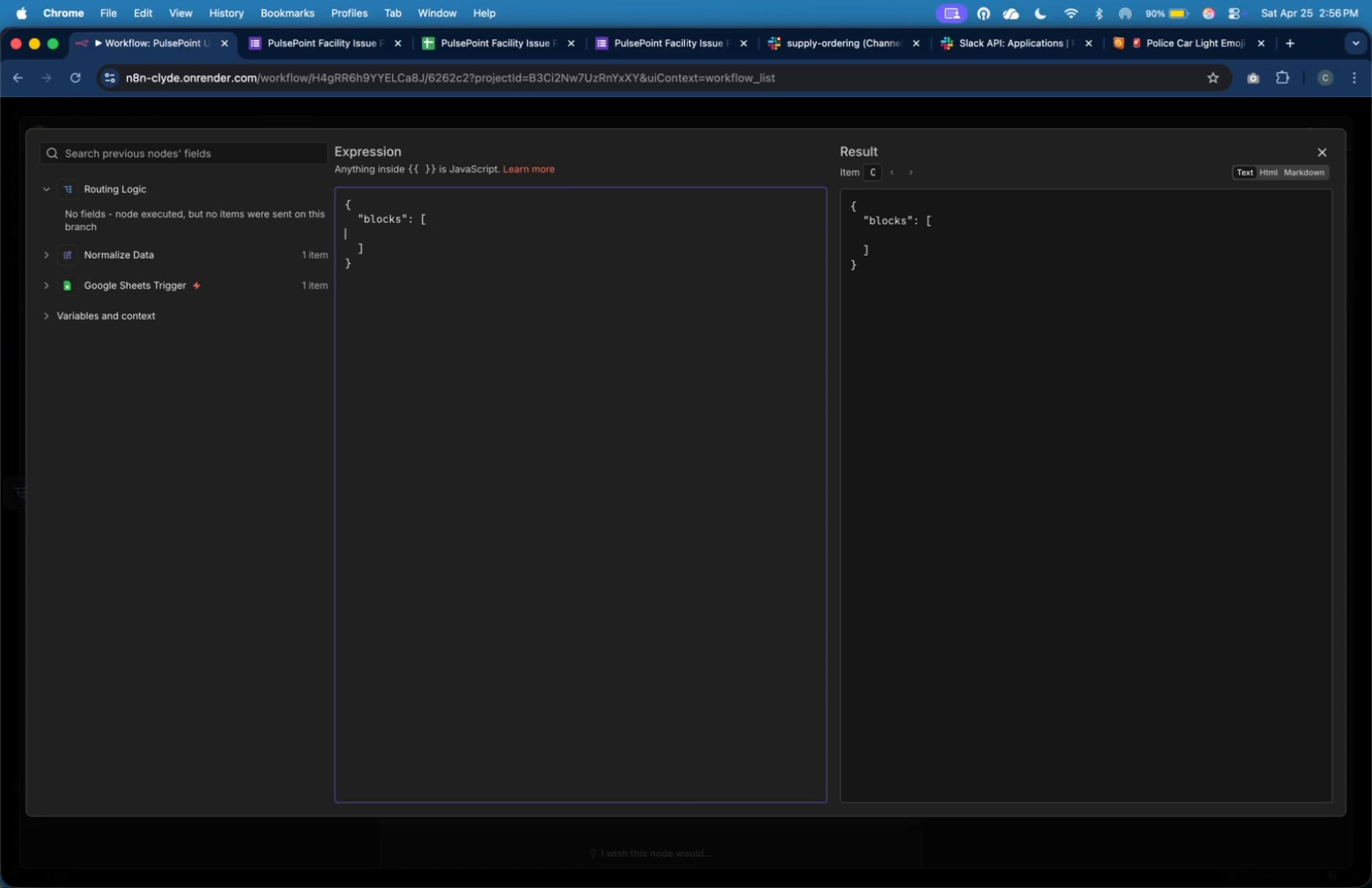 
key(Tab)
 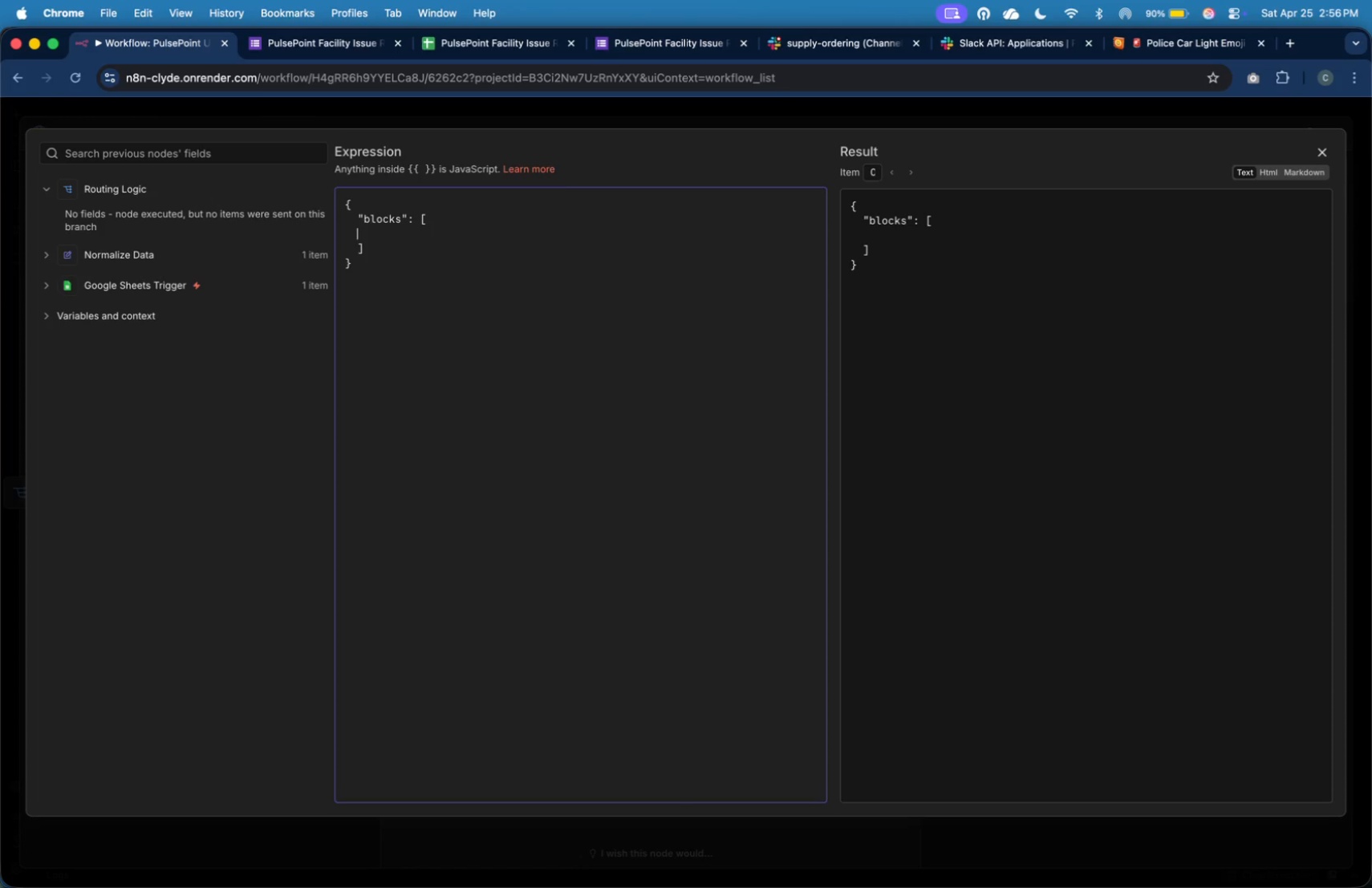 
key(Shift+BracketLeft)
 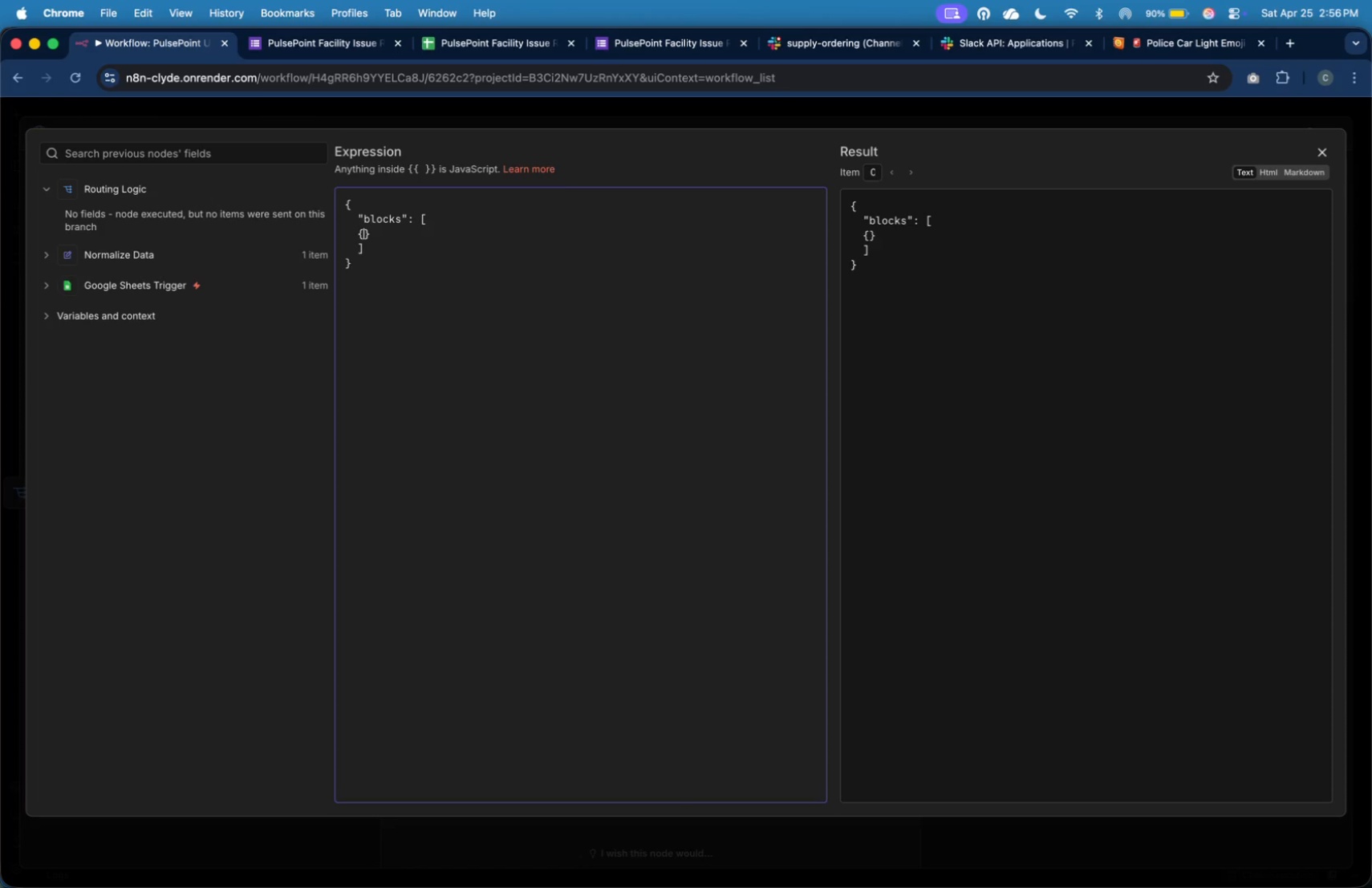 
key(Enter)
 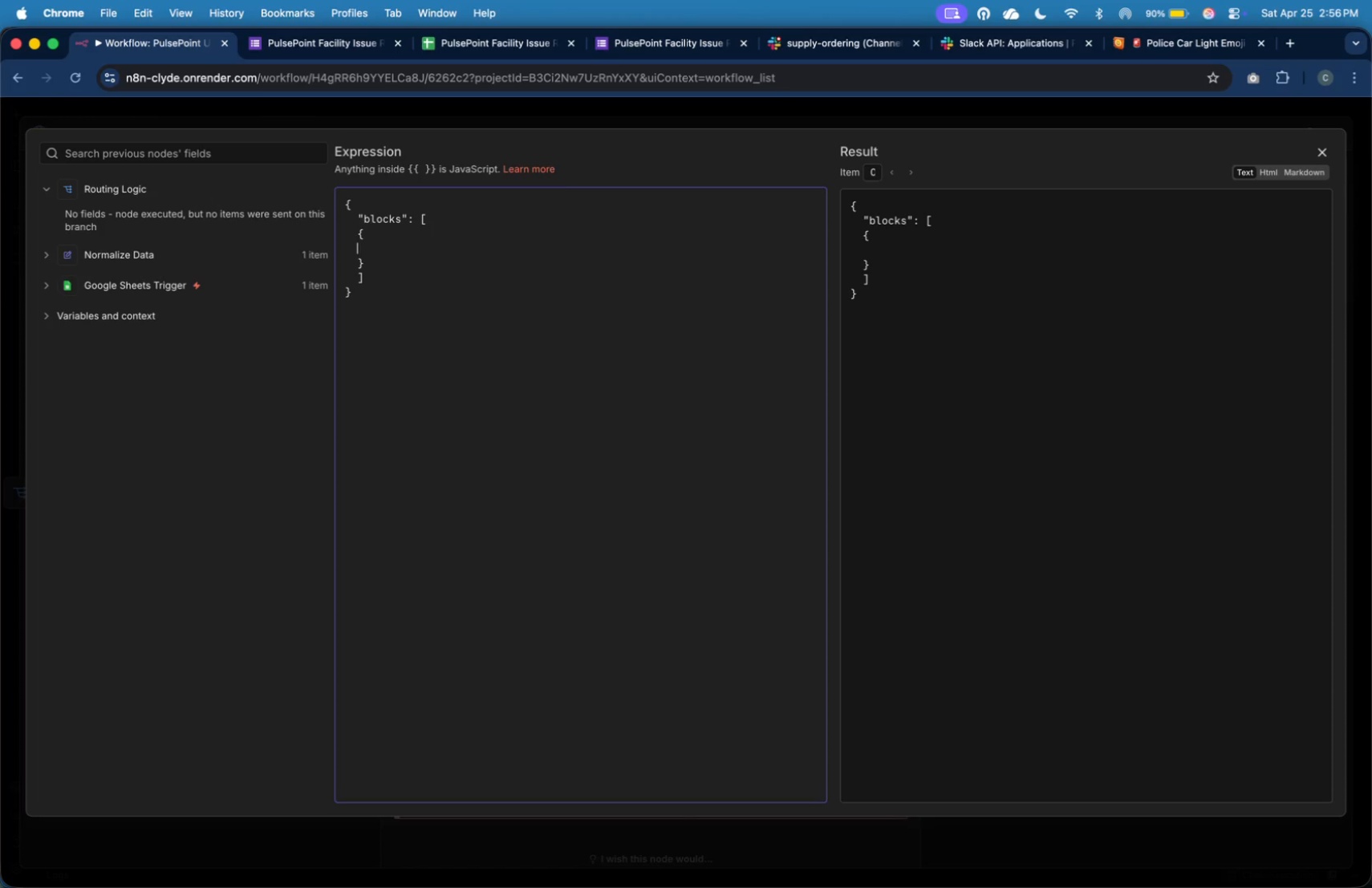 
key(Tab)
key(Tab)
type("type)
 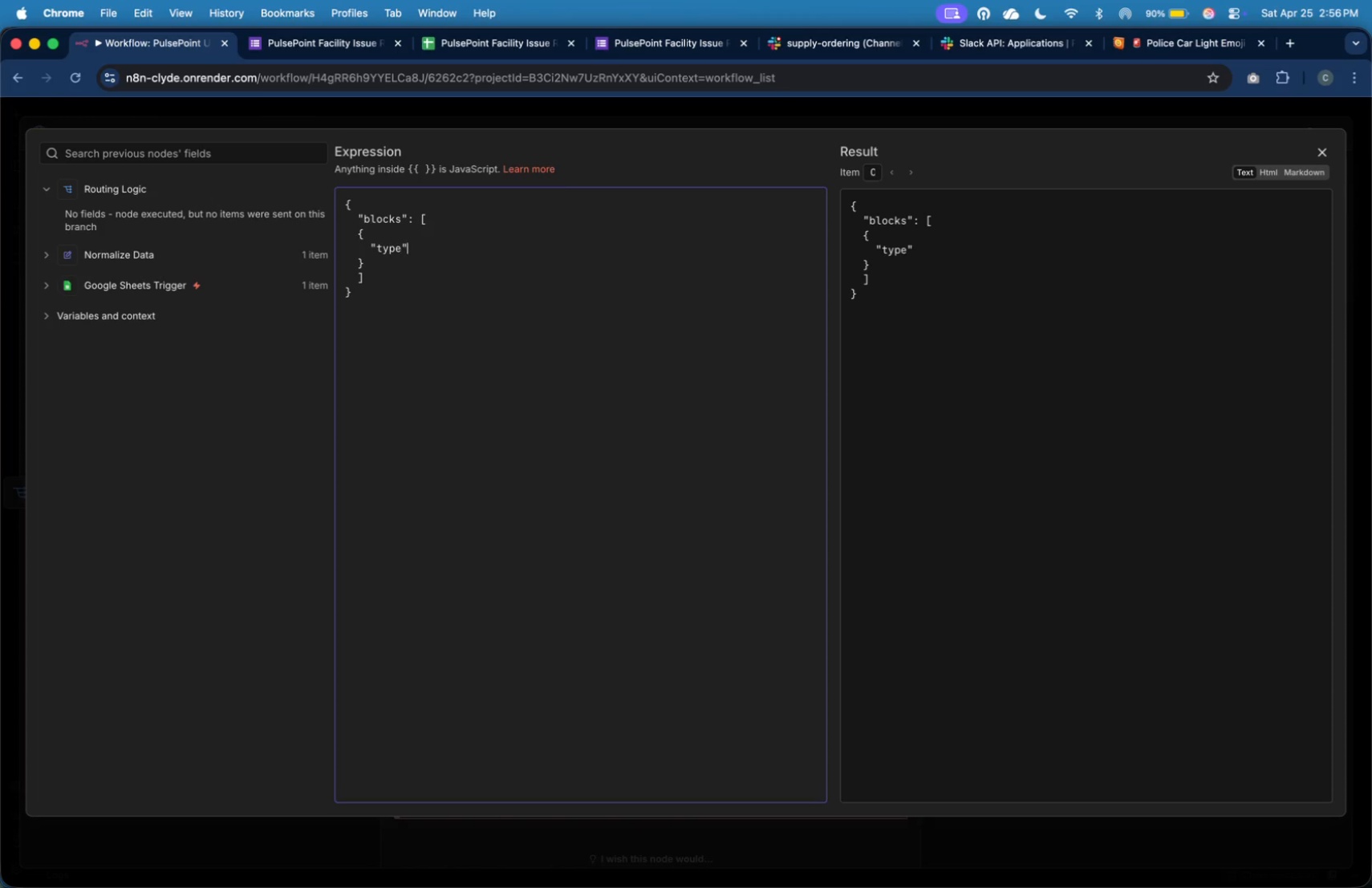 
 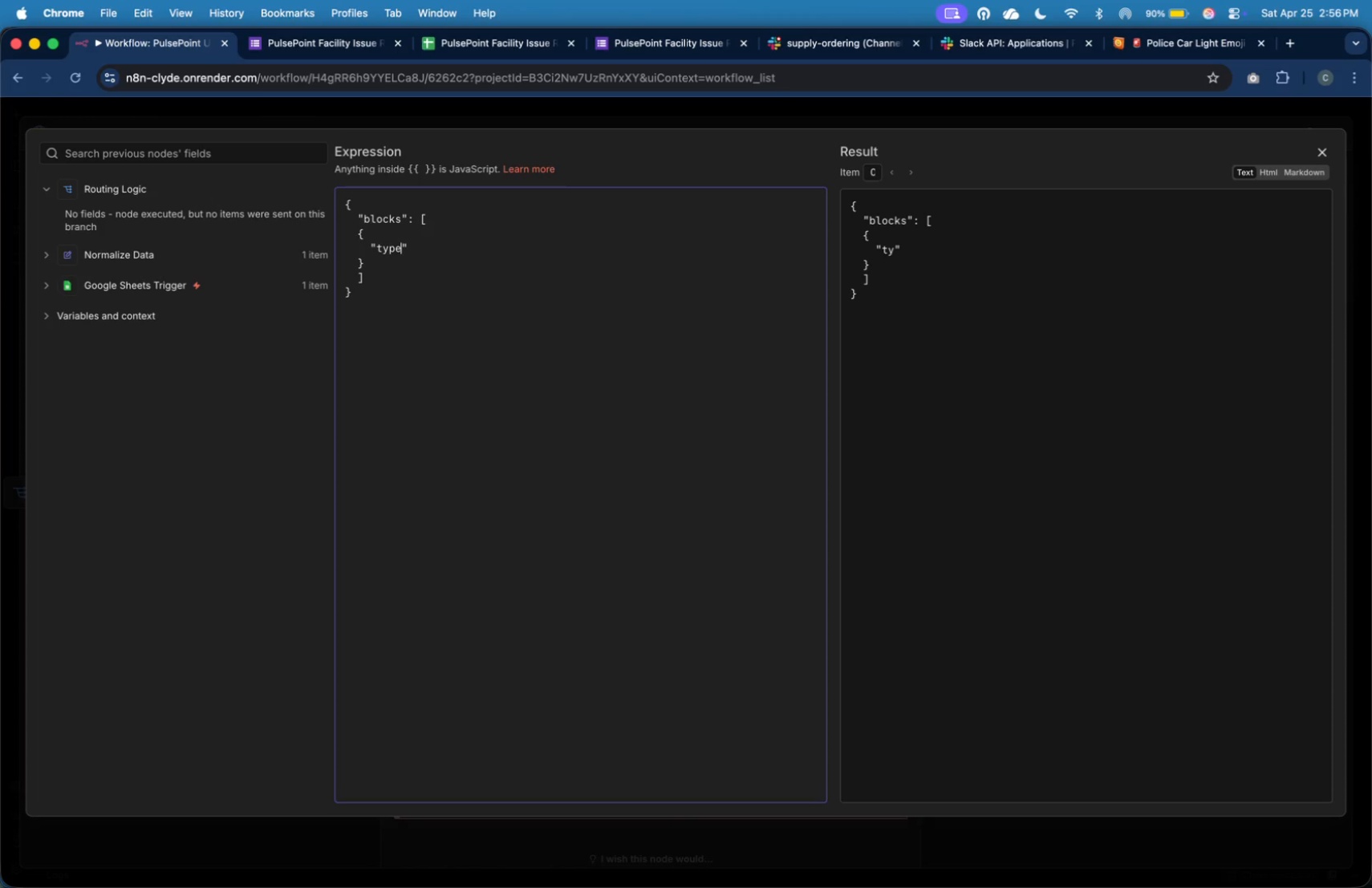 
key(ArrowRight)
 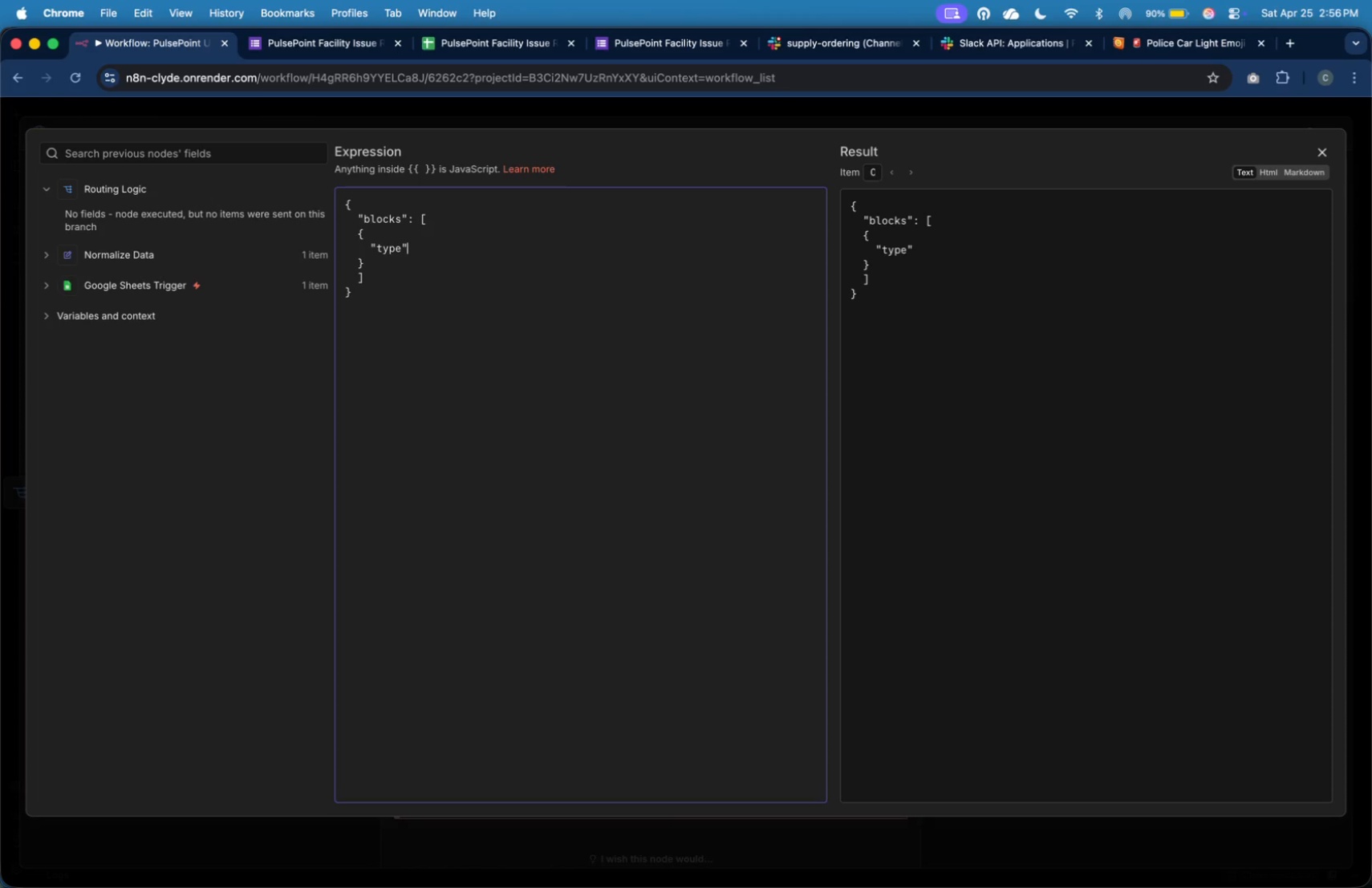 
type(: "section)
 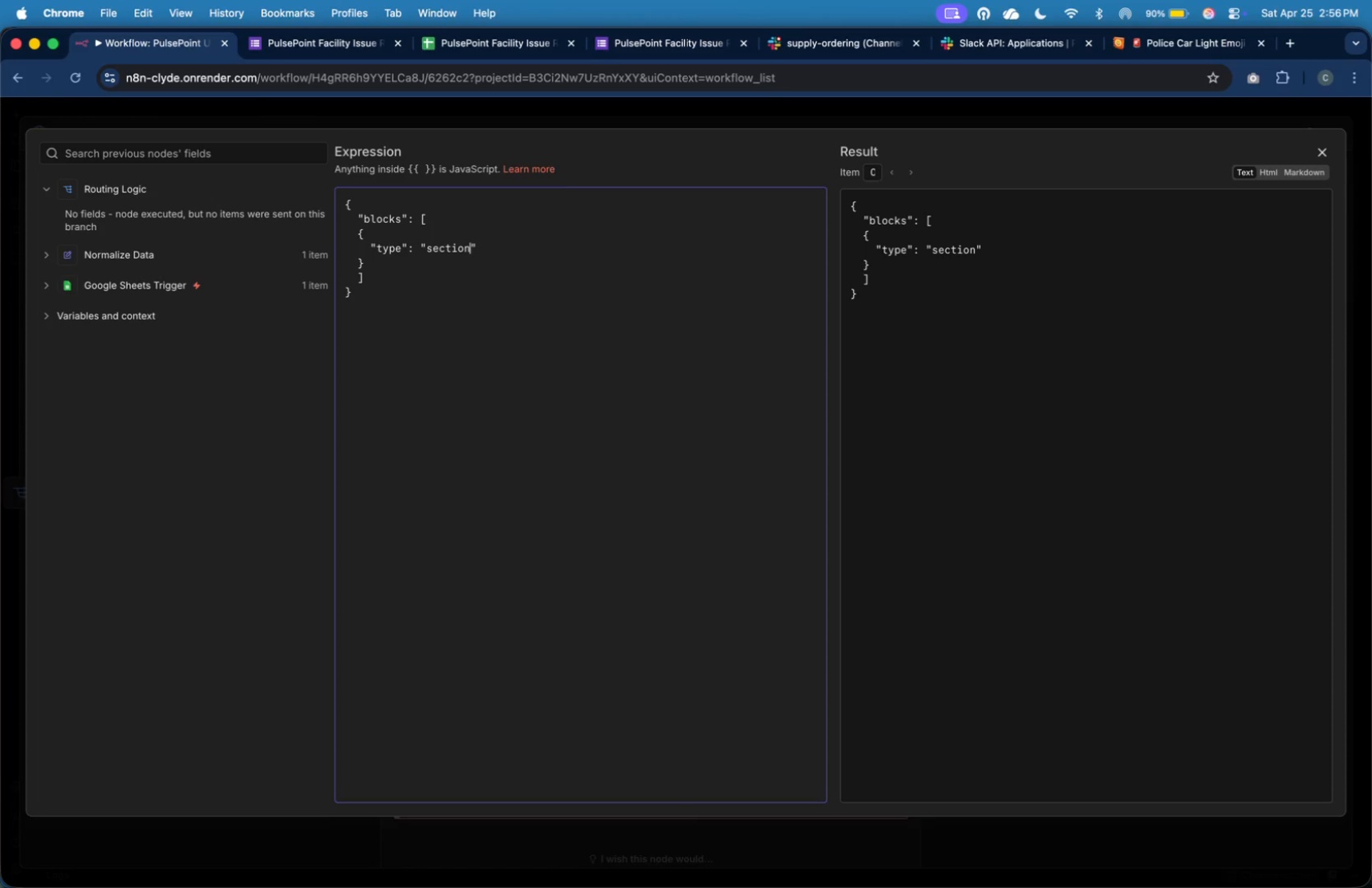 
key(ArrowRight)
 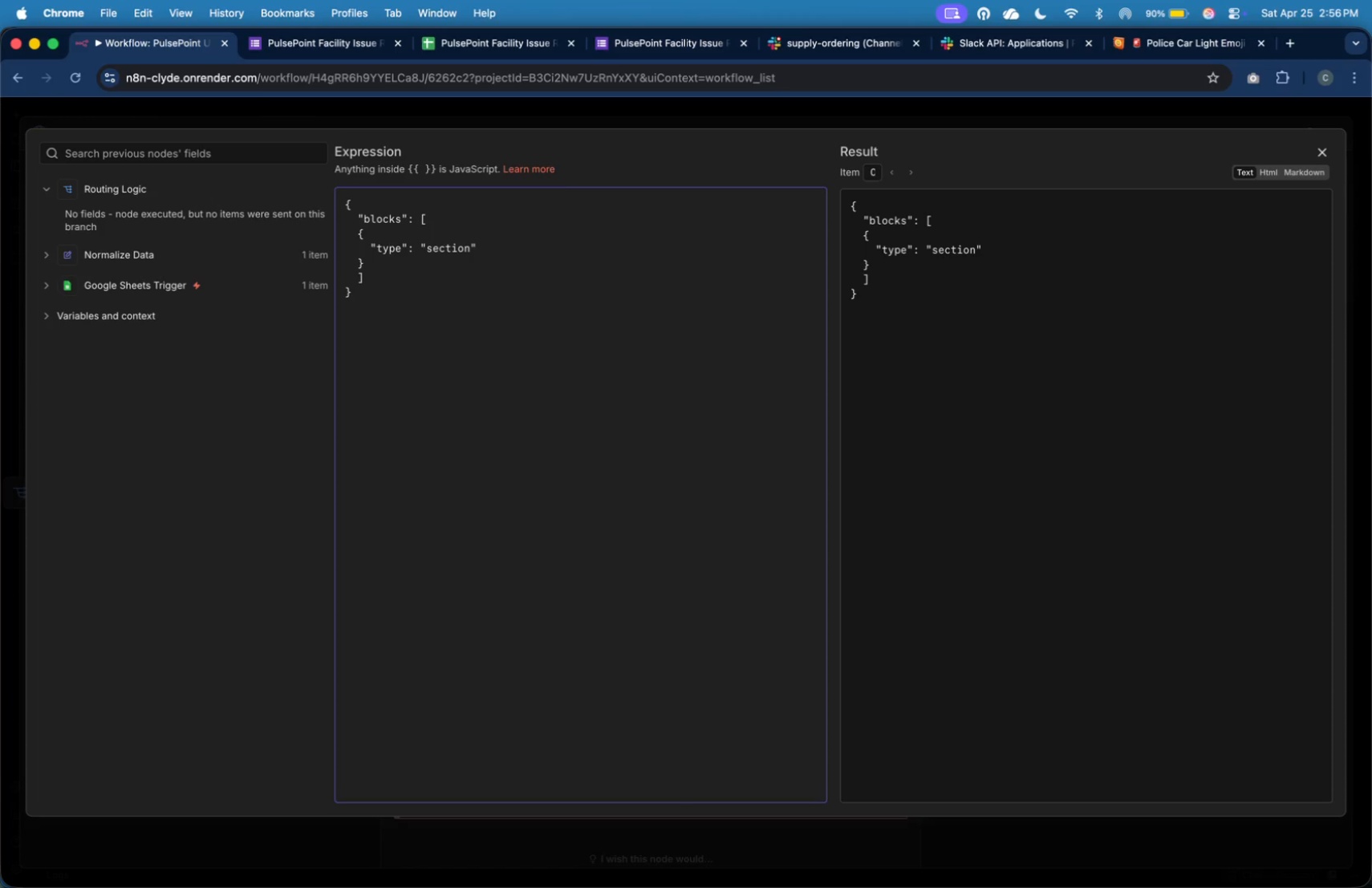 
key(Comma)
 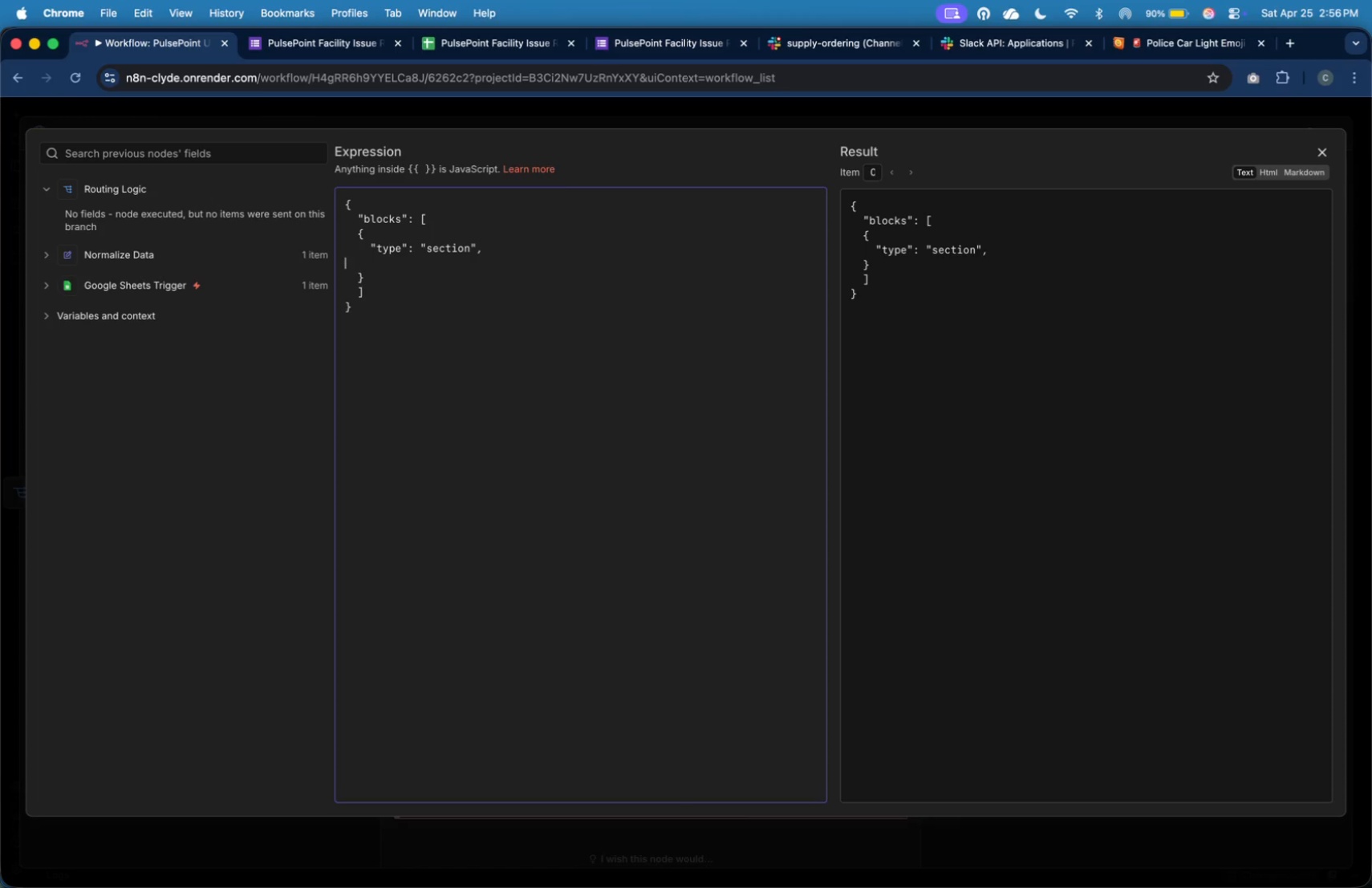 
key(Enter)
 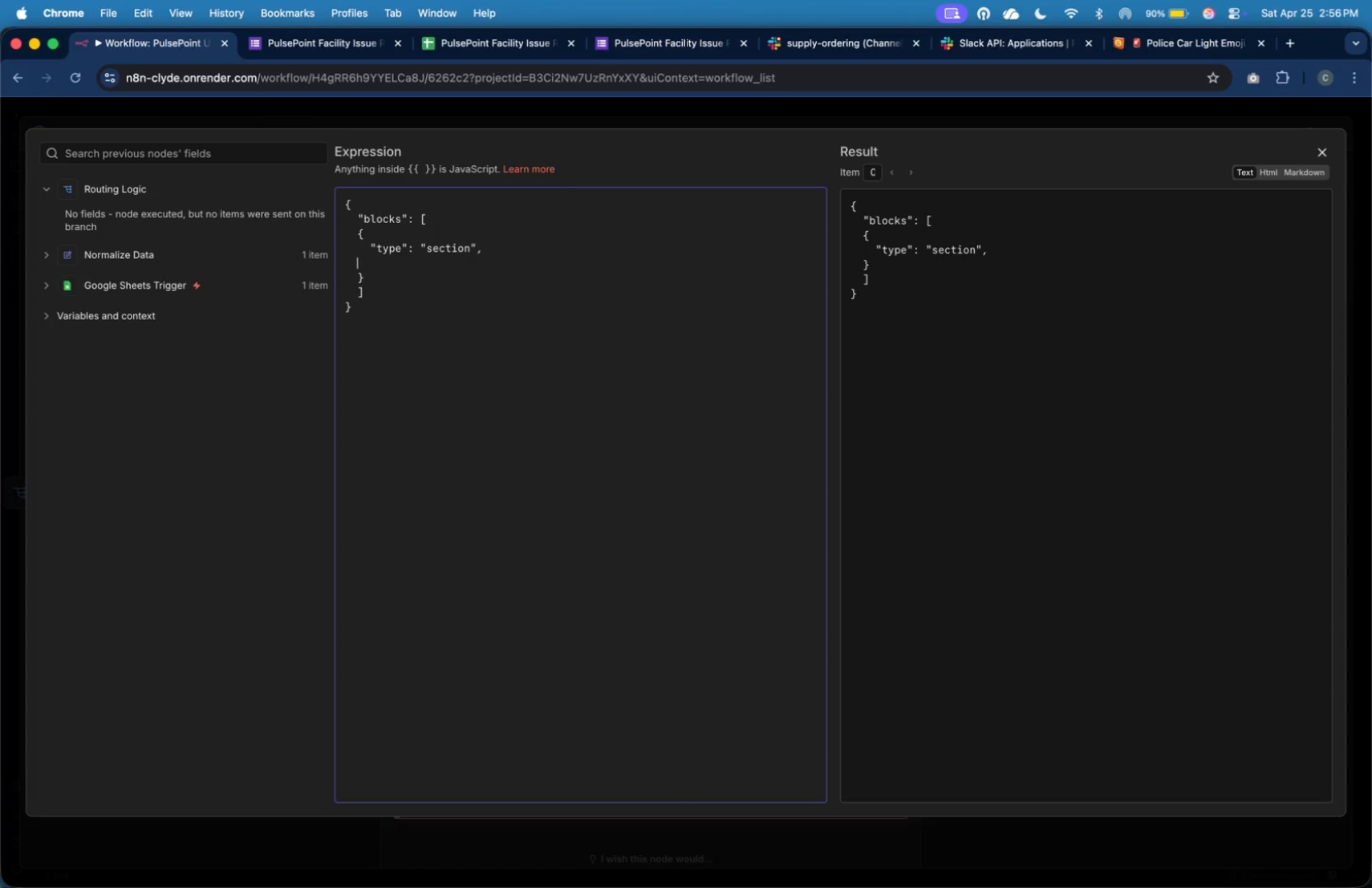 
key(Tab)
key(Tab)
type("text)
 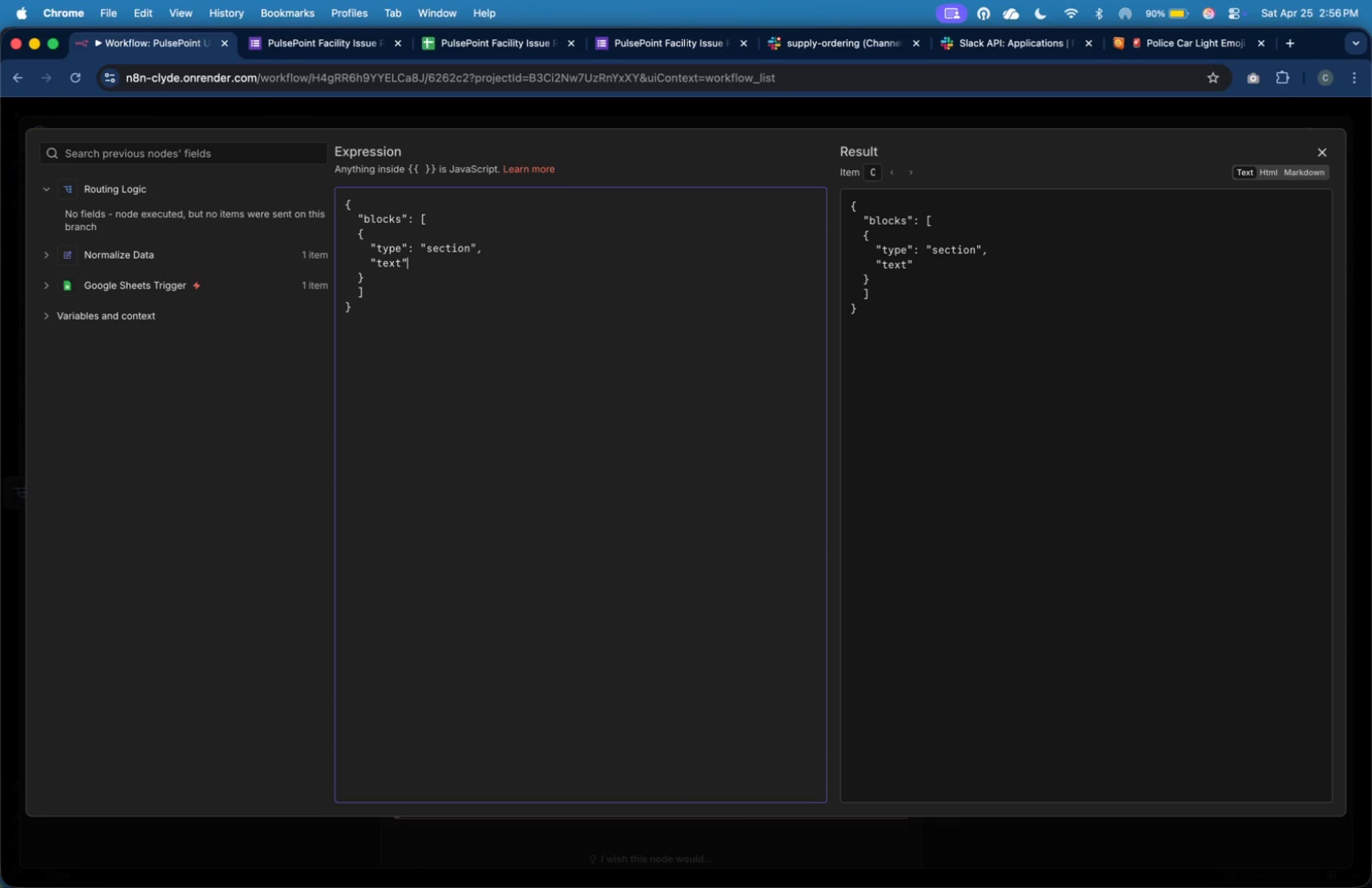 
 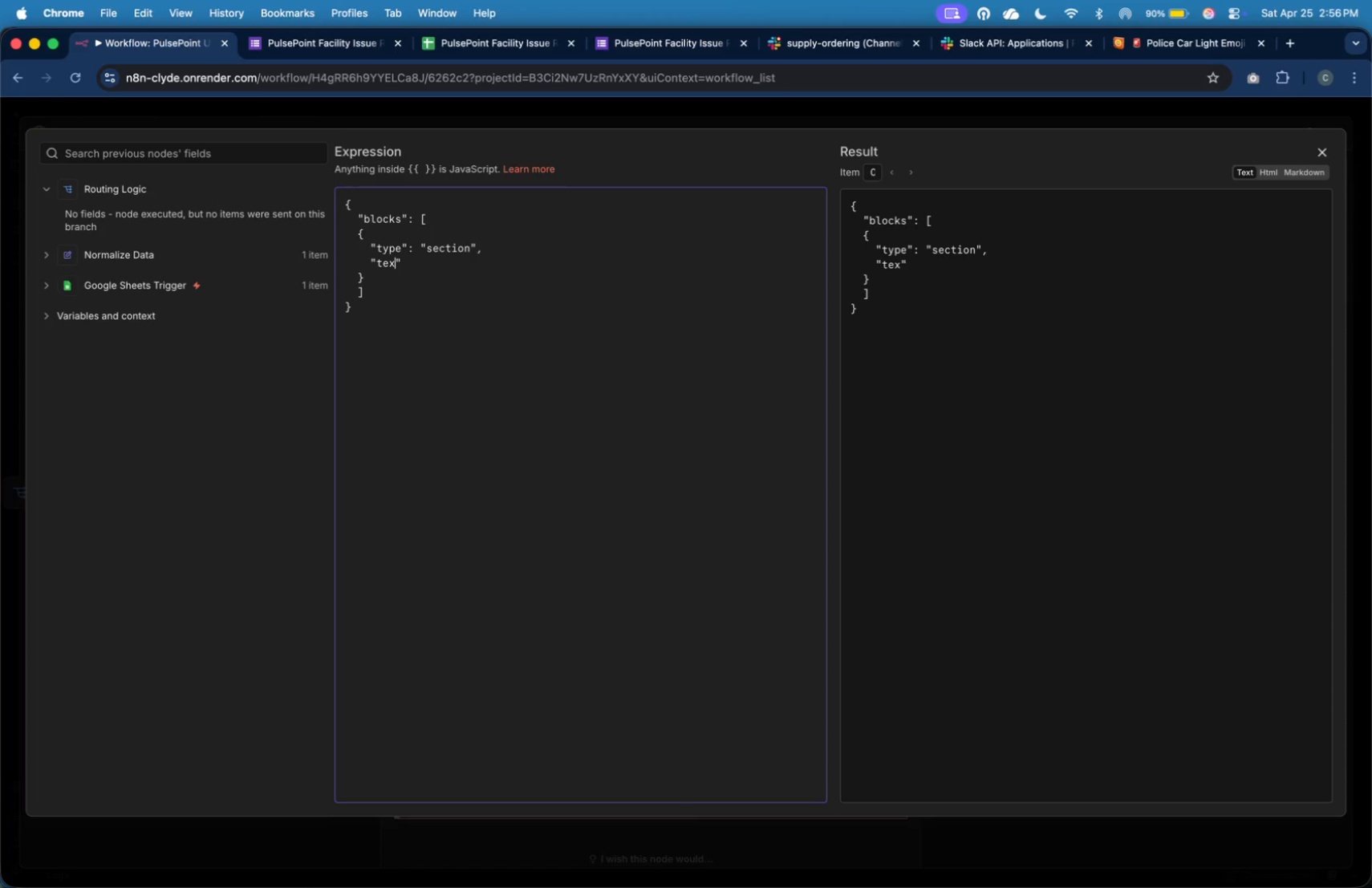 
key(ArrowRight)
 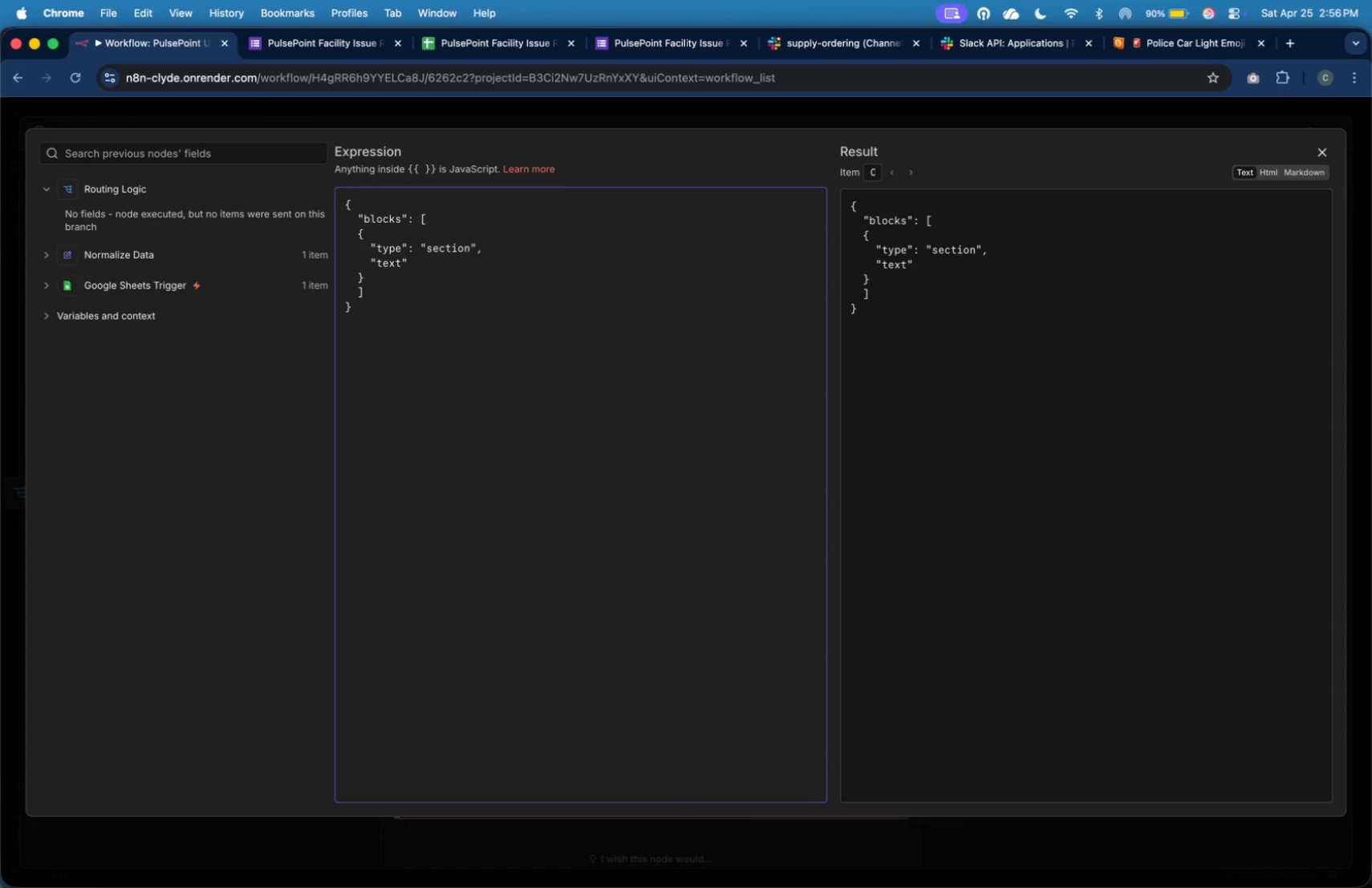 
key(Shift+Semicolon)
 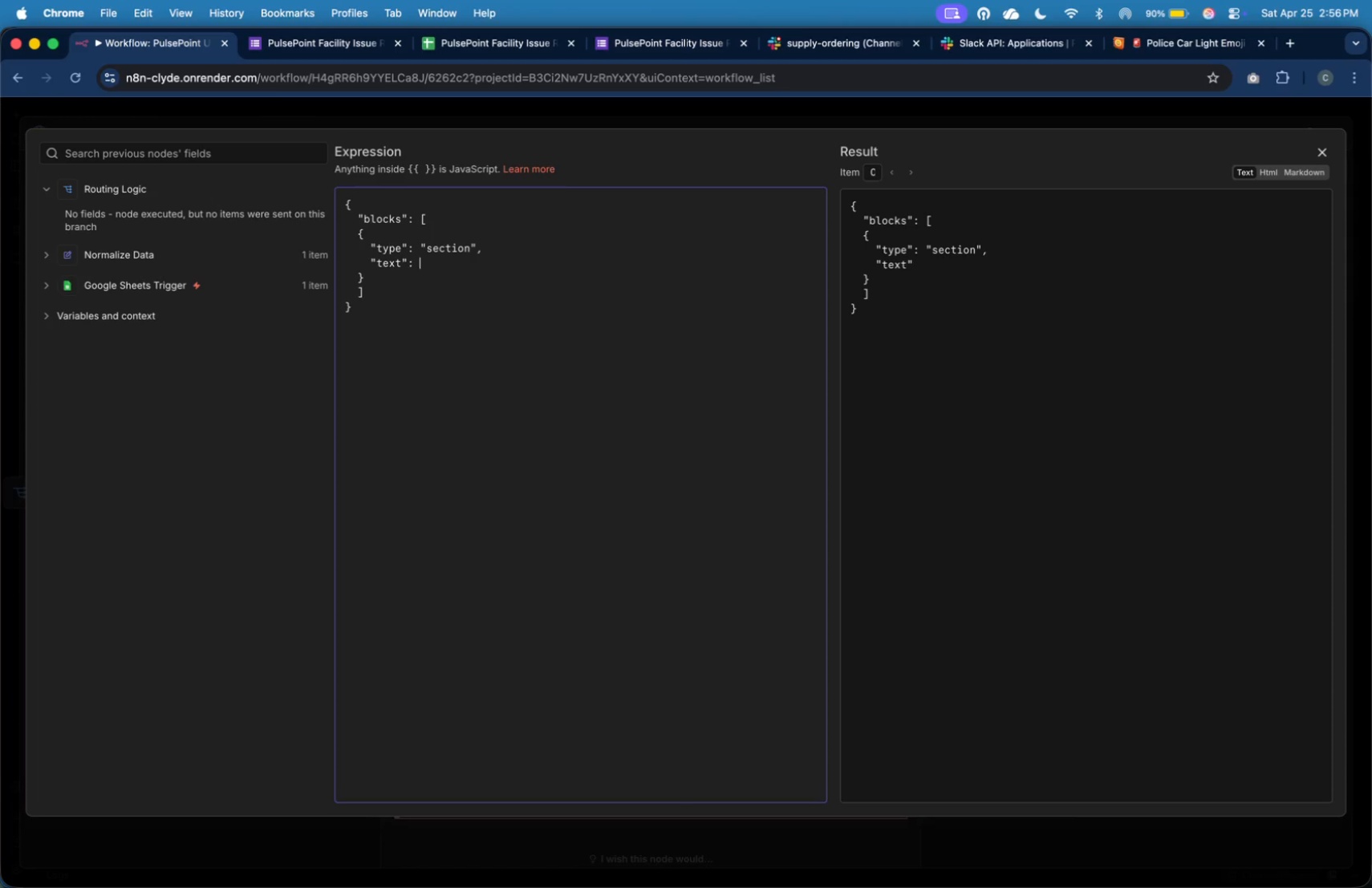 
key(Shift+Space)
 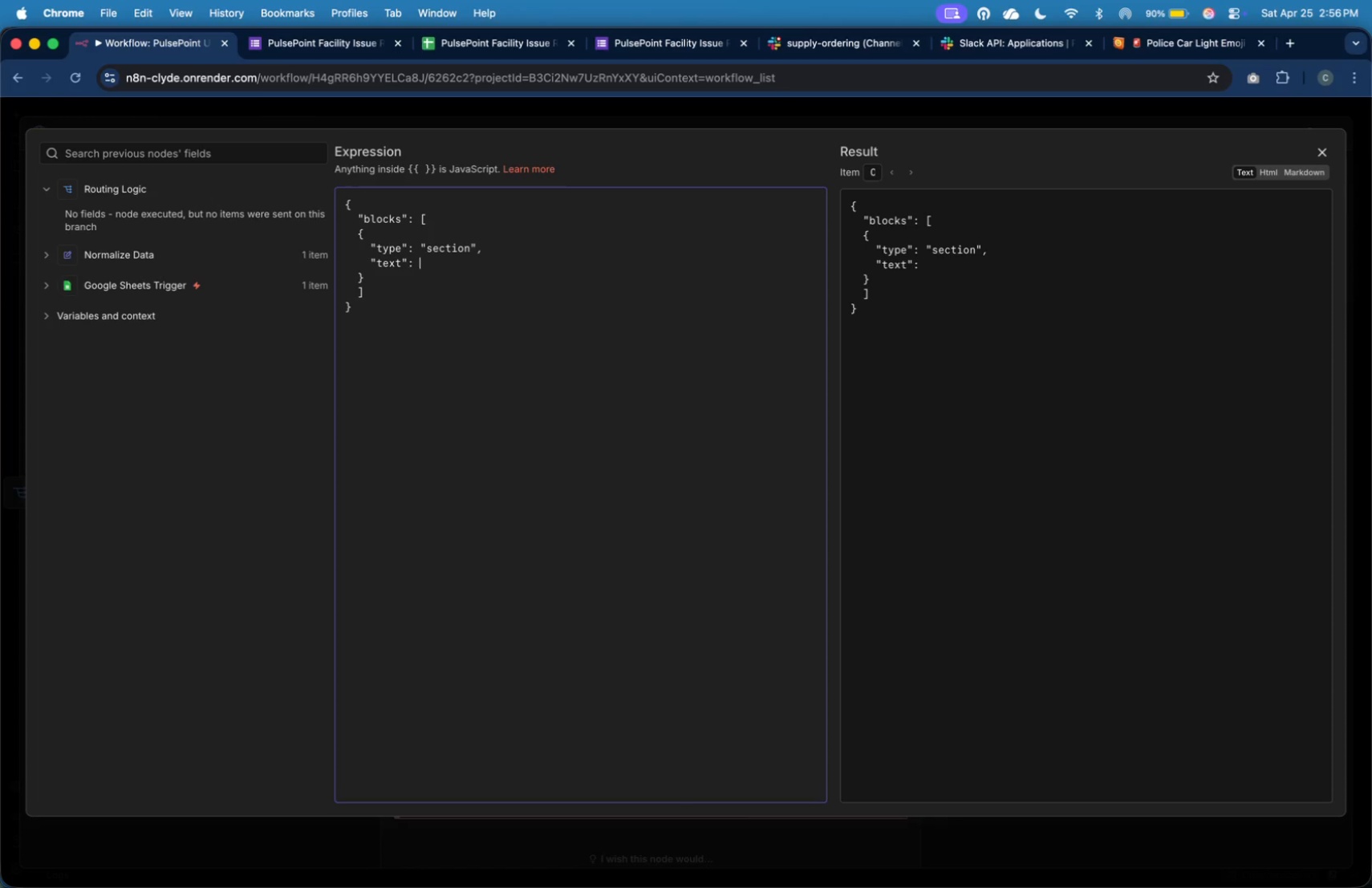 
key(Shift+BracketLeft)
 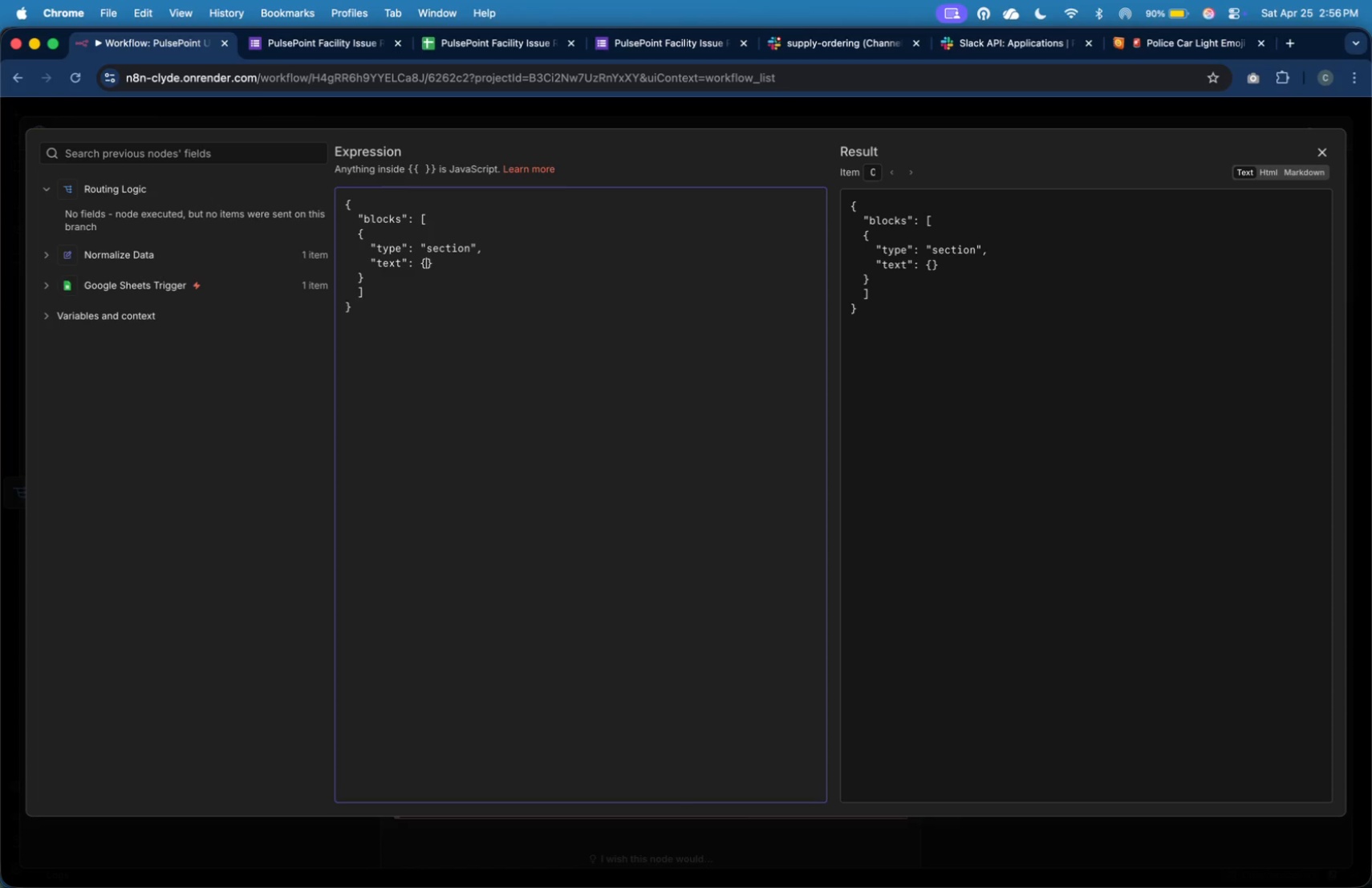 
key(Enter)
 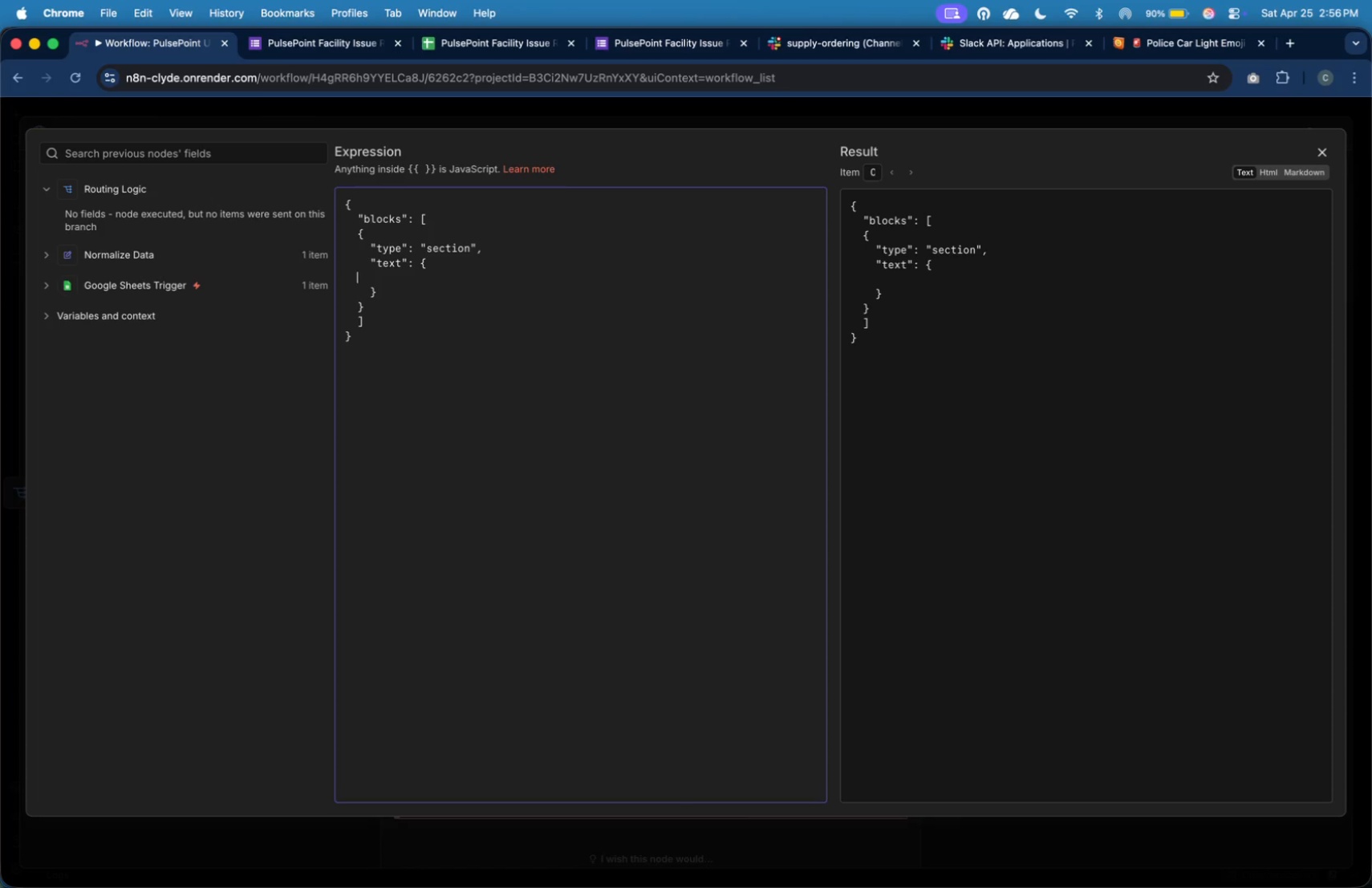 
key(Tab)
key(Tab)
key(Tab)
type("type)
 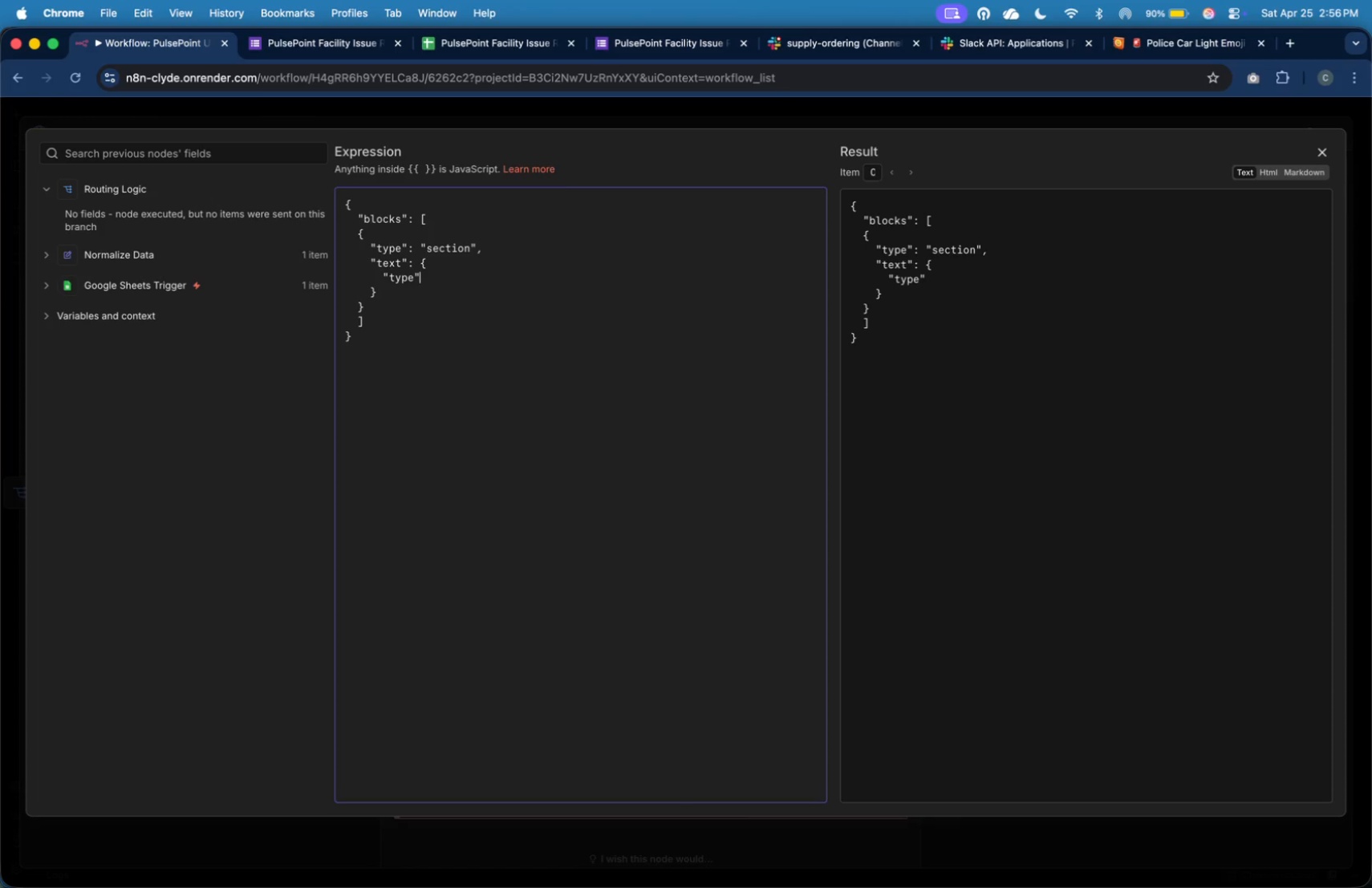 
 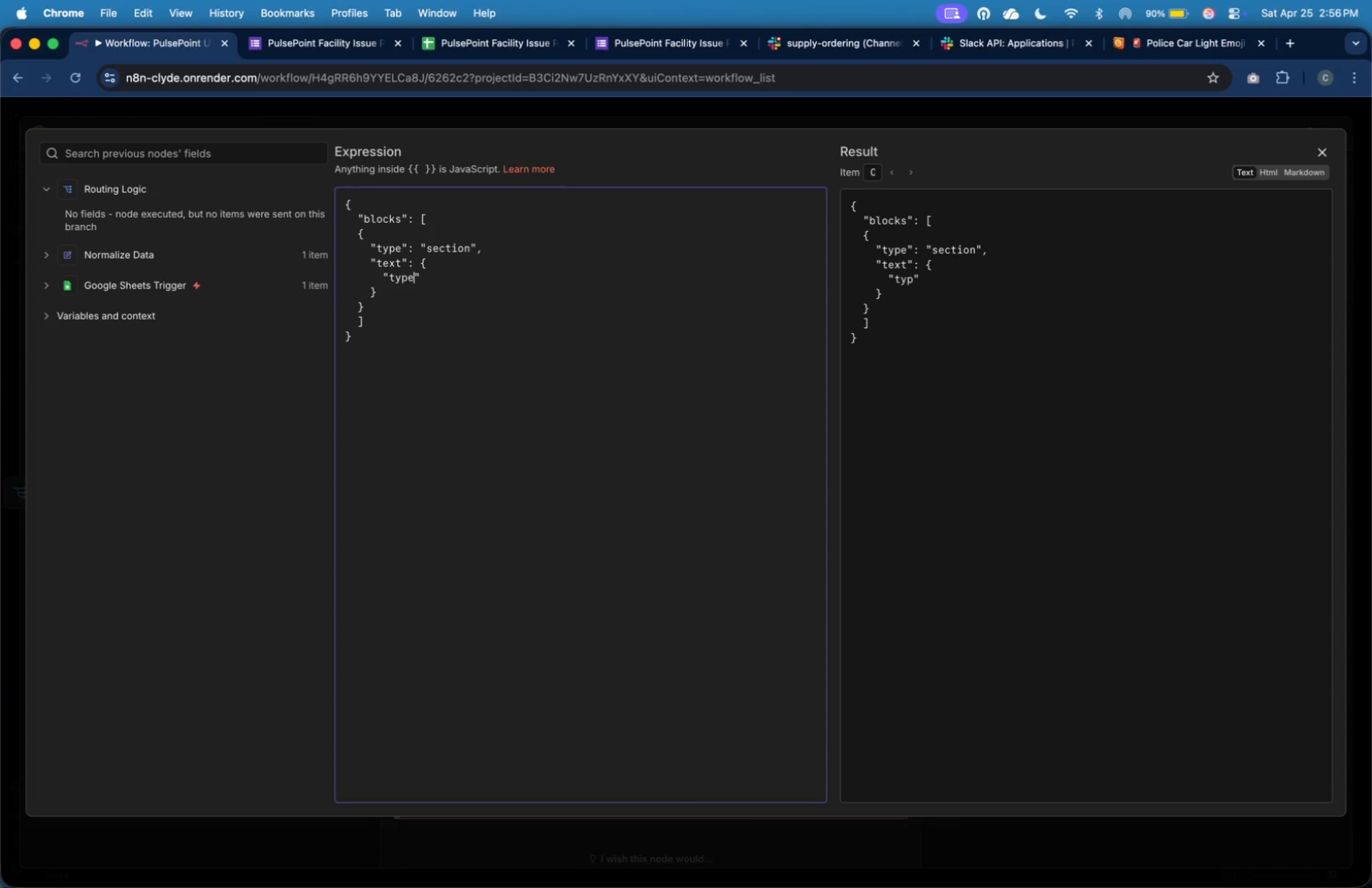 
key(ArrowRight)
 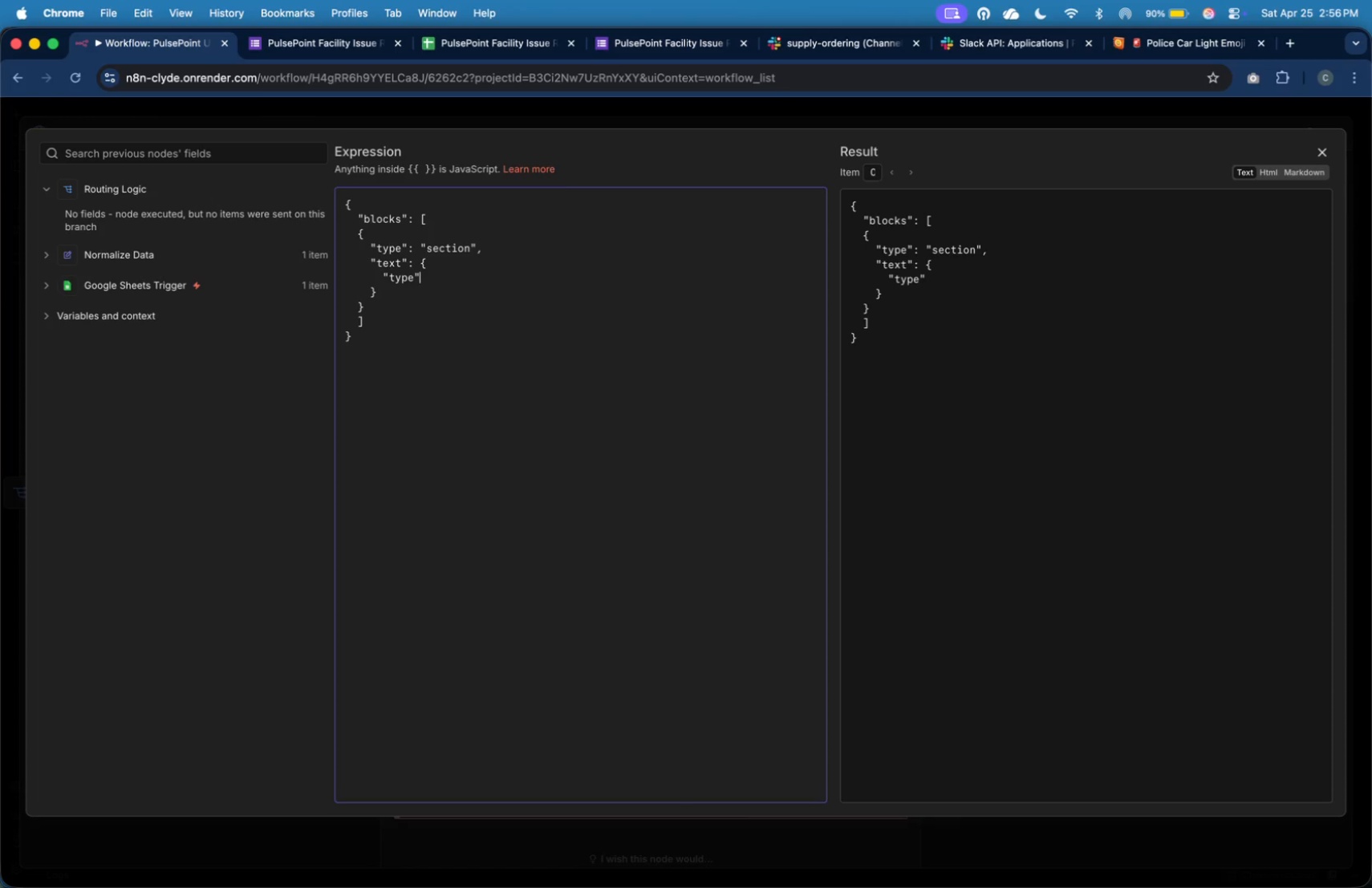 
type(: "mrkdwn)
 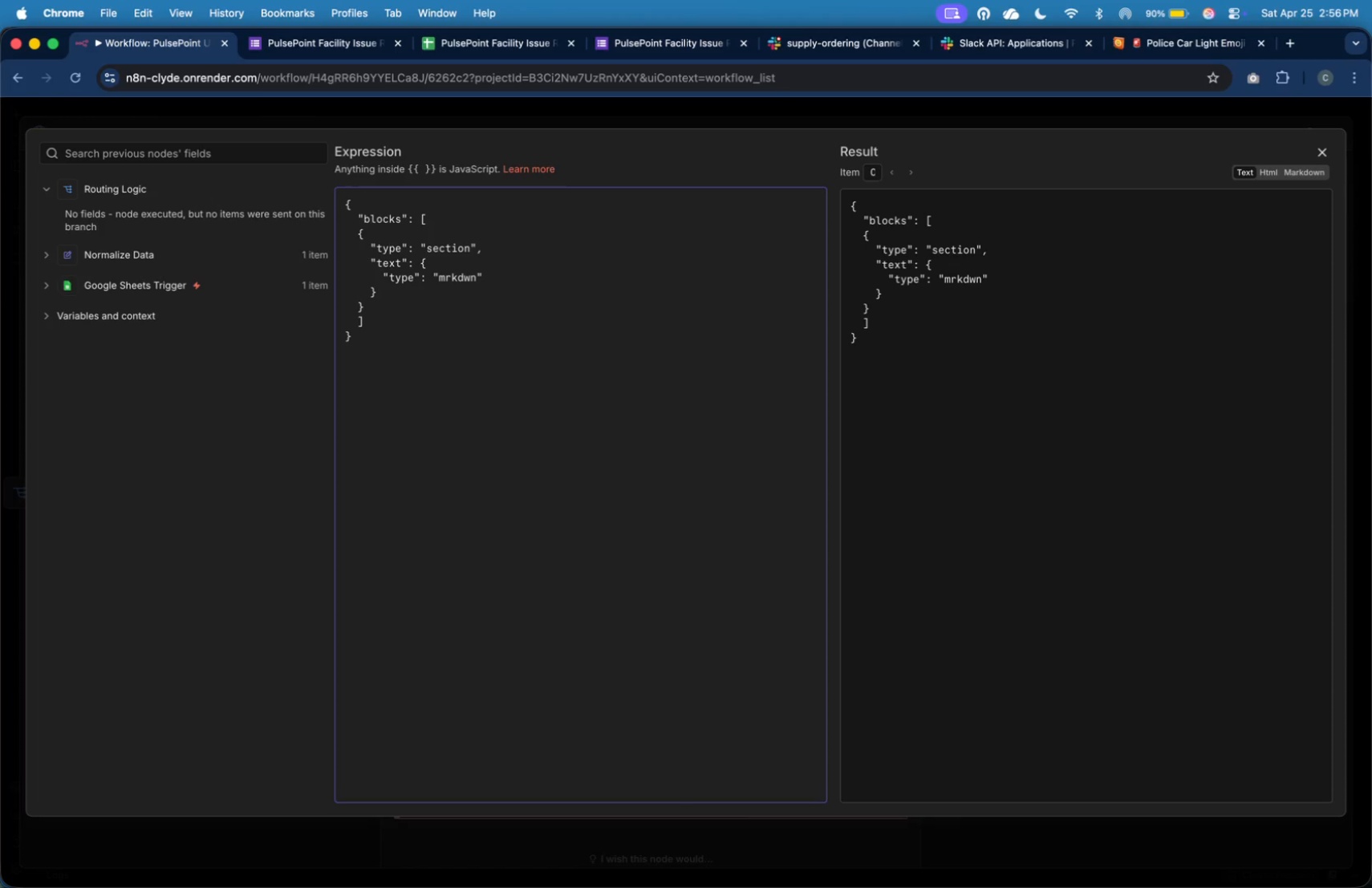 
key(ArrowRight)
 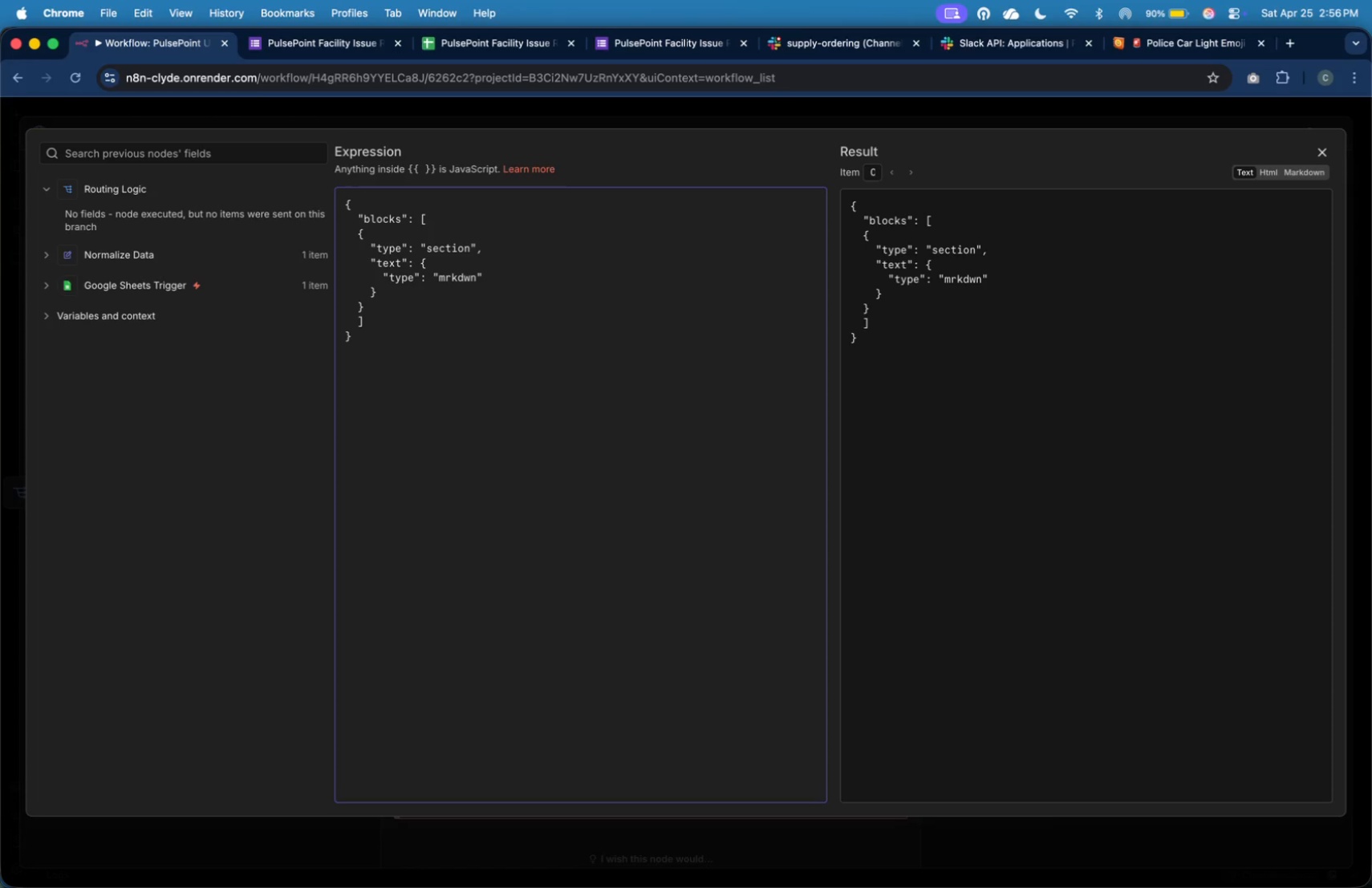 
key(Comma)
 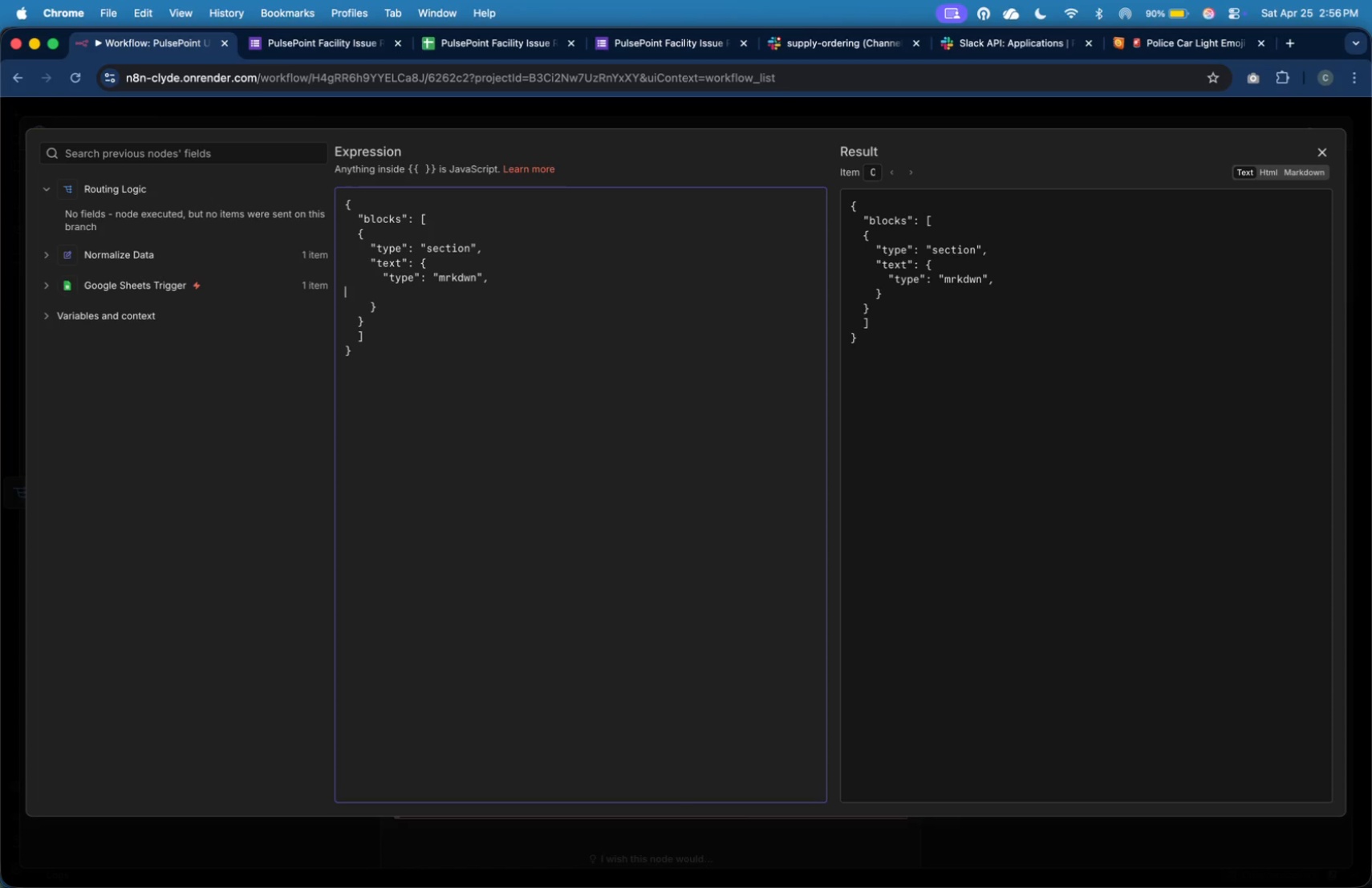 
key(Enter)
 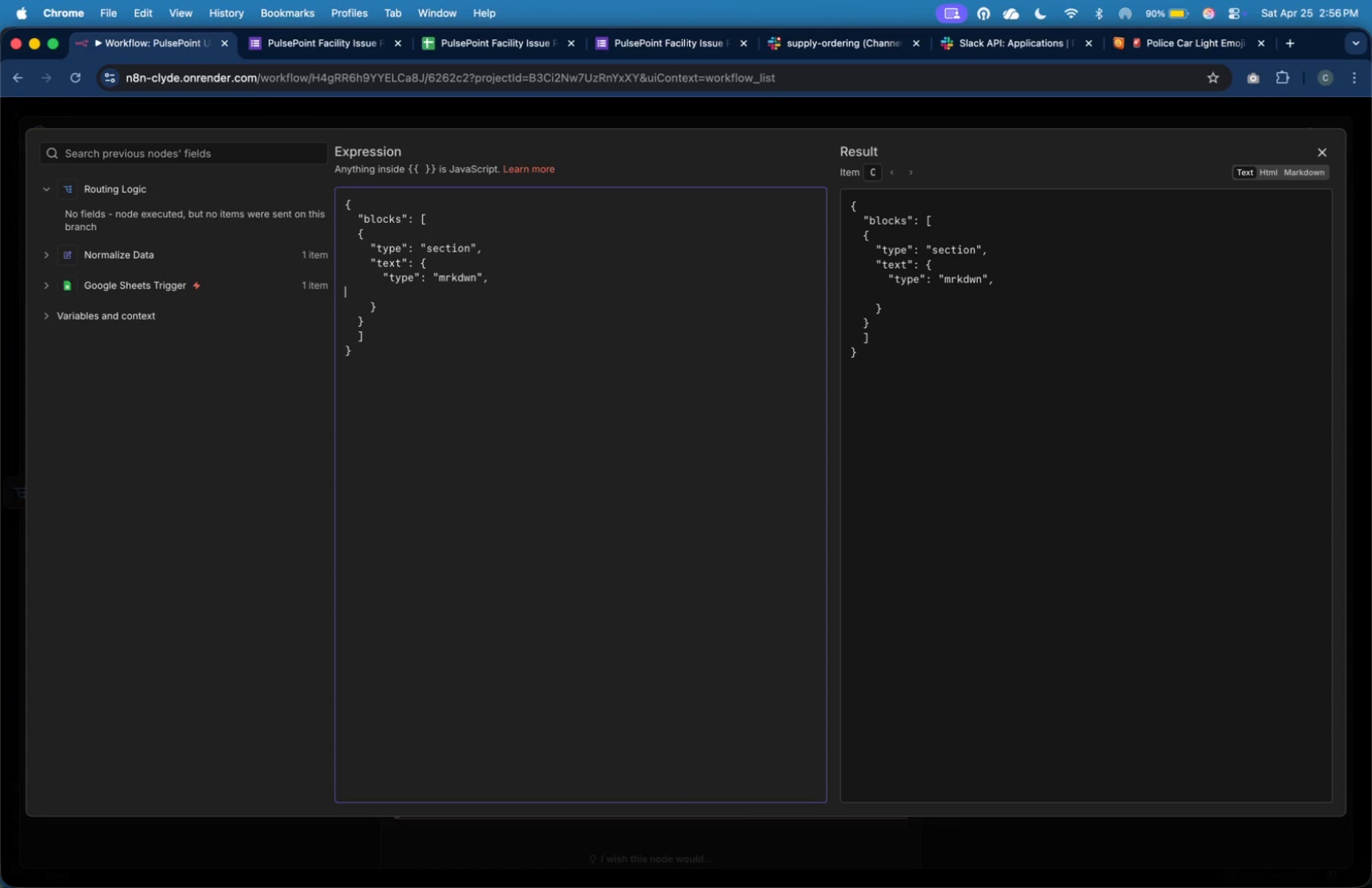 
key(Tab)
 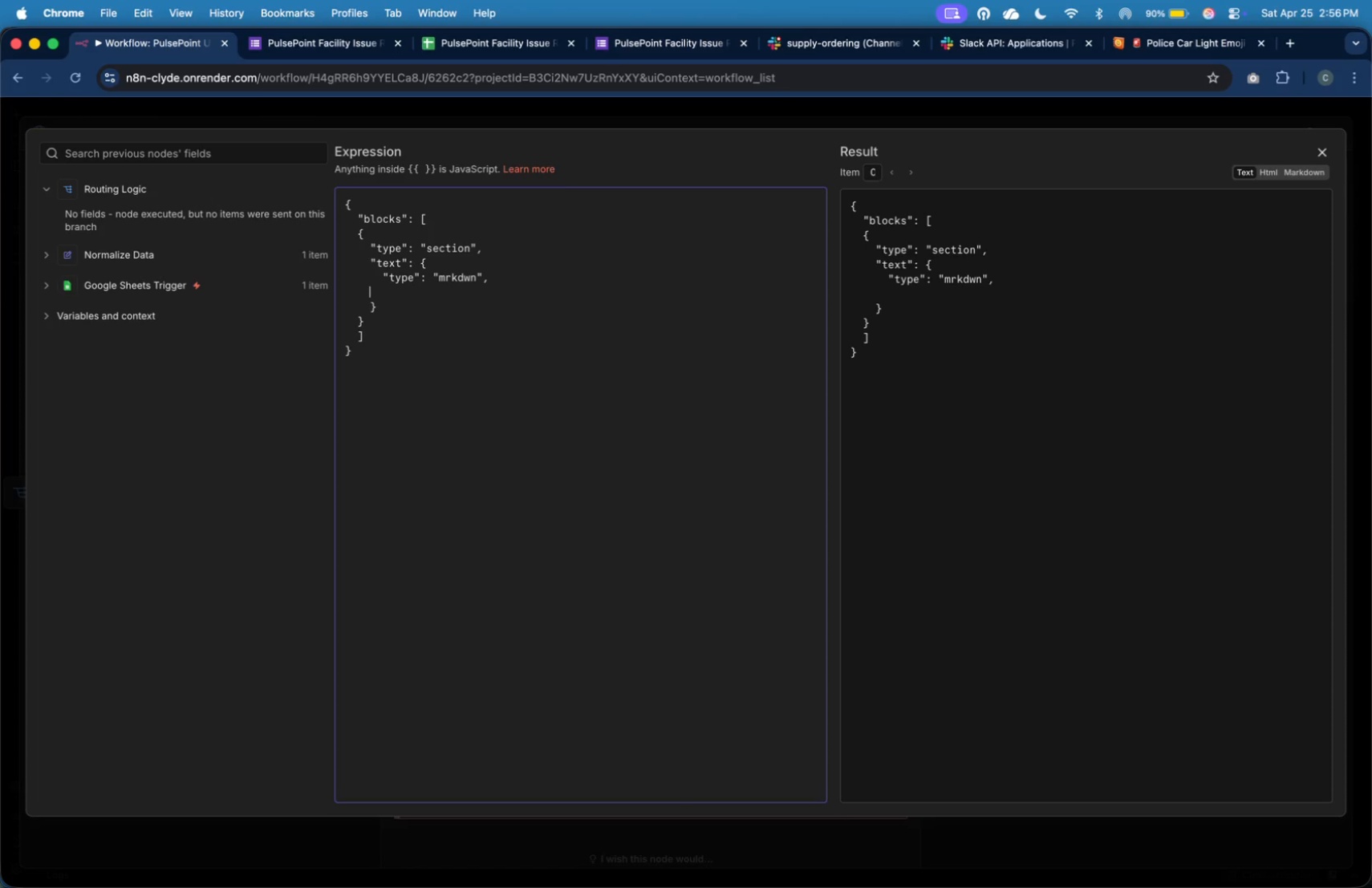 
key(Tab)
 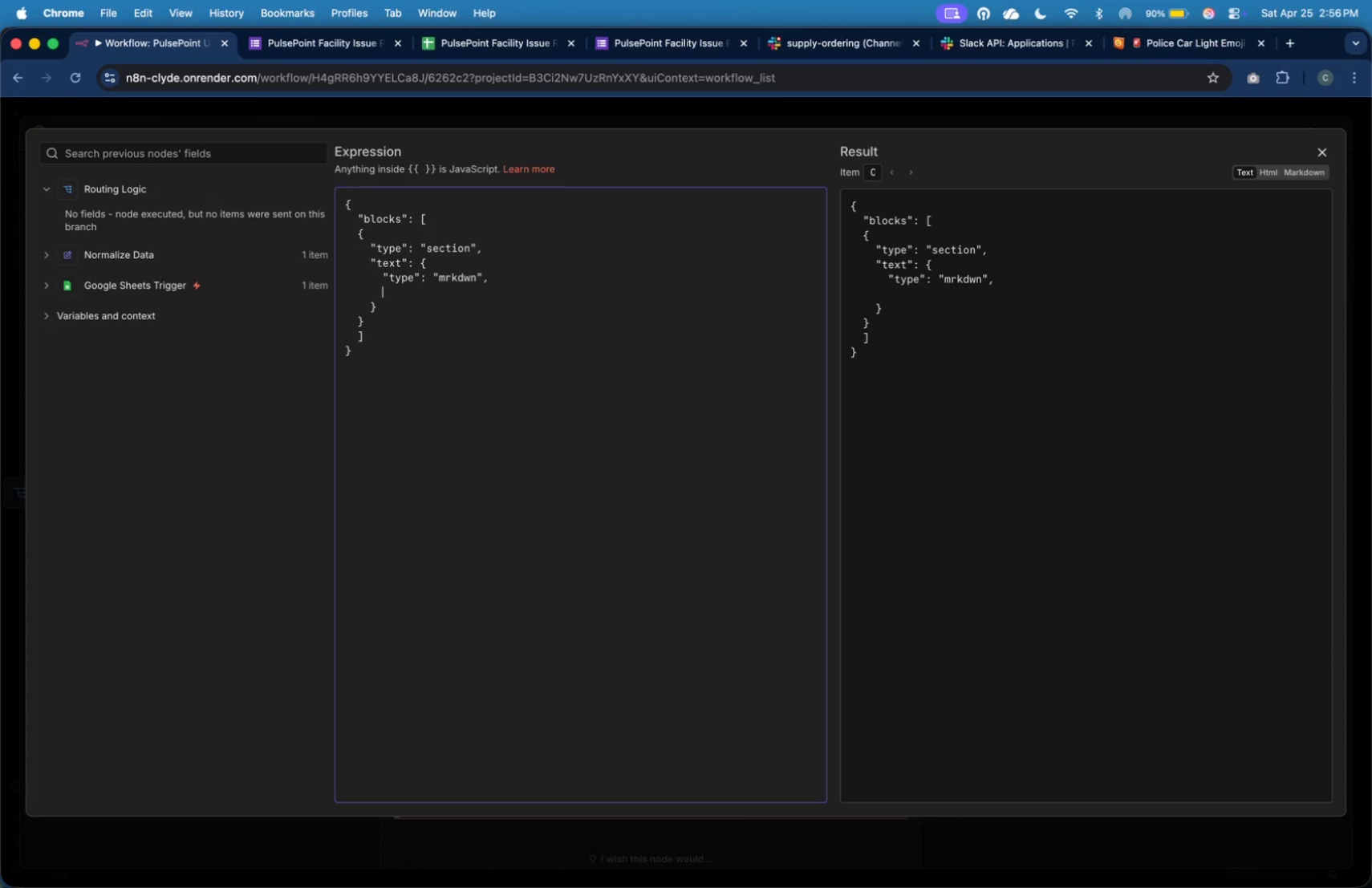 
key(Tab)
 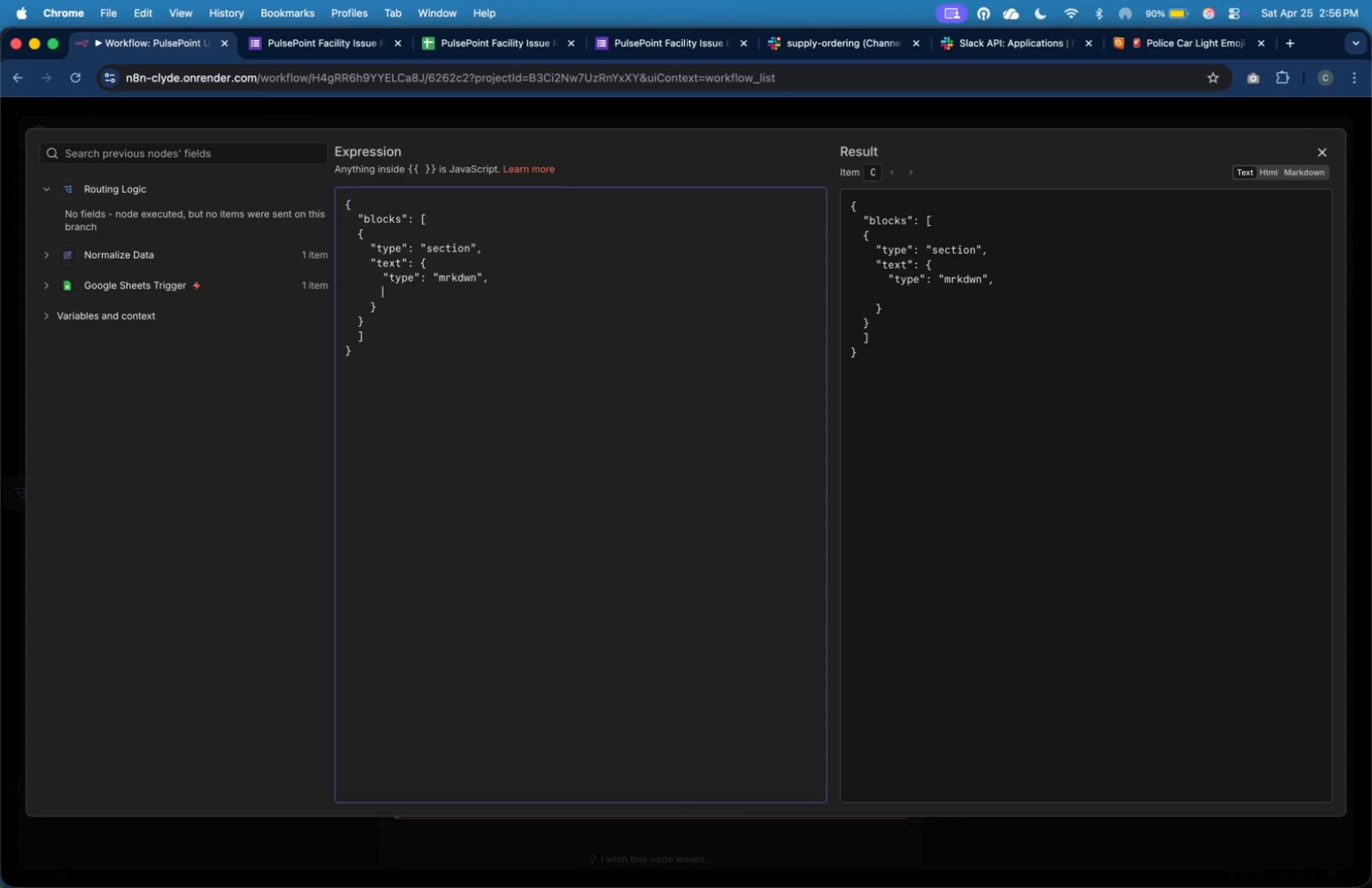 
key(Shift+Quote)
 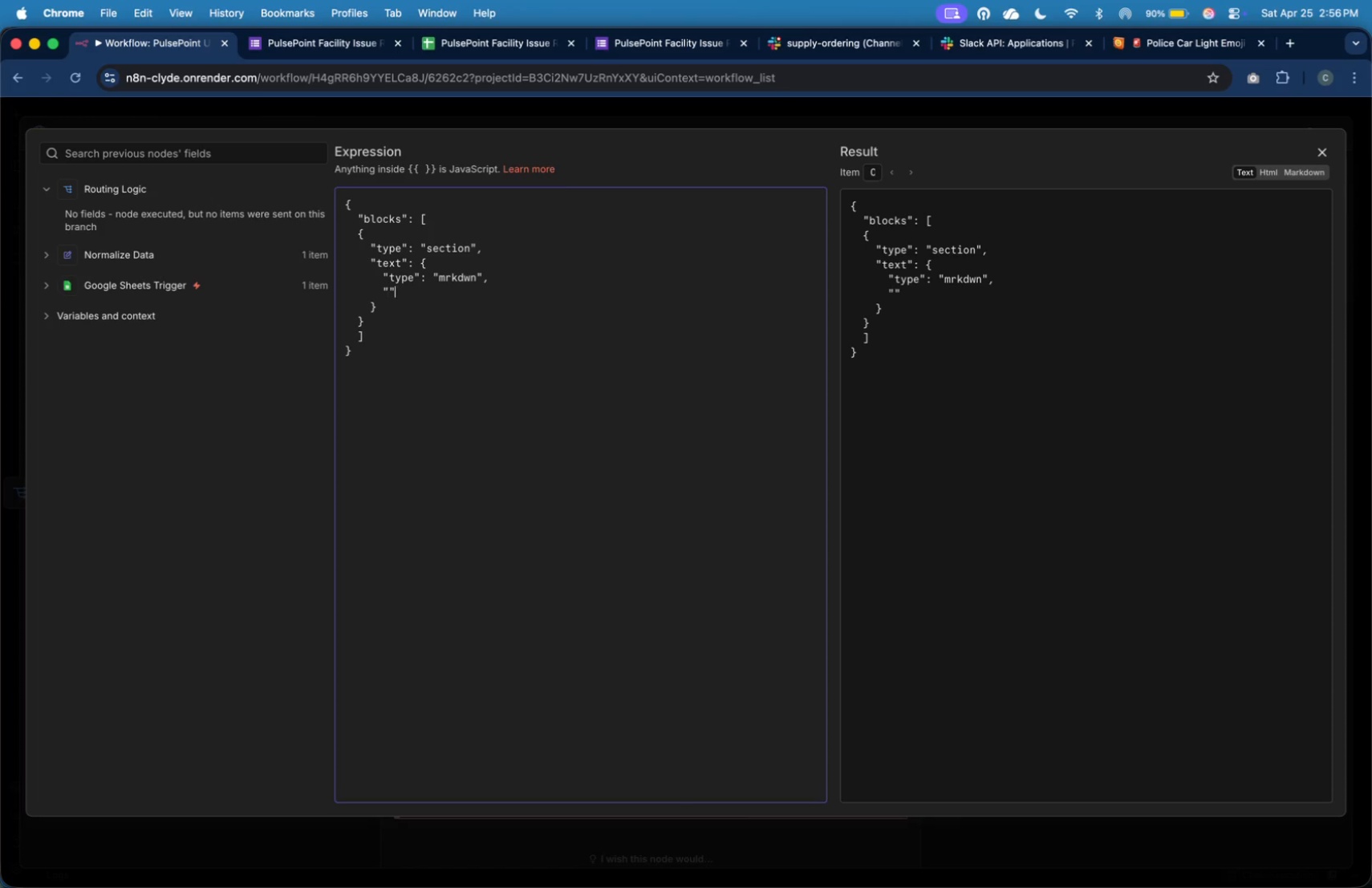 
key(Shift+Quote)
 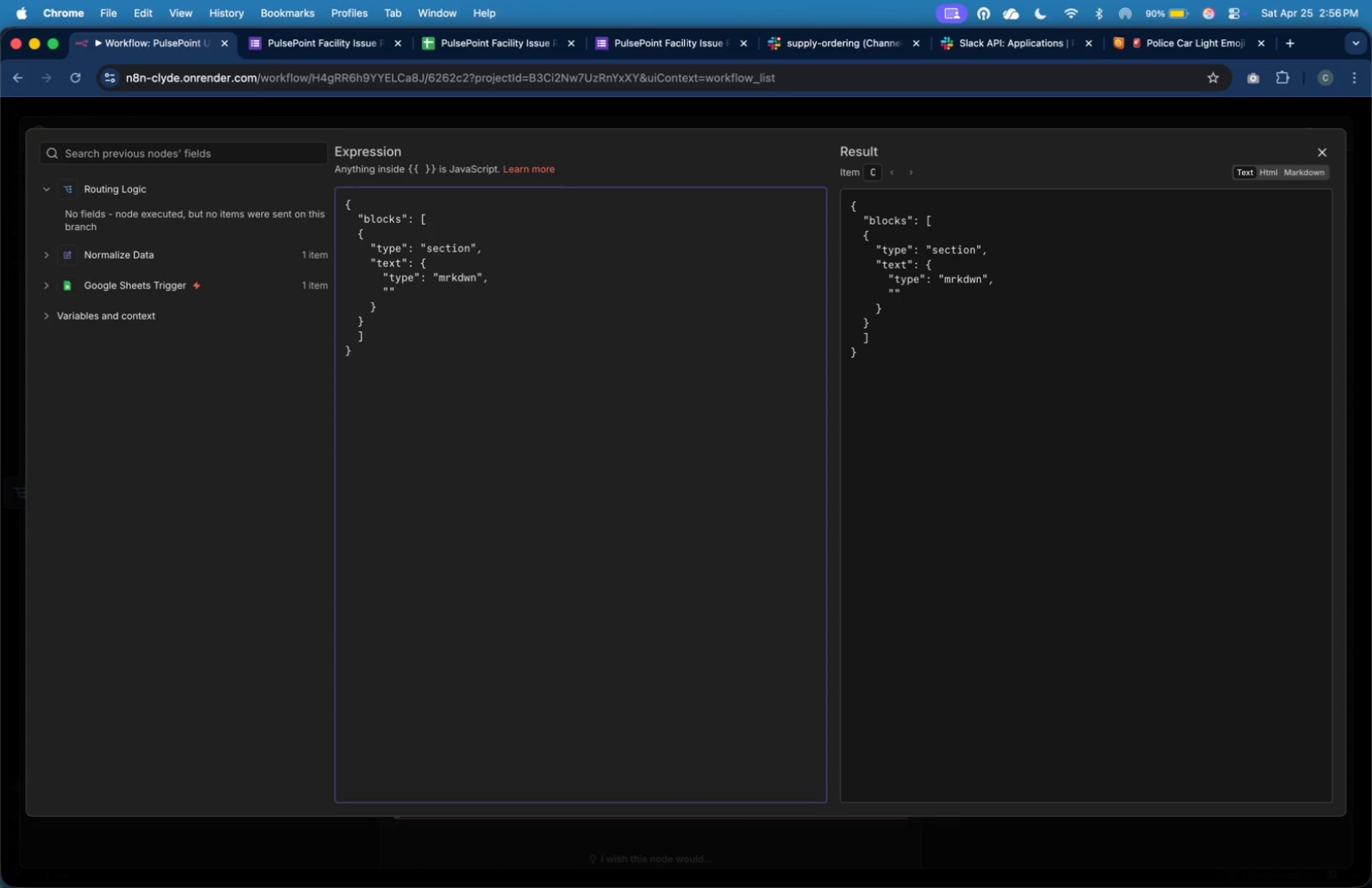 
key(ArrowLeft)
 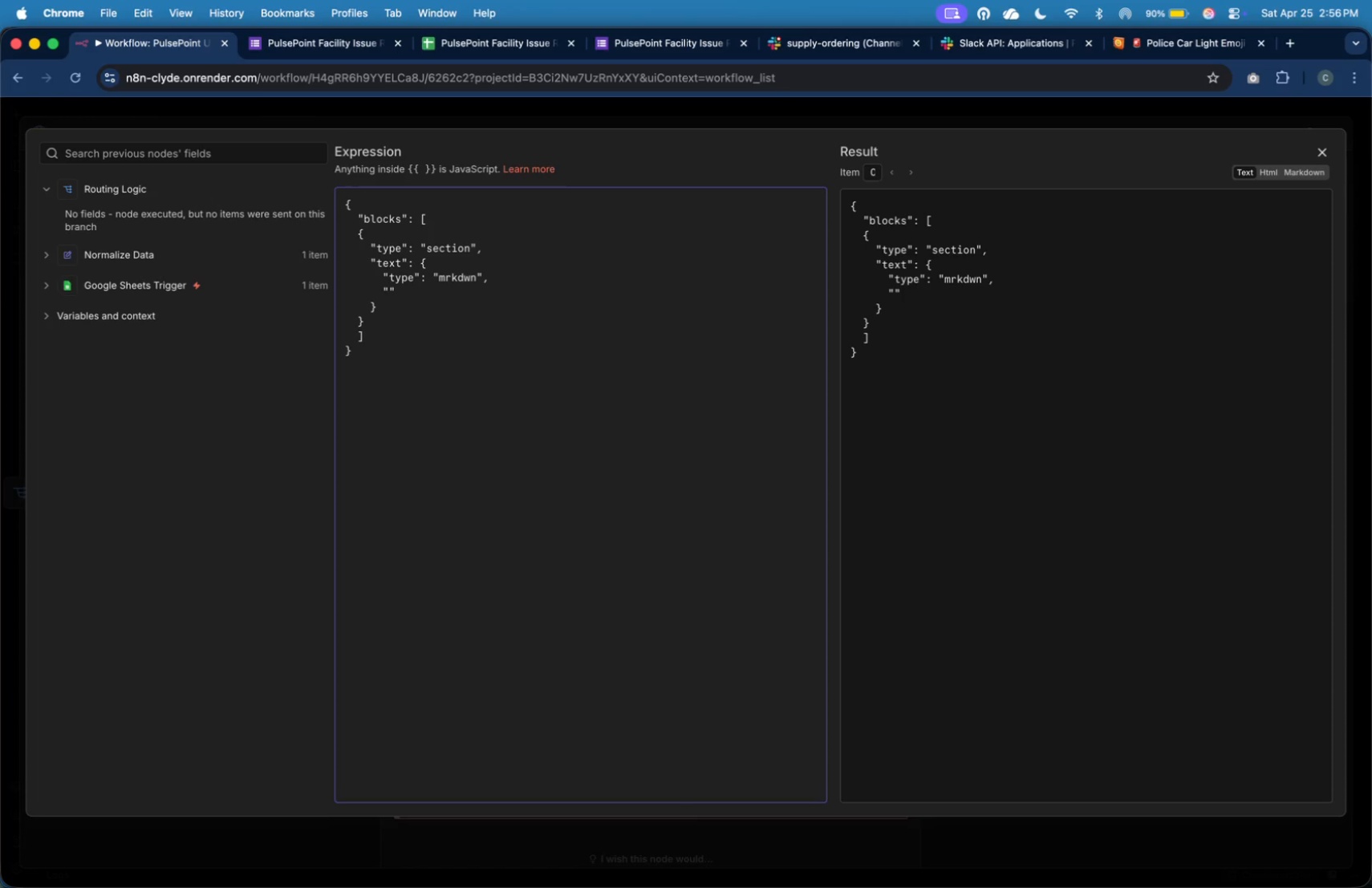 
type(text)
 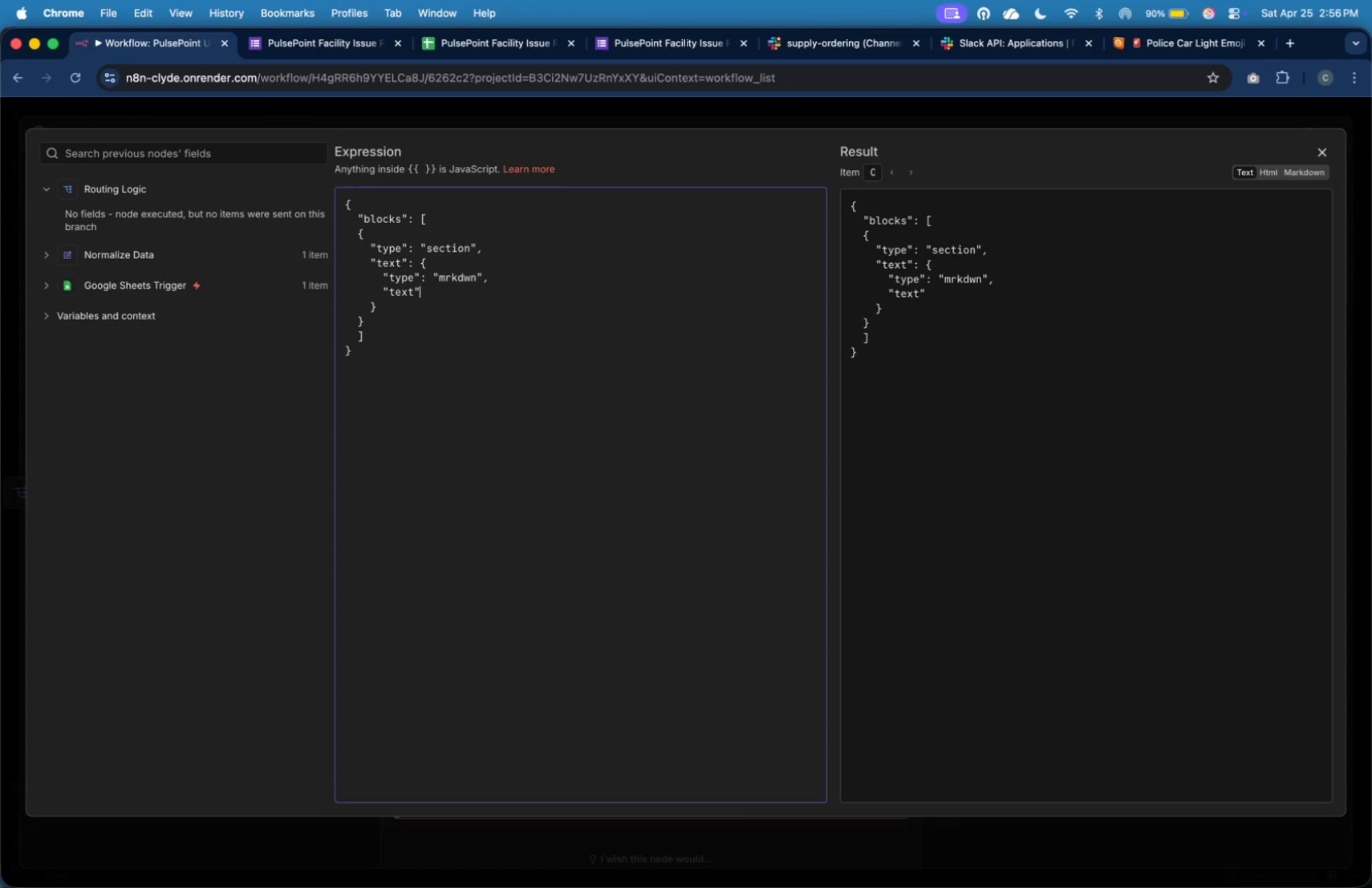 
key(ArrowRight)
 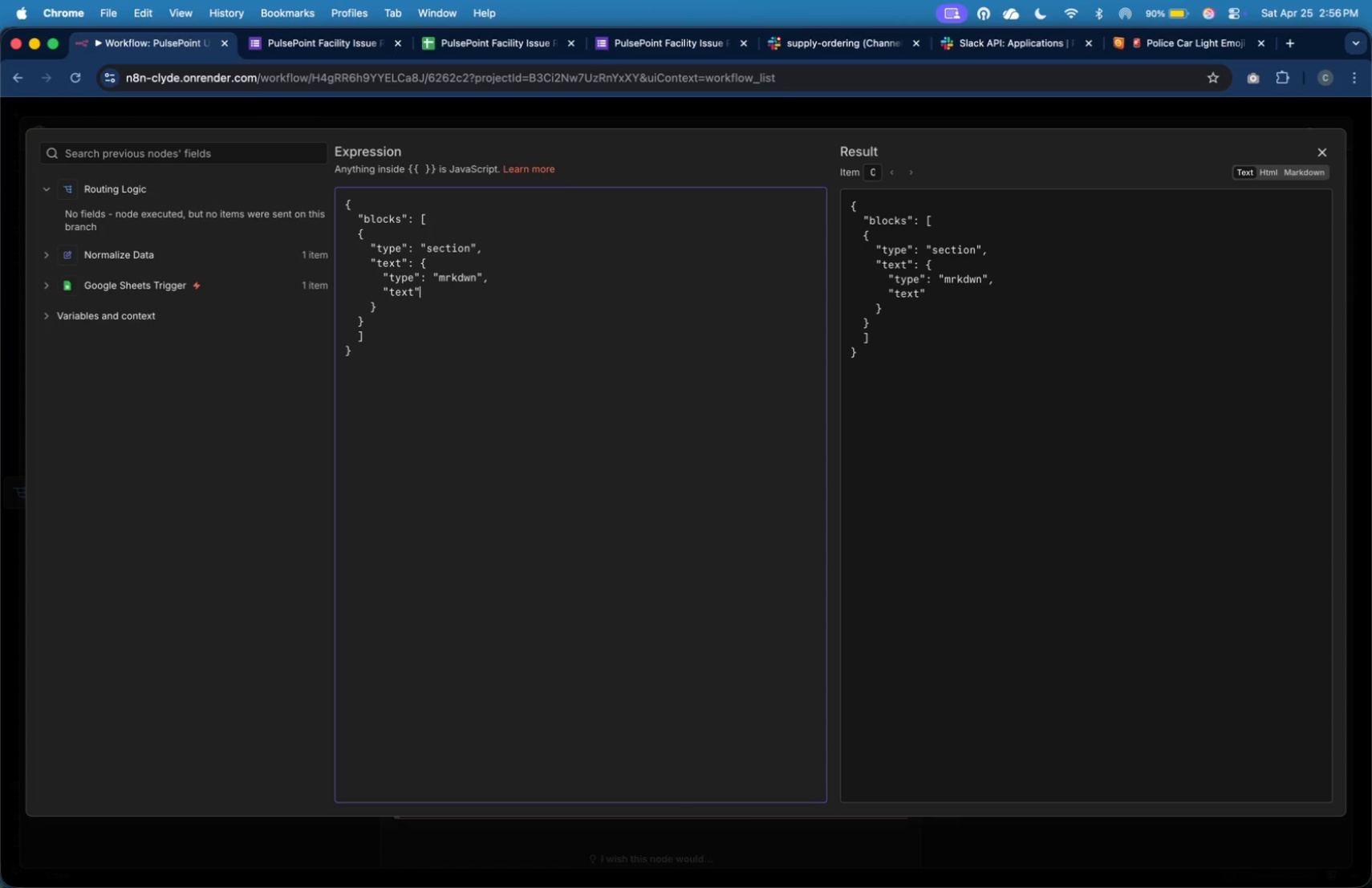 
key(Shift+Semicolon)
 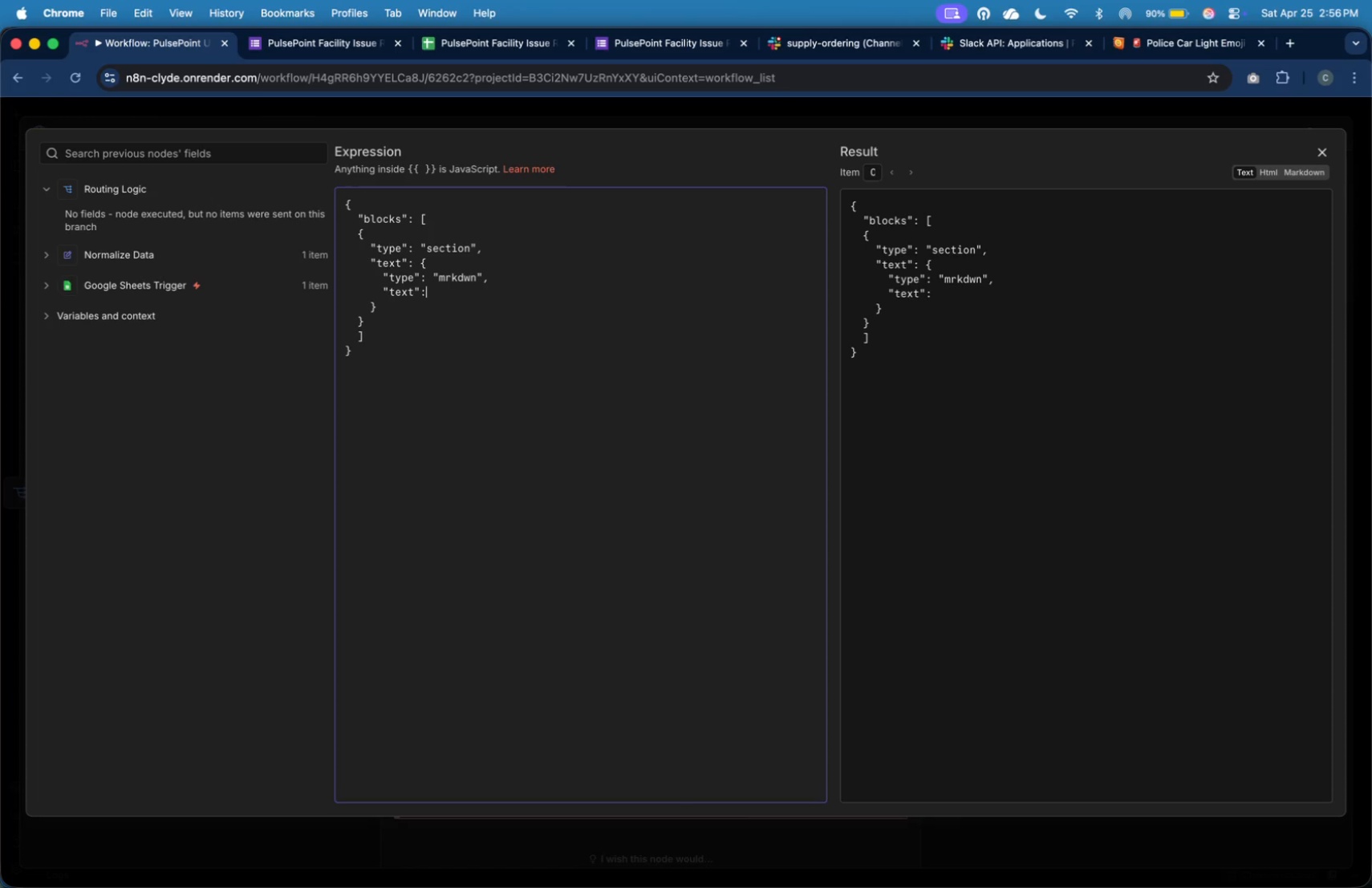 
key(Shift+Space)
 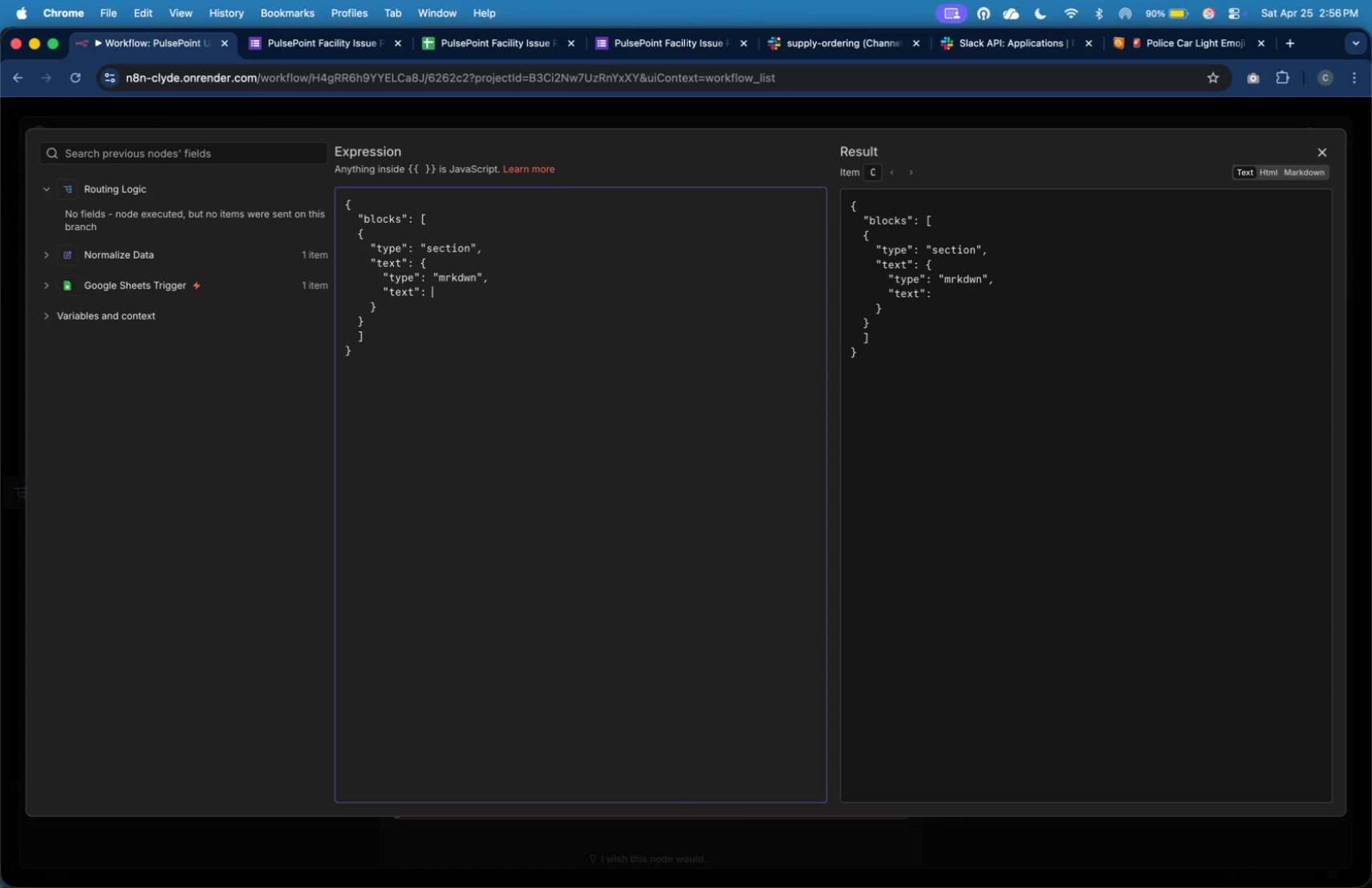 
key(Shift+Quote)
 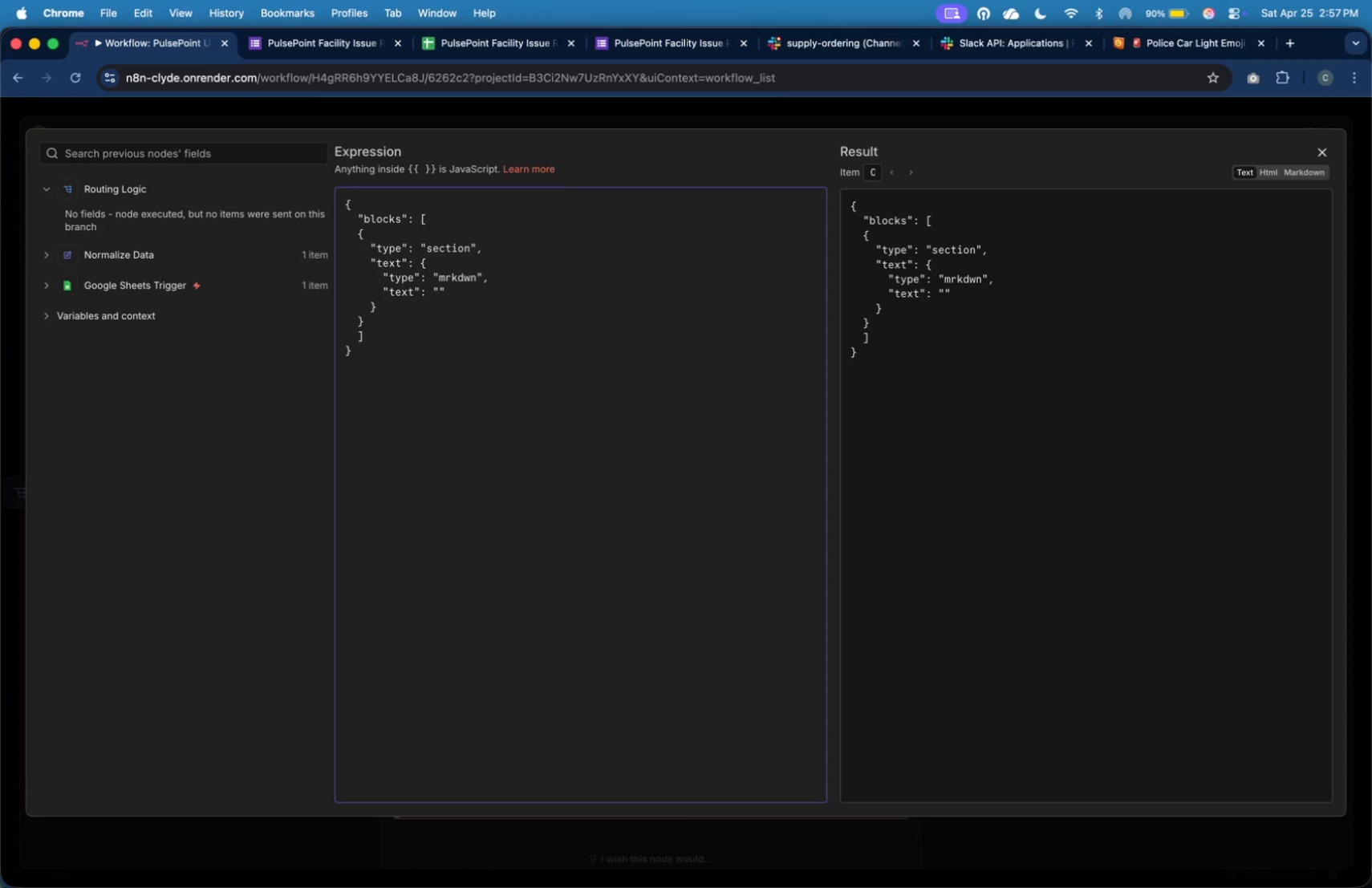 
wait(8.84)
 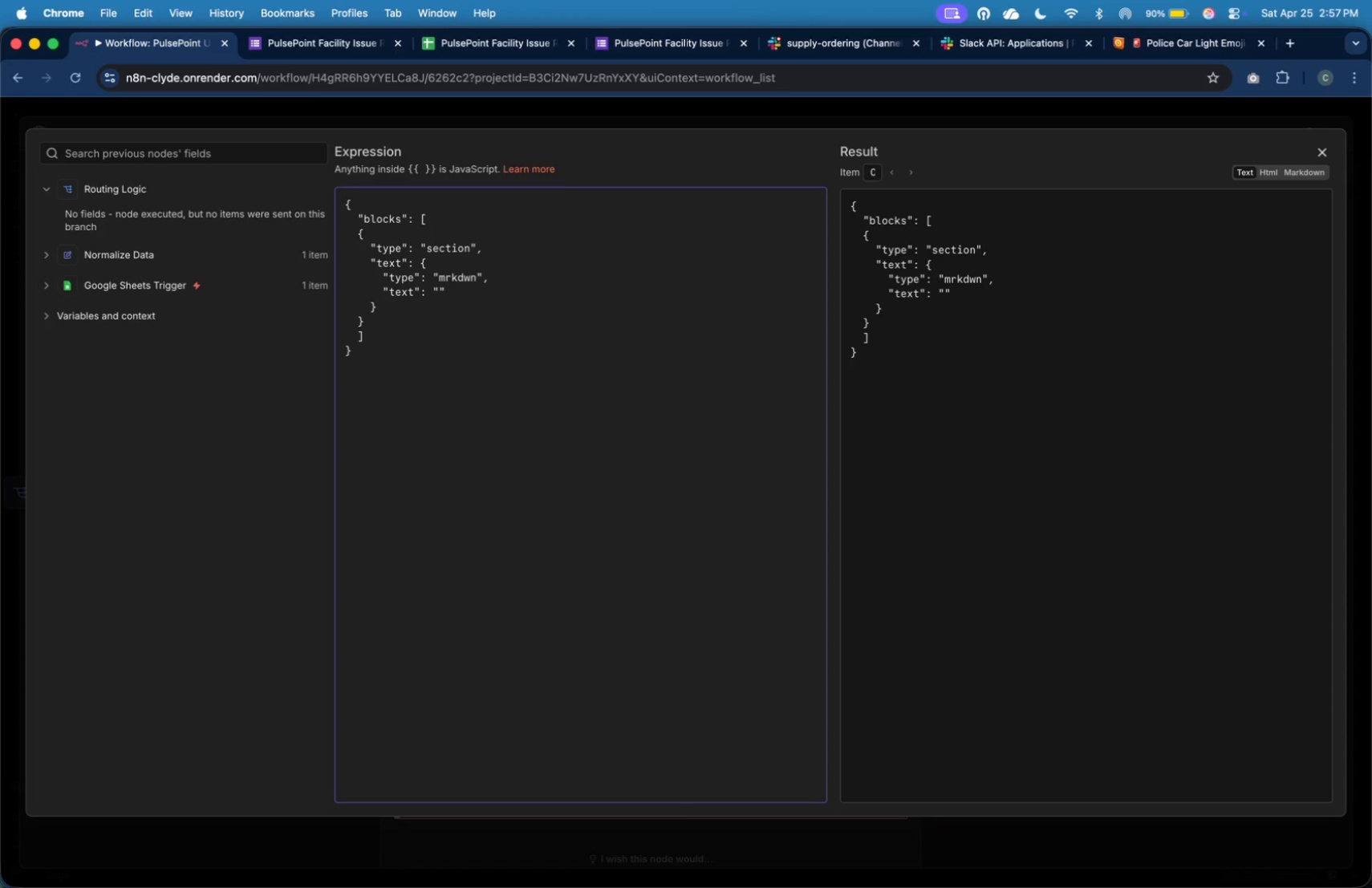 
left_click([1137, 40])
 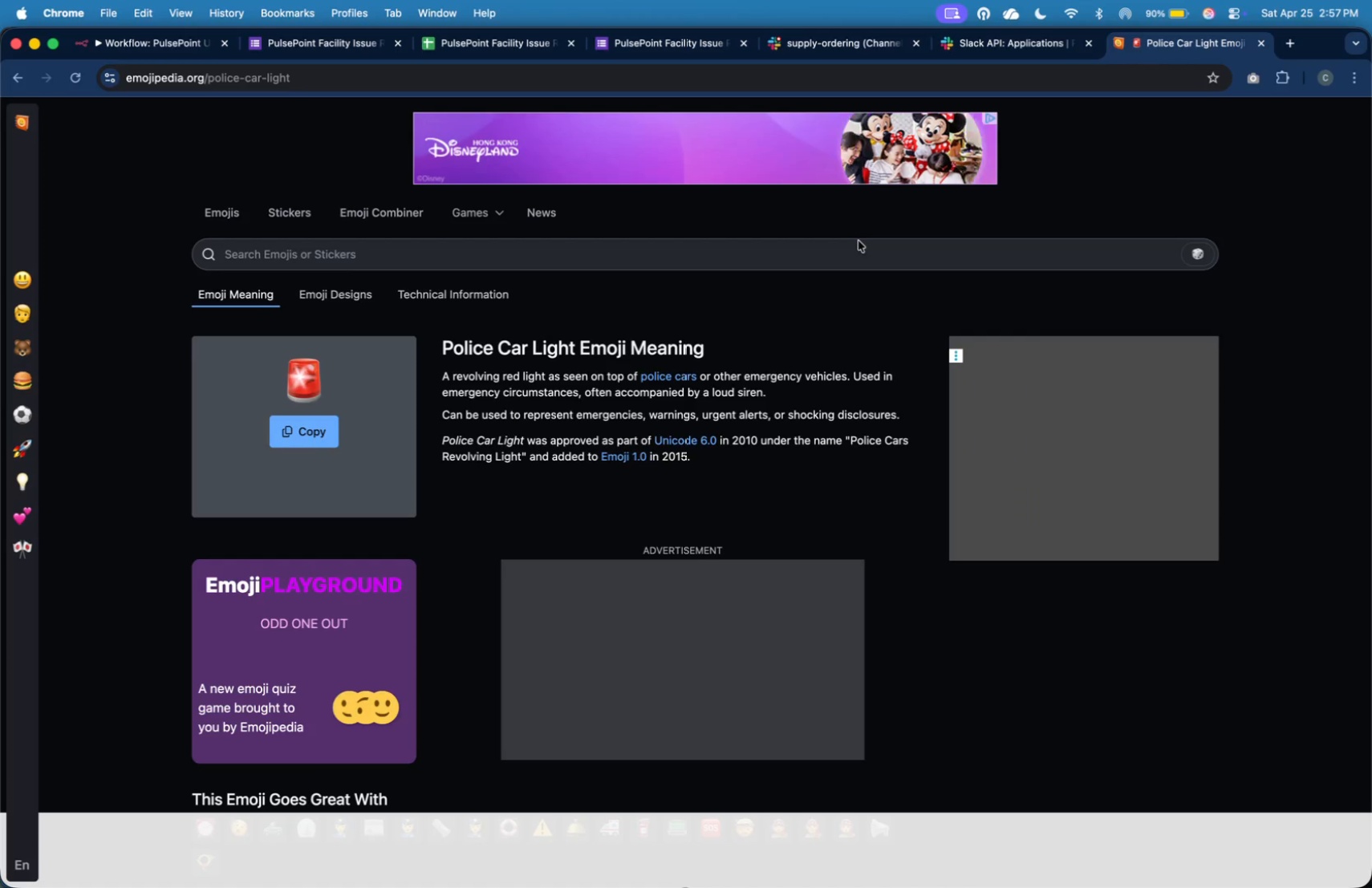 
left_click([849, 260])
 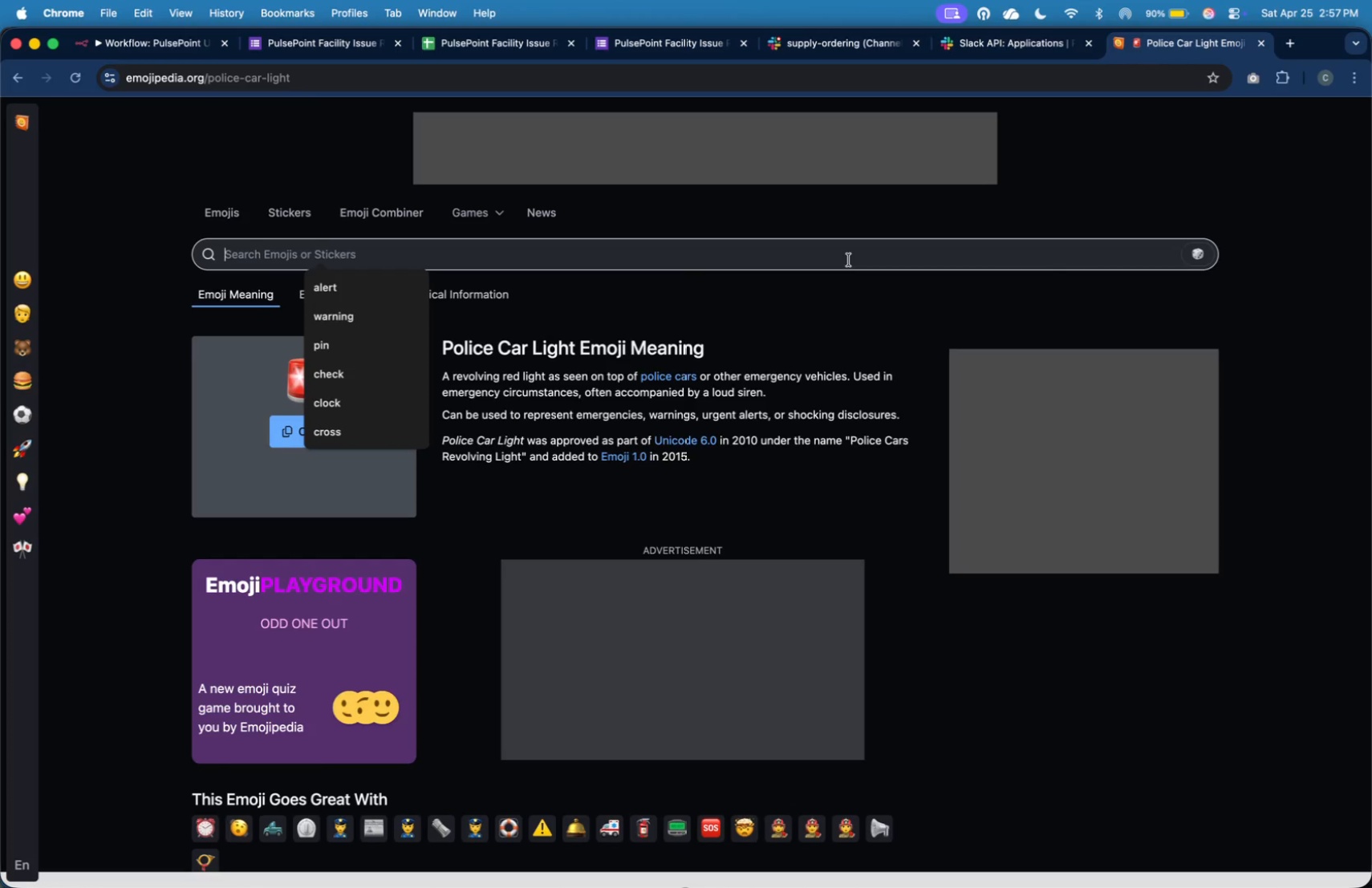 
type(box)
 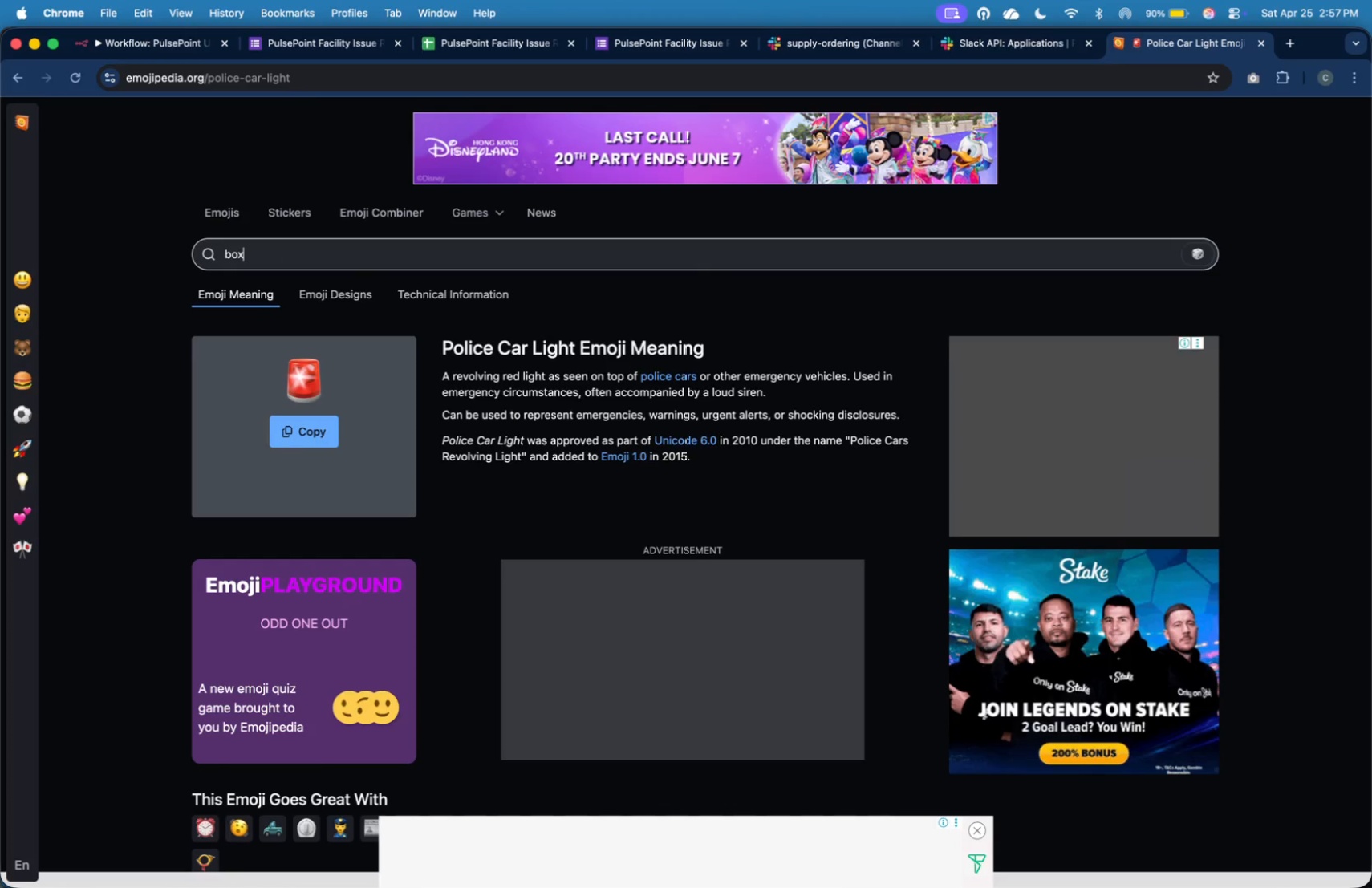 
key(Enter)
 